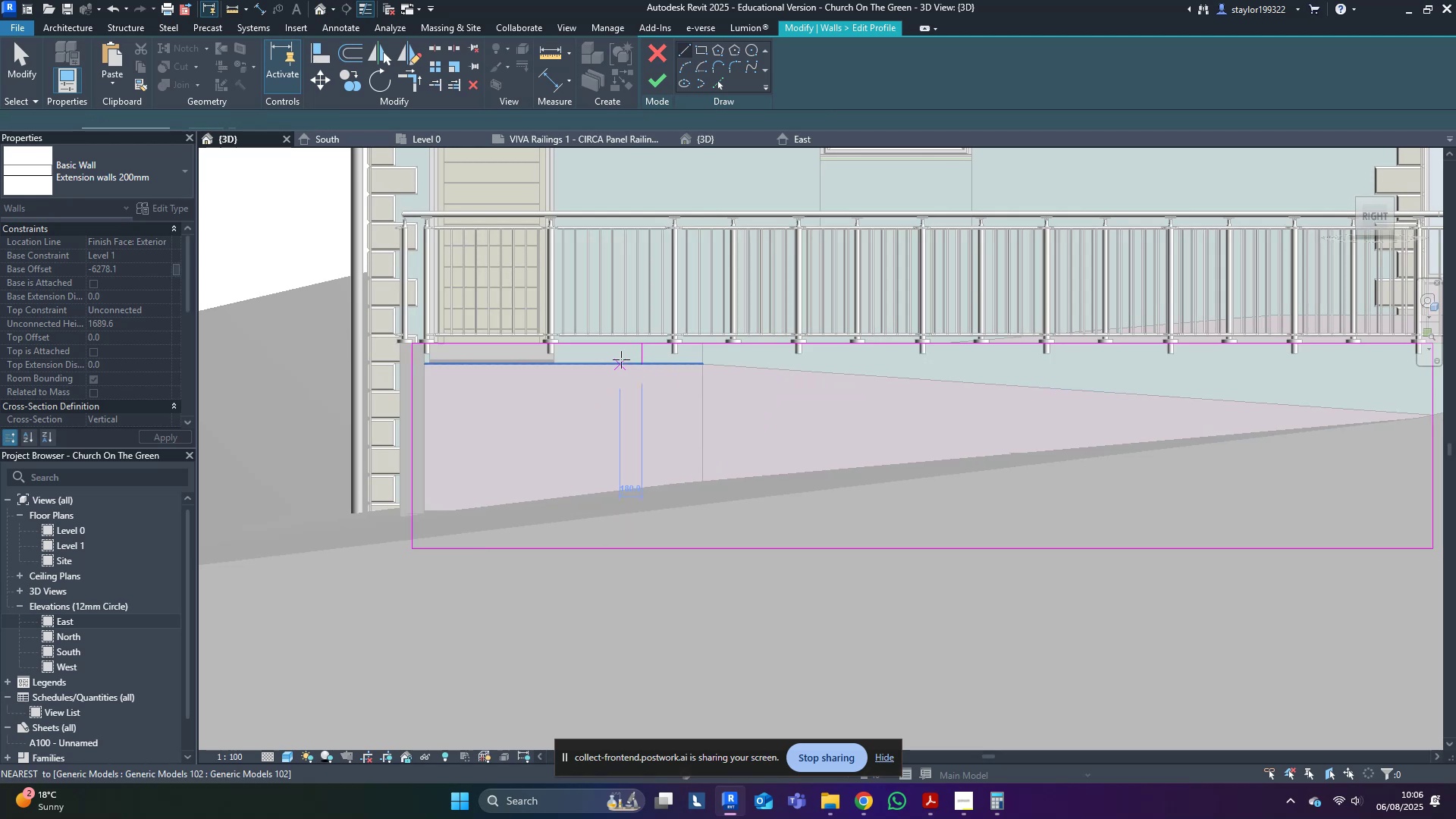 
scroll: coordinate [625, 361], scroll_direction: up, amount: 4.0
 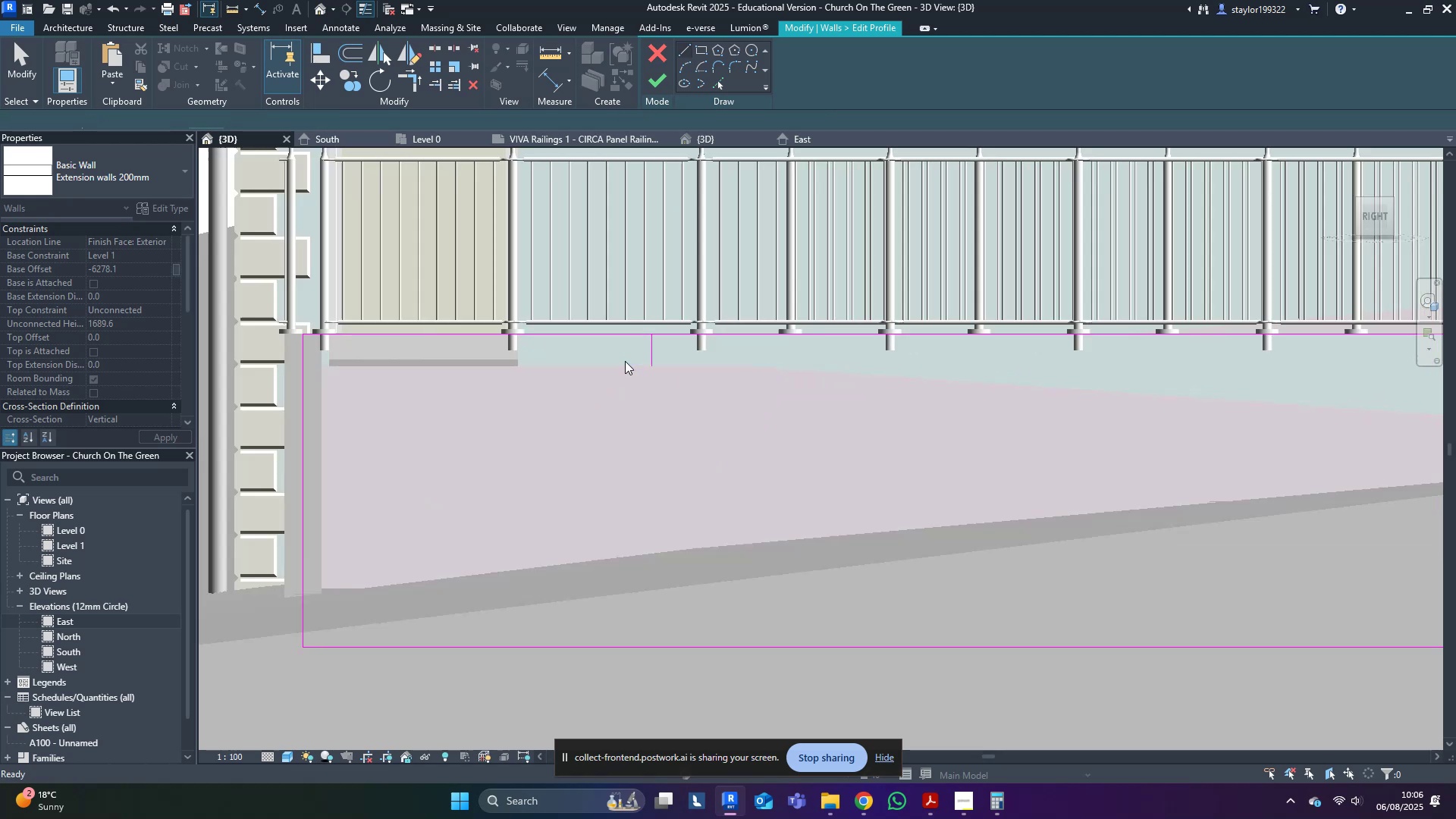 
key(Escape)
 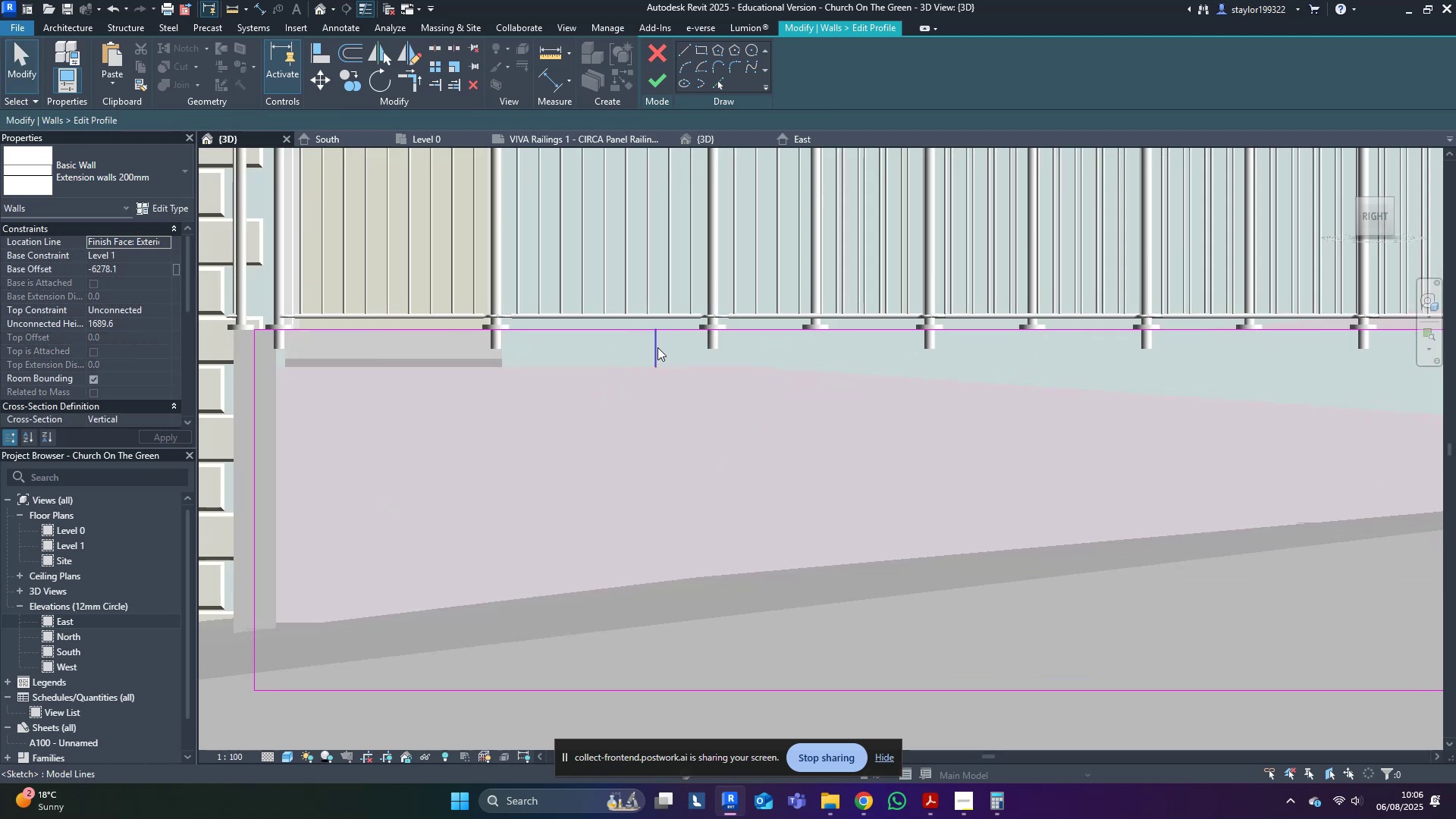 
left_click([659, 347])
 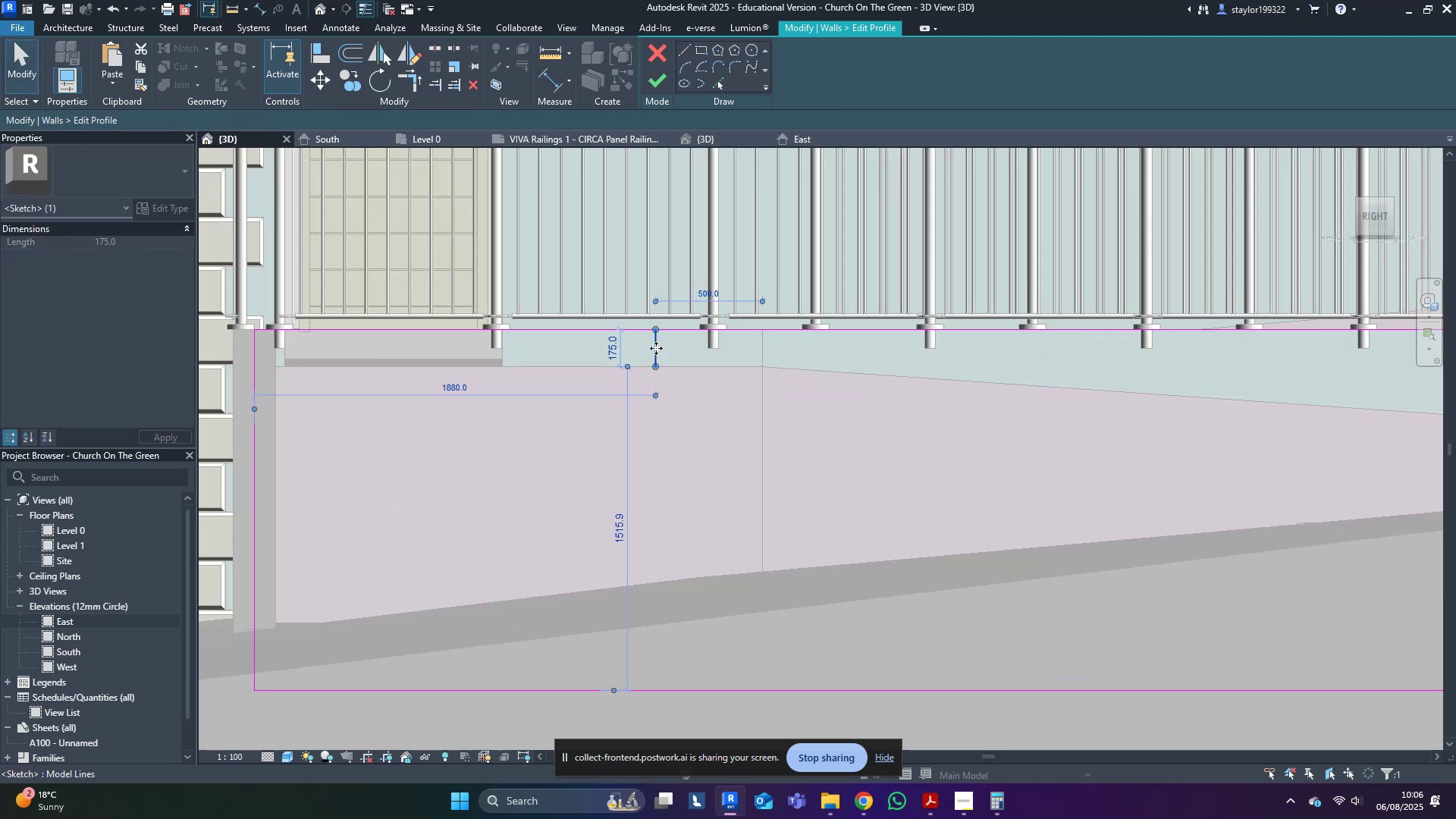 
scroll: coordinate [750, 253], scroll_direction: up, amount: 30.0
 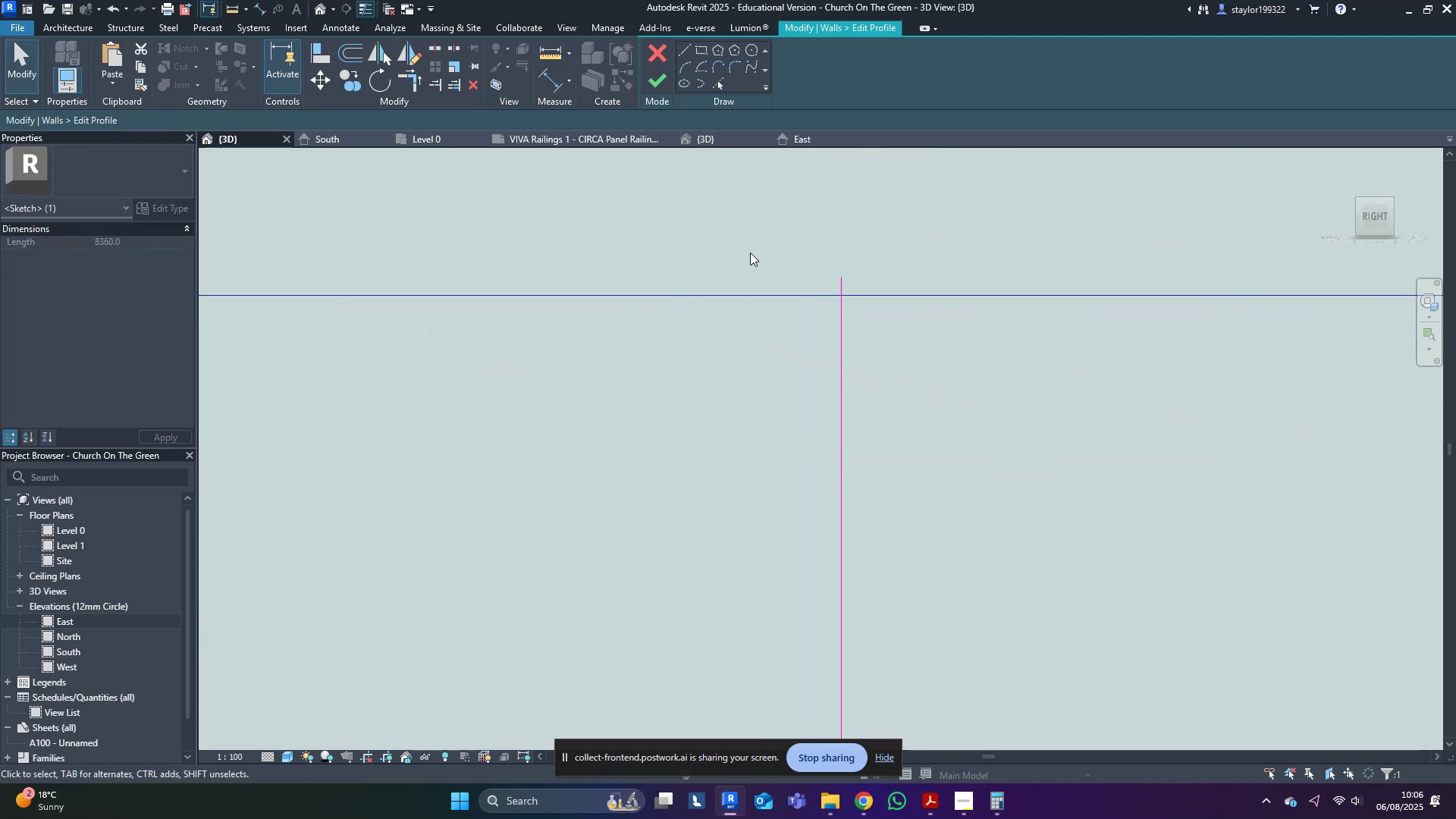 
type(mv)
 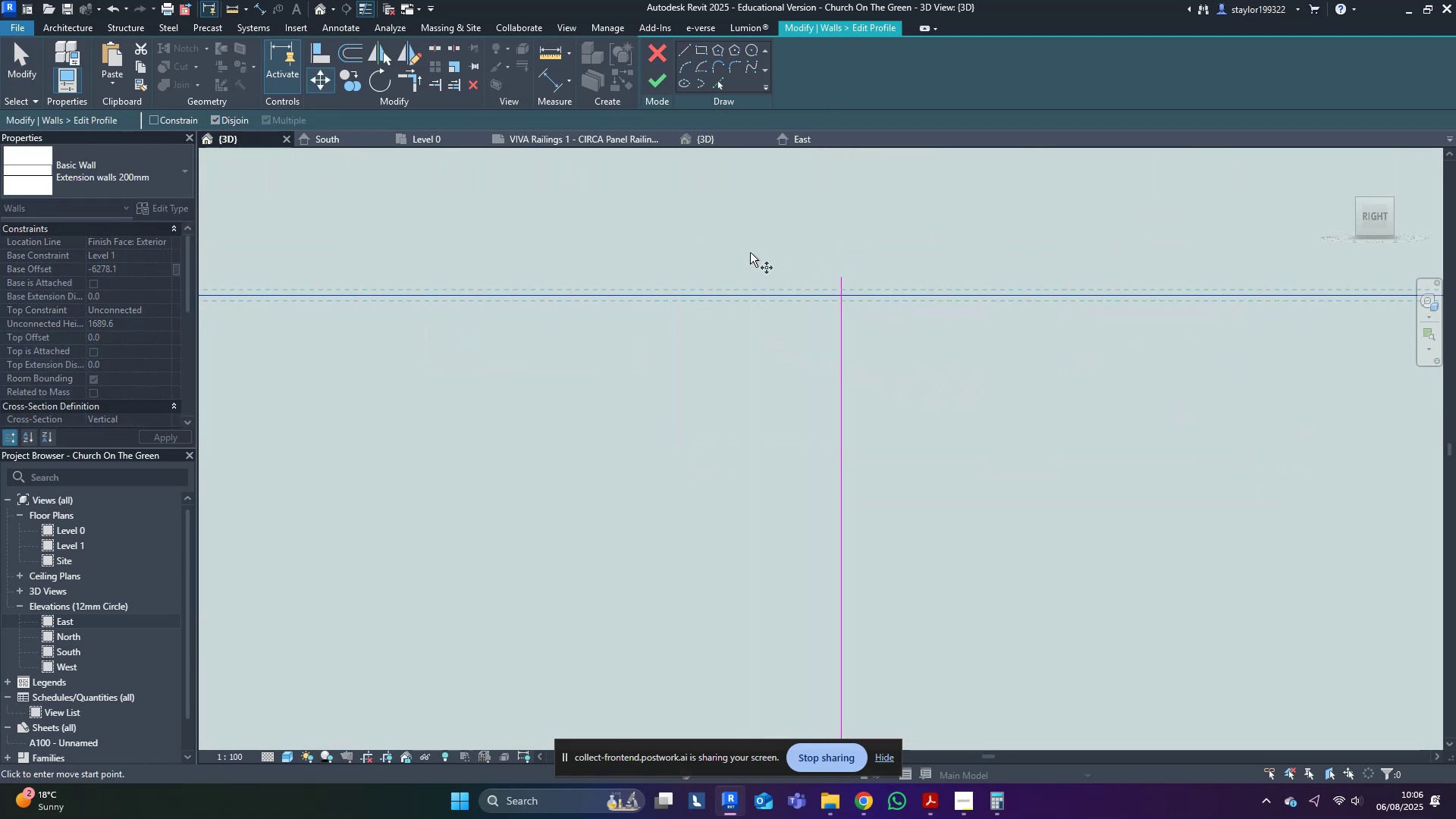 
scroll: coordinate [787, 251], scroll_direction: up, amount: 3.0
 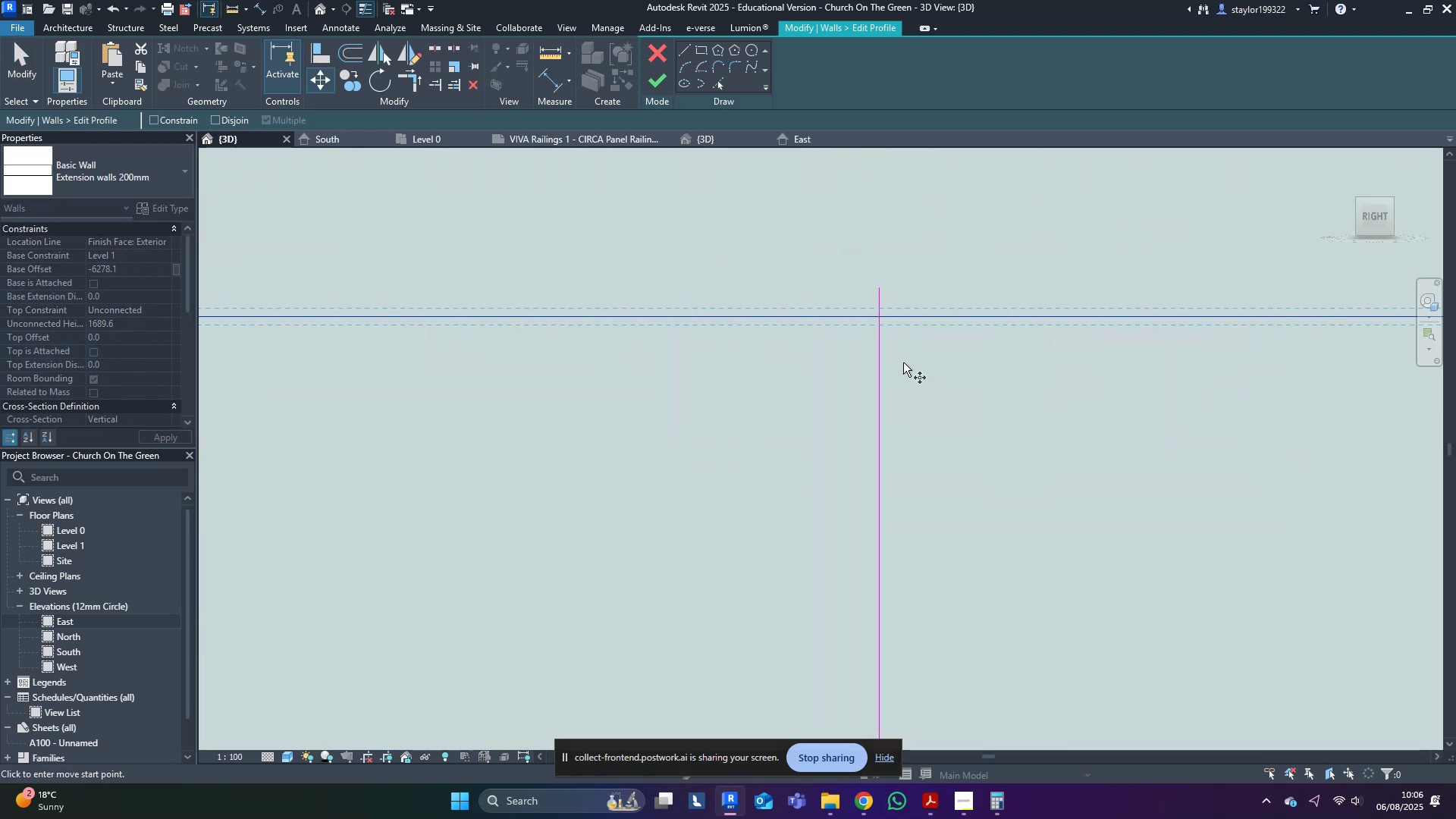 
left_click([880, 316])
 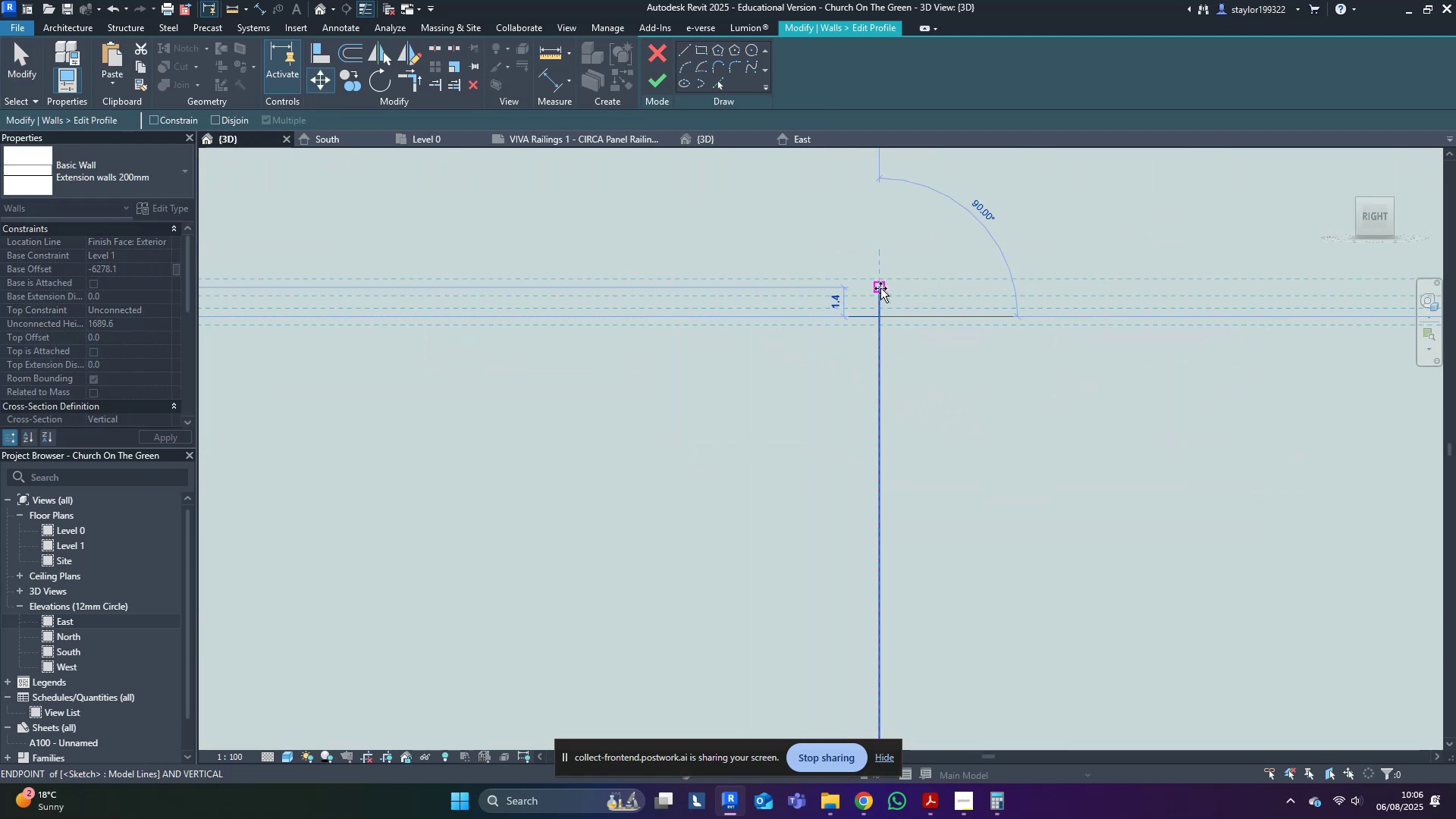 
left_click([880, 288])
 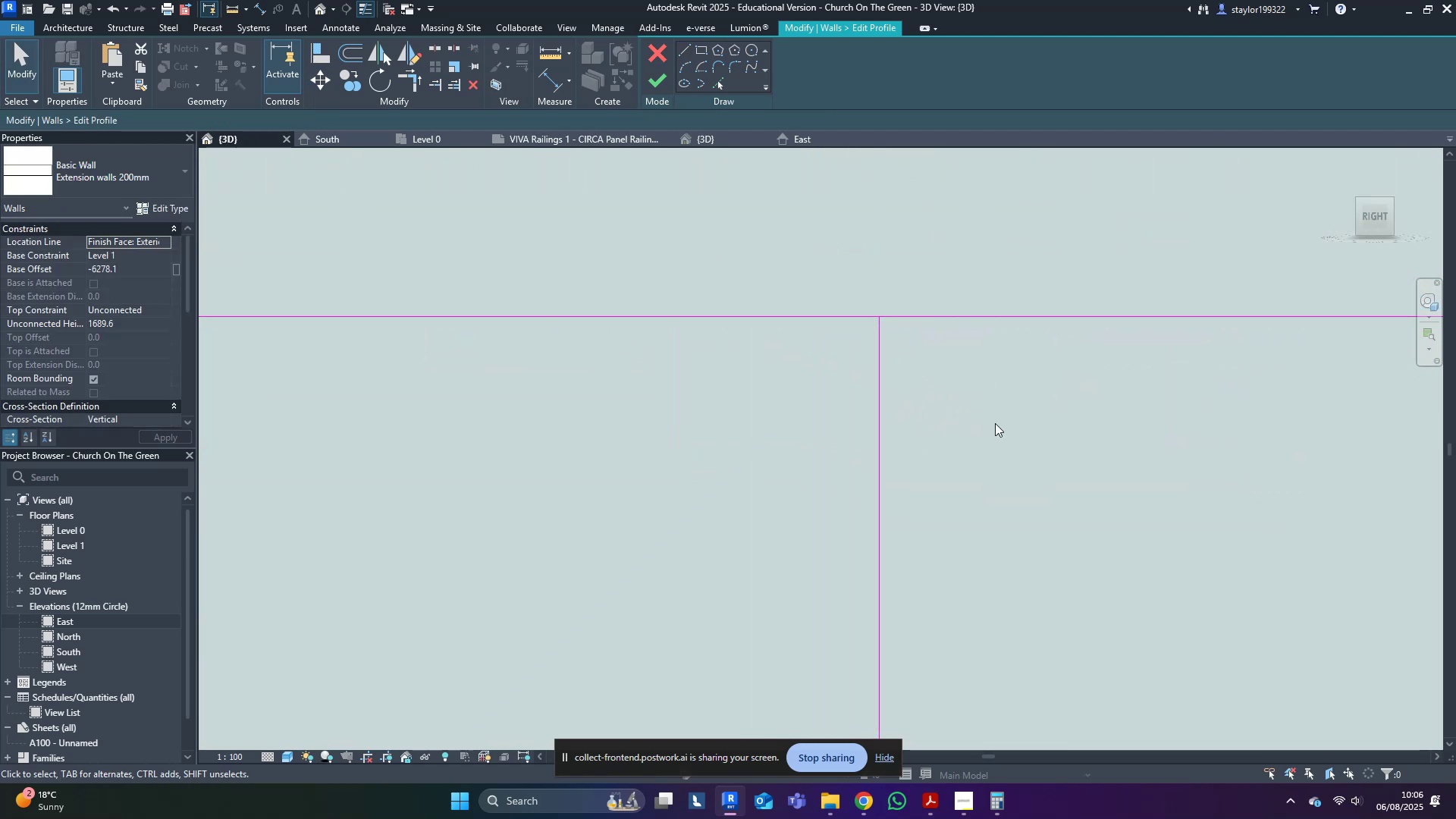 
scroll: coordinate [949, 473], scroll_direction: down, amount: 18.0
 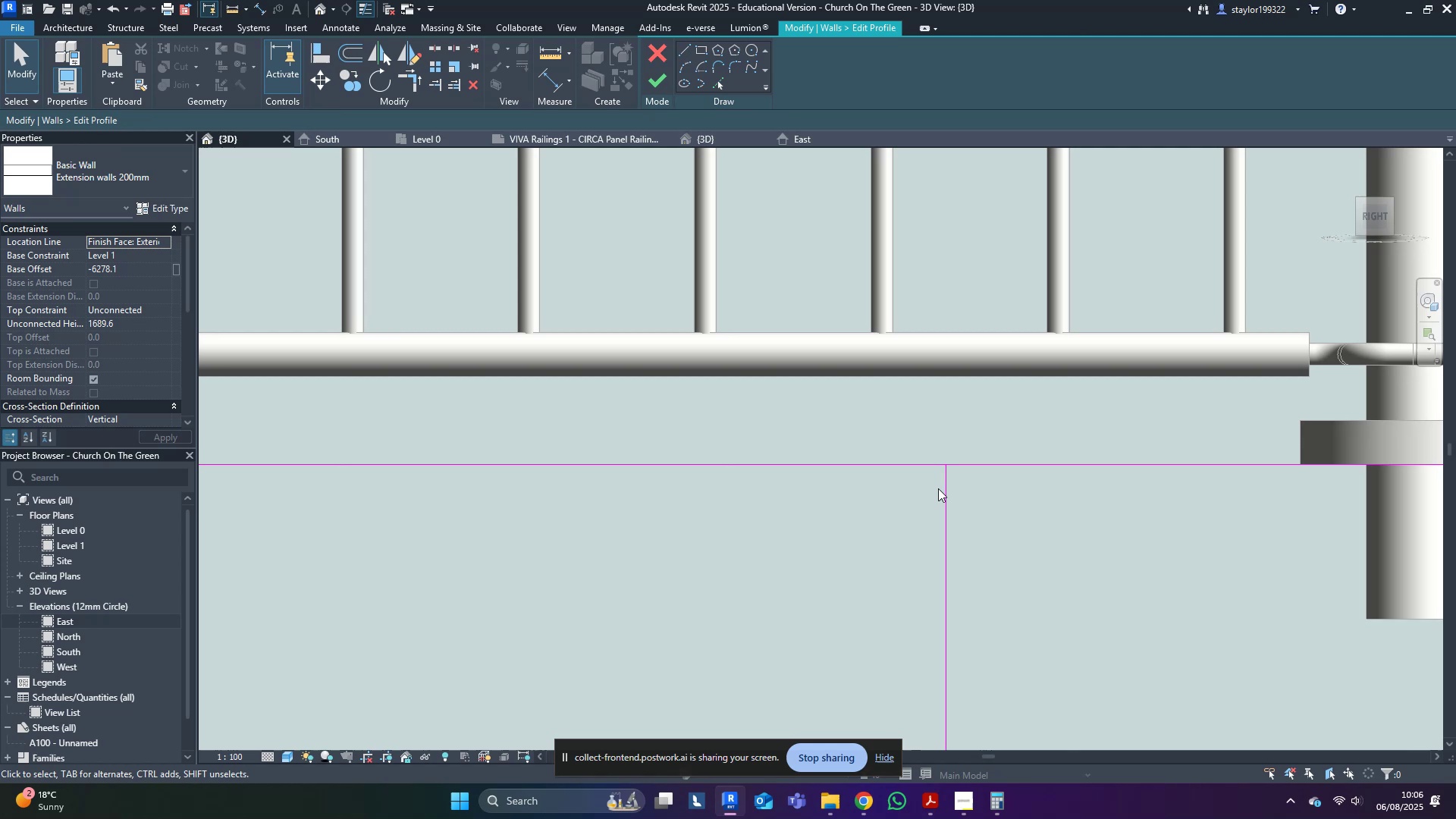 
left_click([949, 488])
 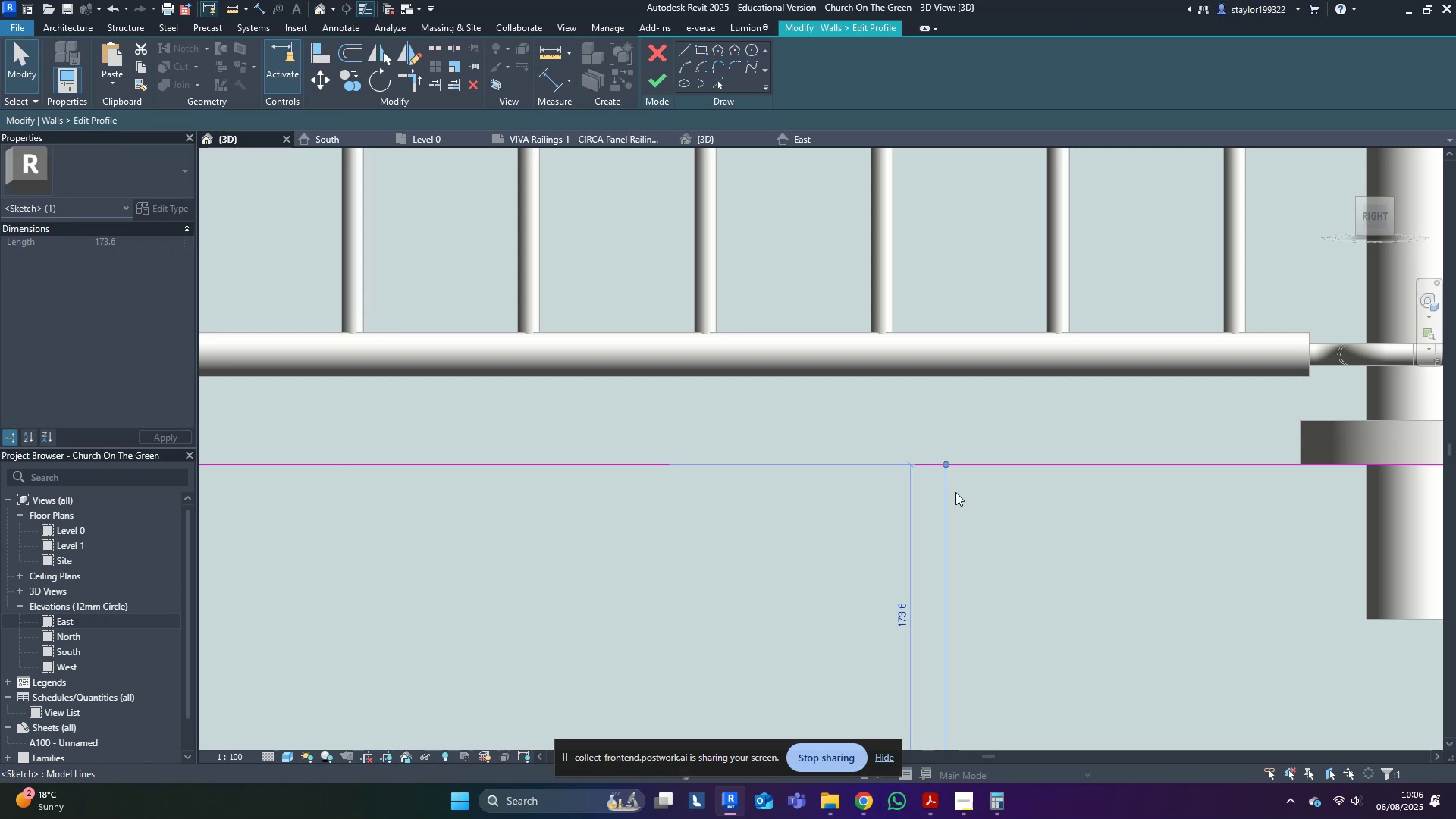 
scroll: coordinate [956, 512], scroll_direction: down, amount: 7.0
 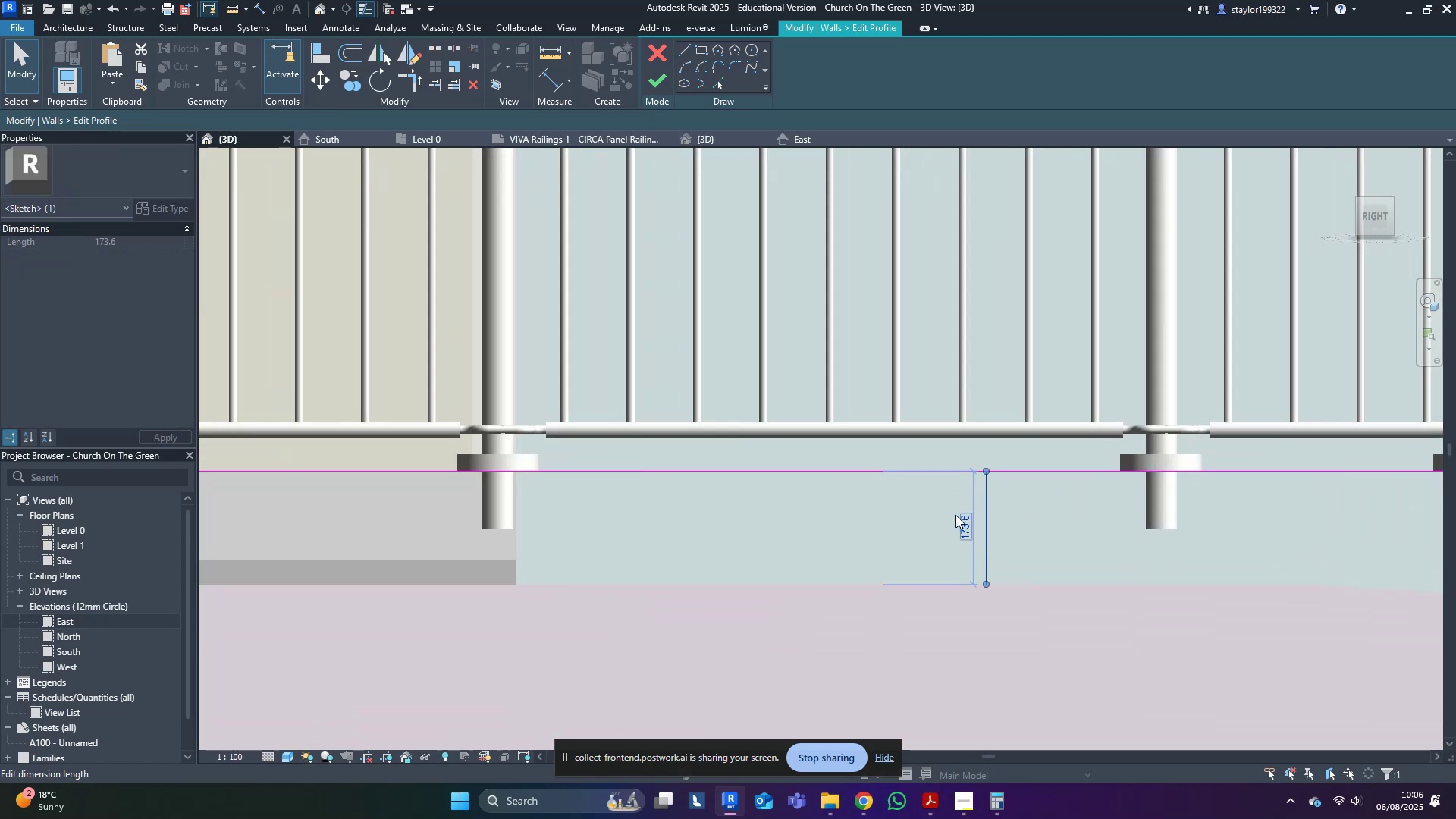 
left_click([955, 515])
 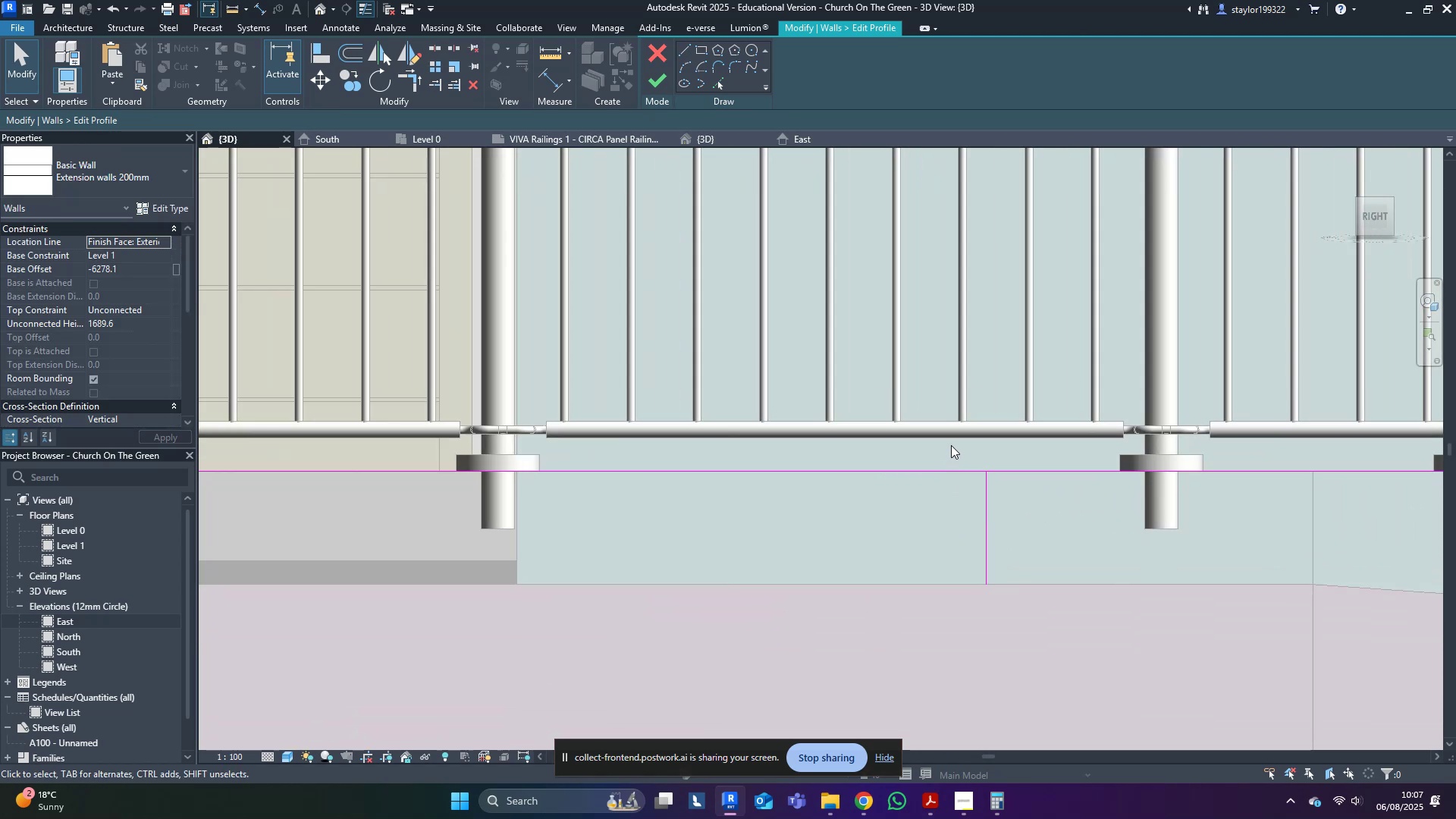 
key(Delete)
 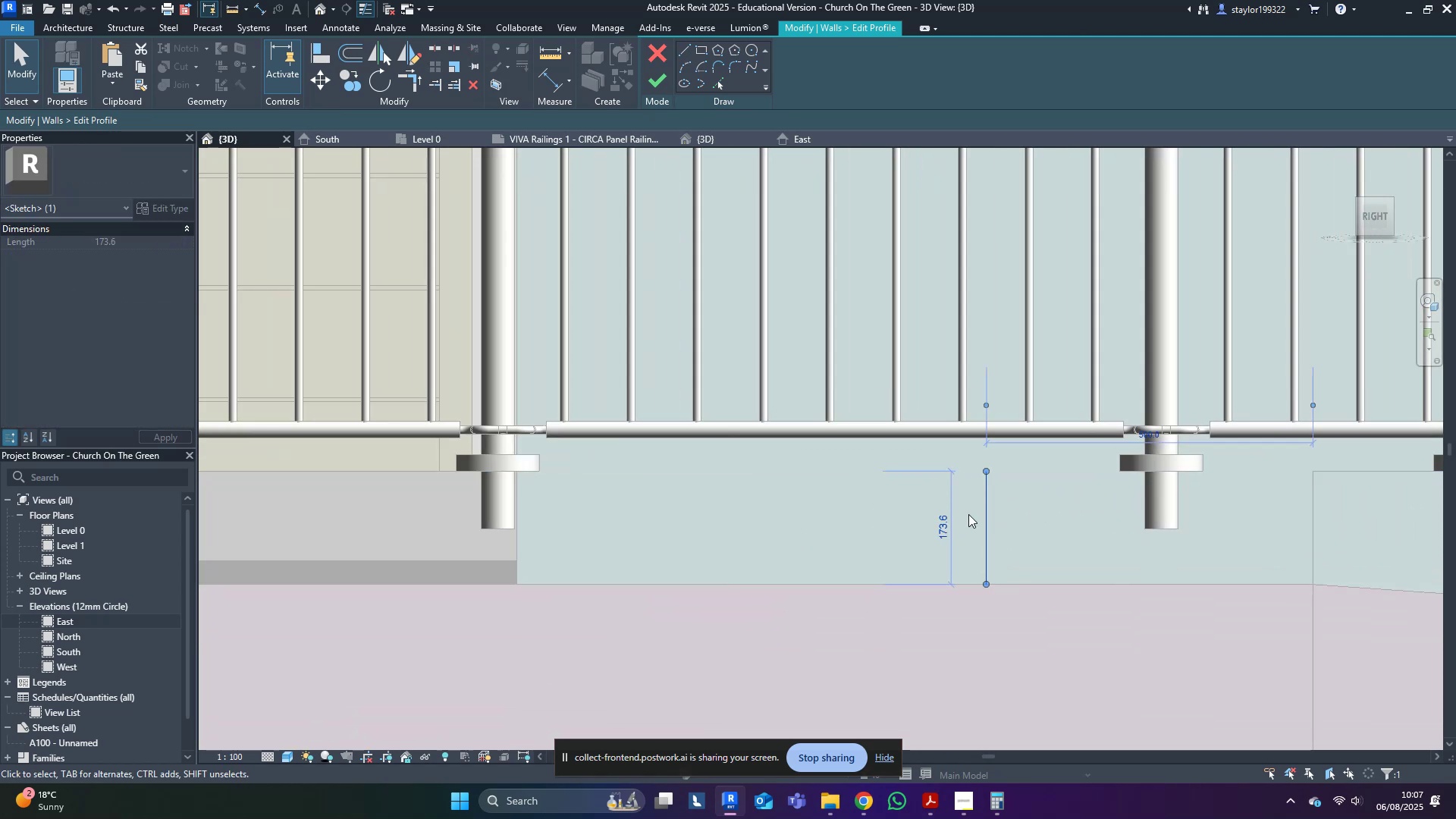 
left_click([940, 527])
 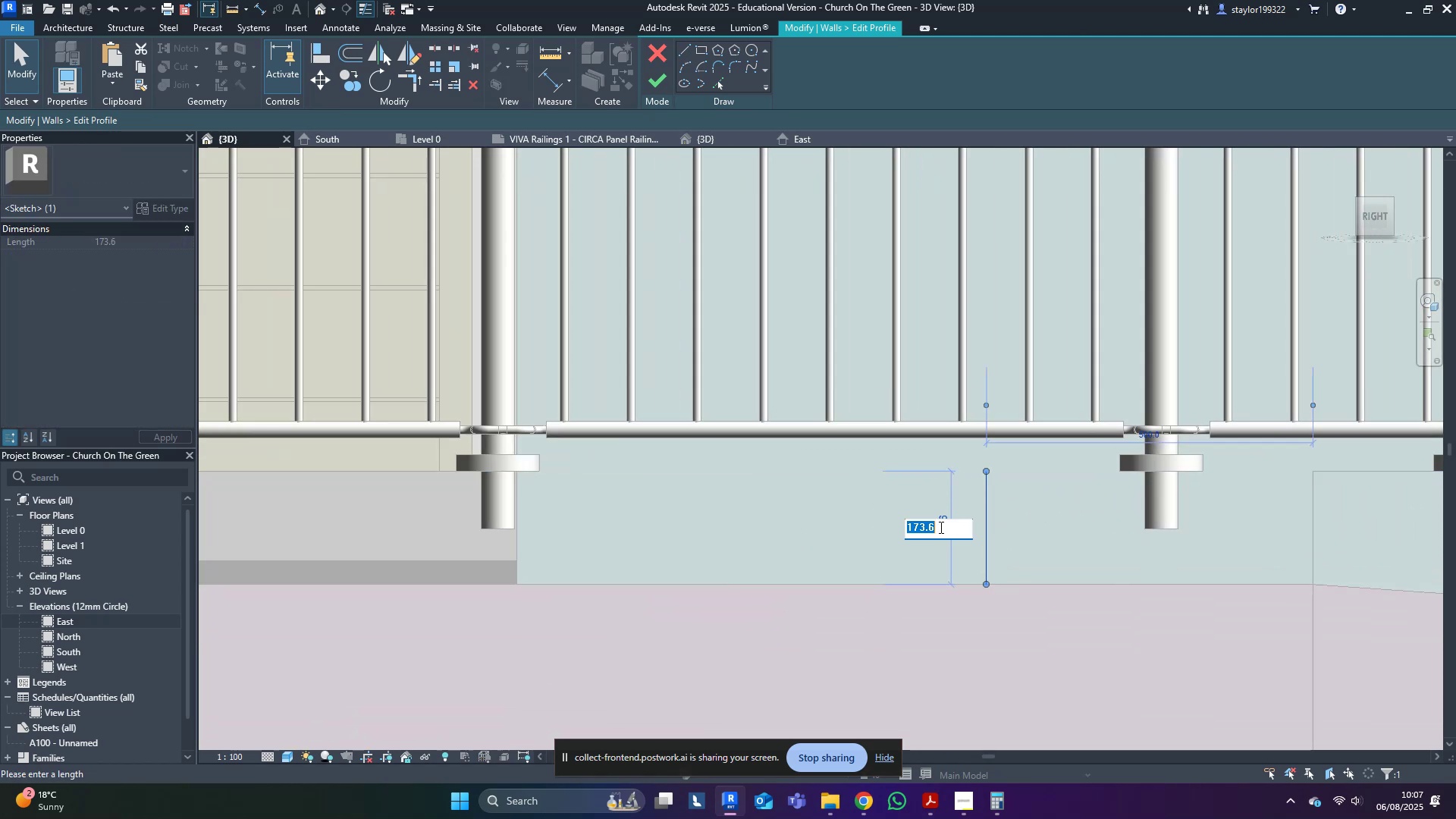 
type(175)
 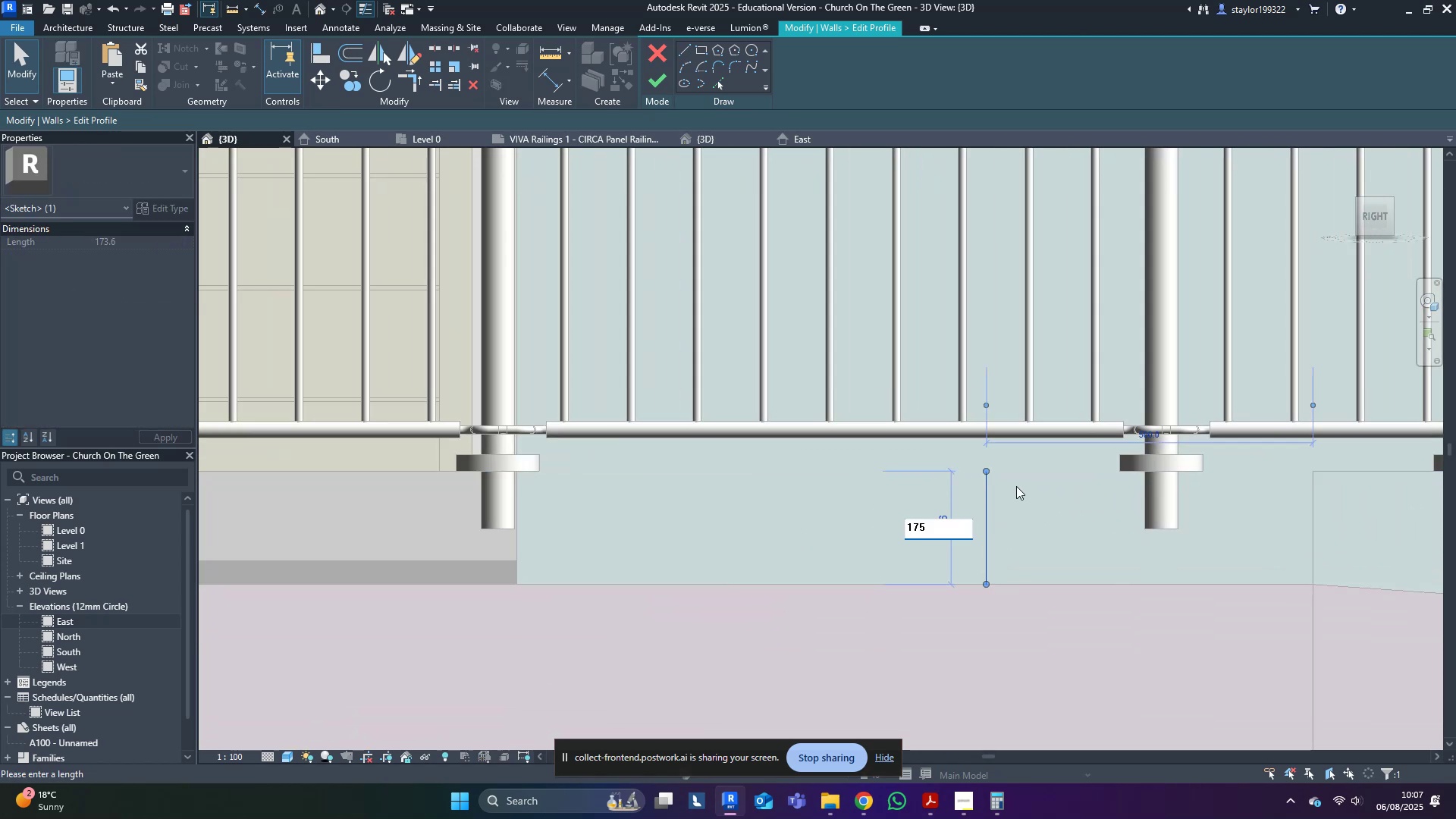 
key(Enter)
 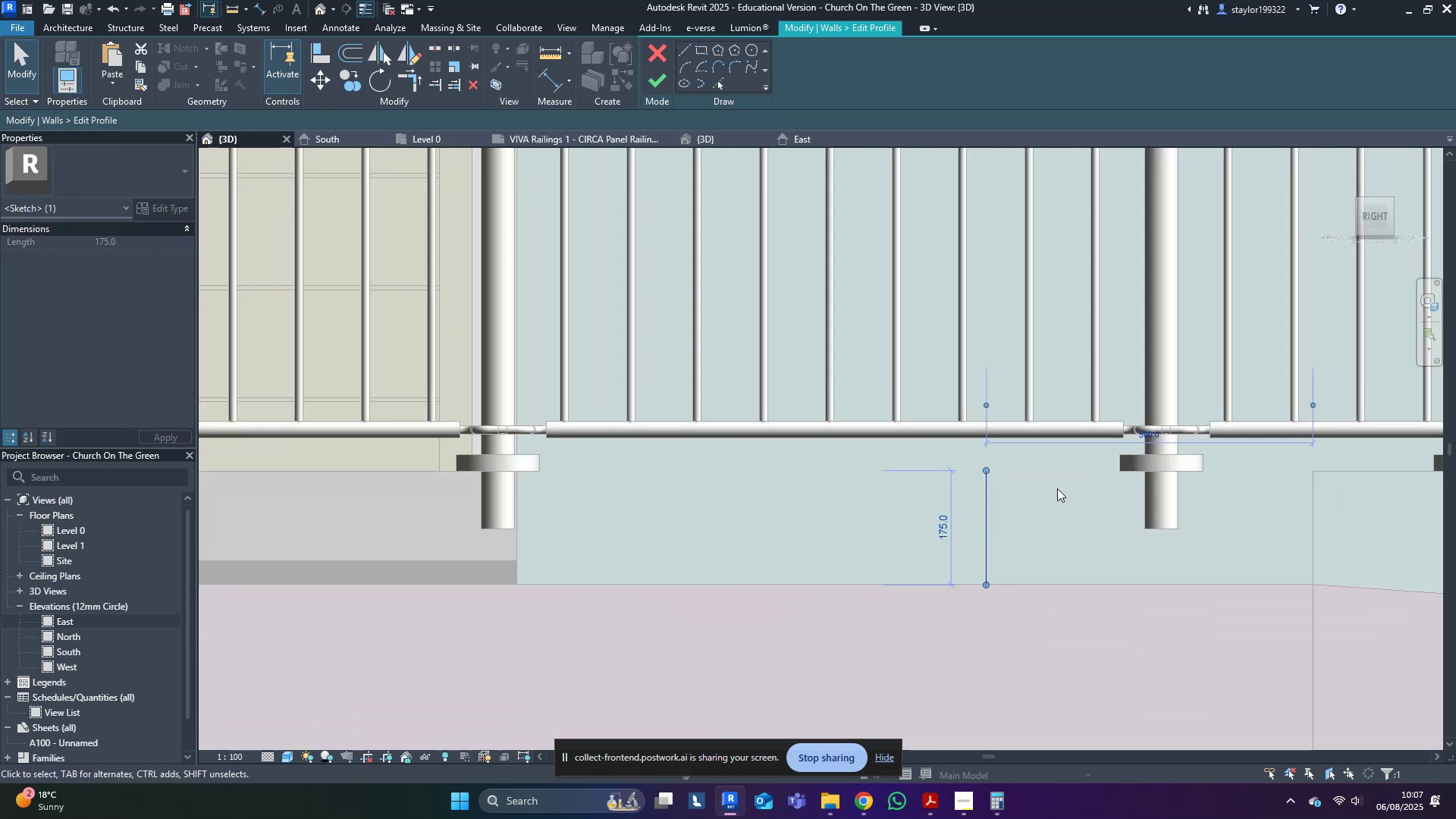 
middle_click([1057, 488])
 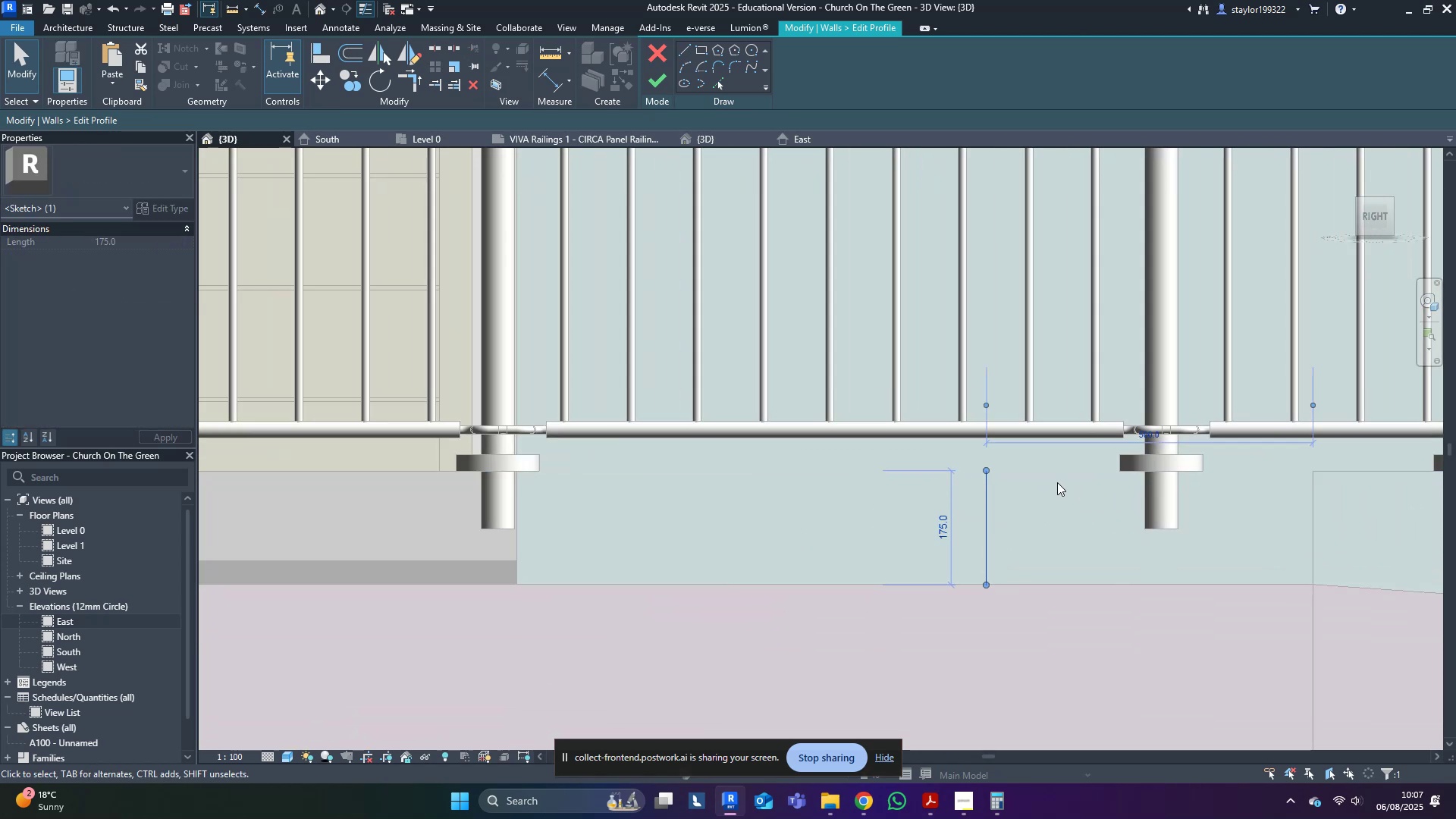 
type(mv)
 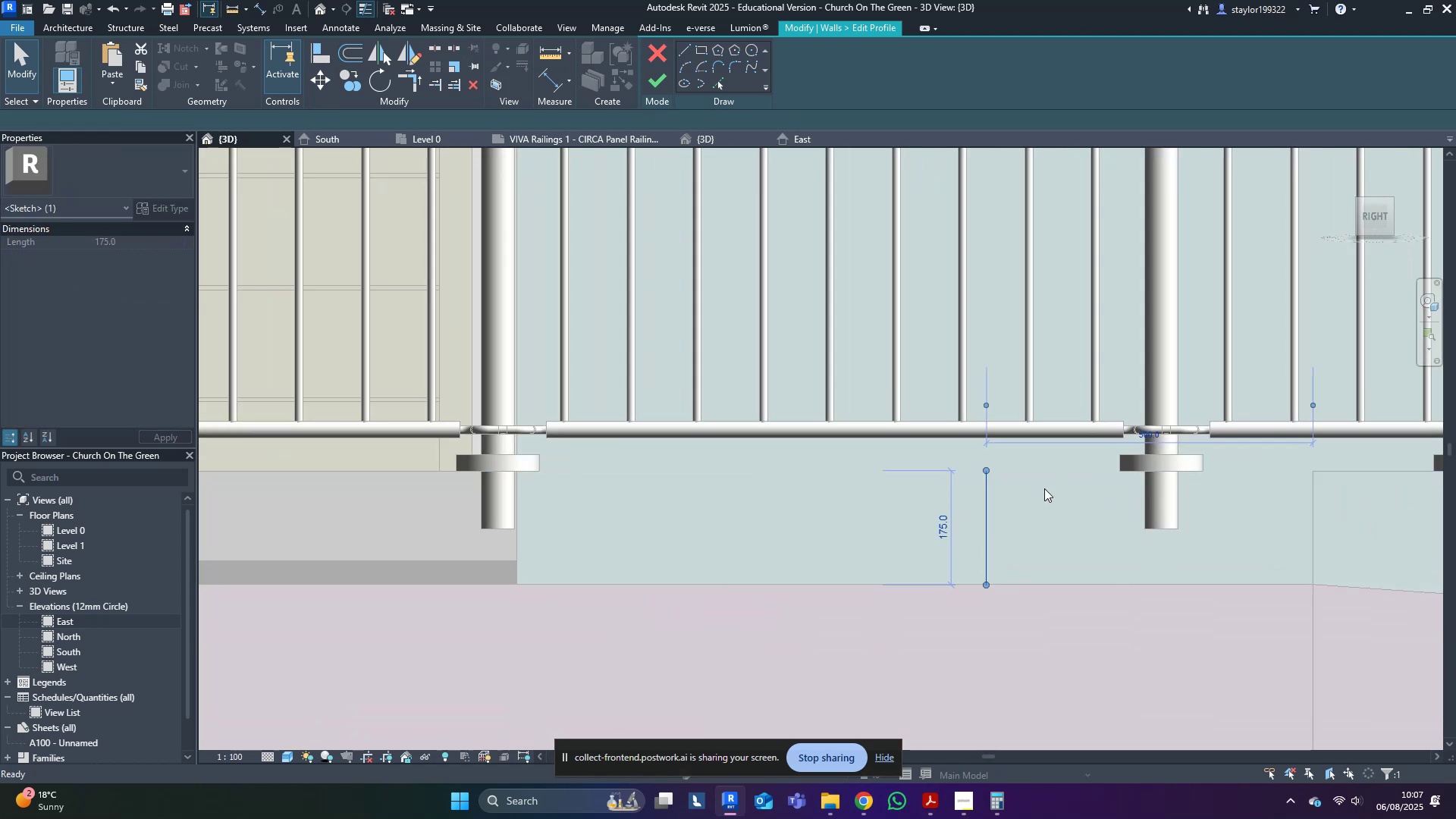 
scroll: coordinate [1006, 646], scroll_direction: up, amount: 18.0
 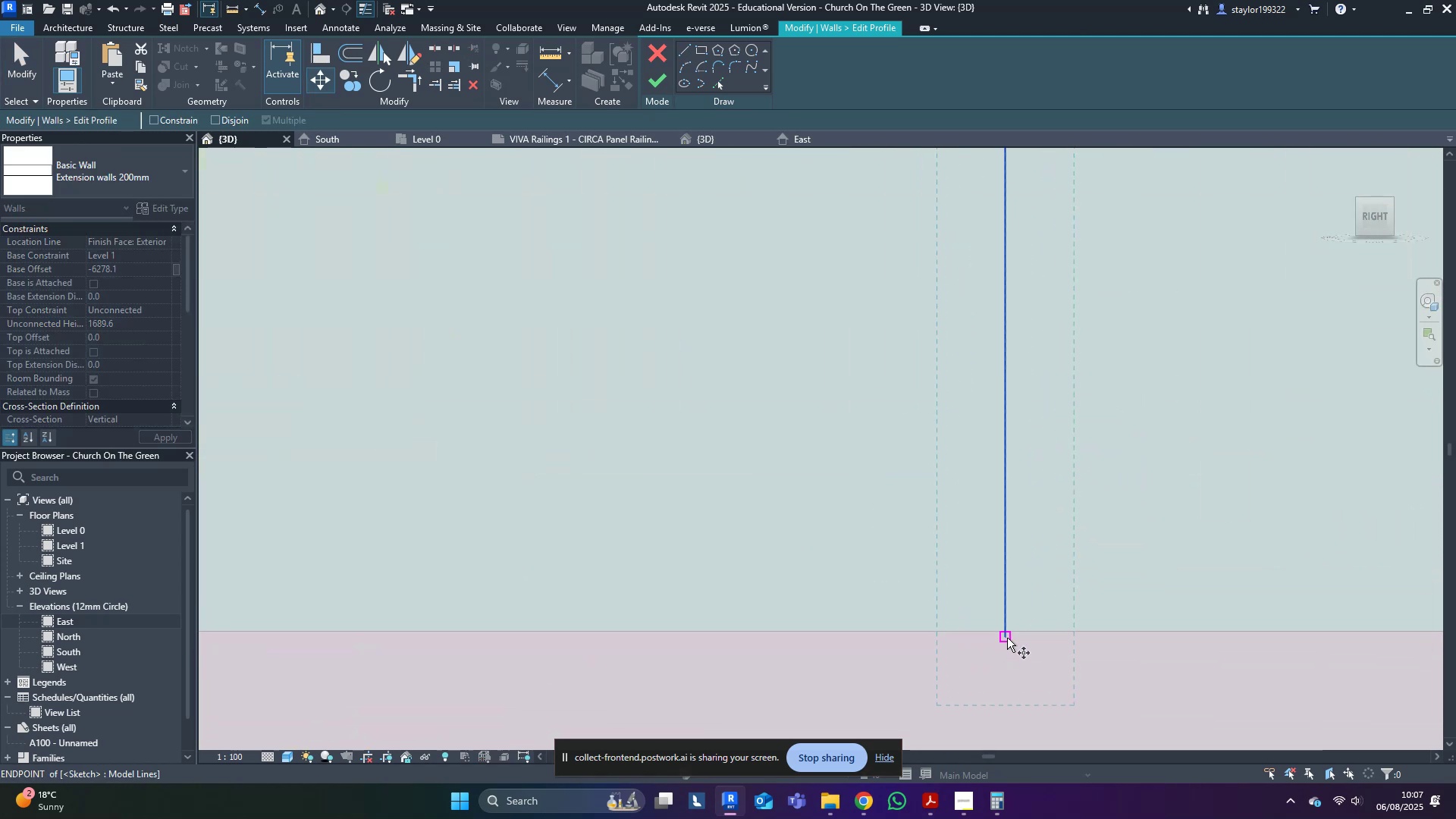 
left_click([1007, 638])
 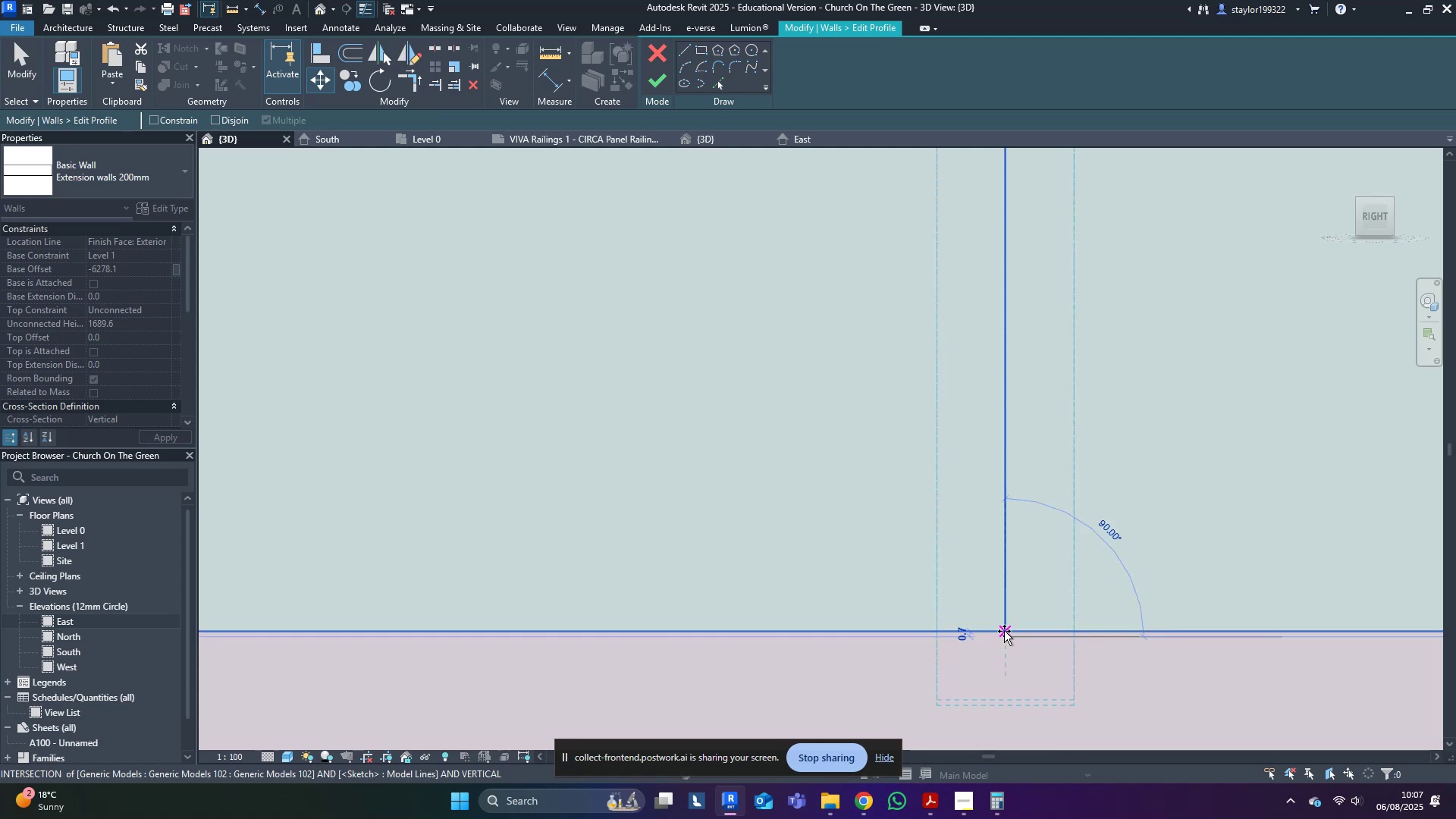 
left_click([1004, 631])
 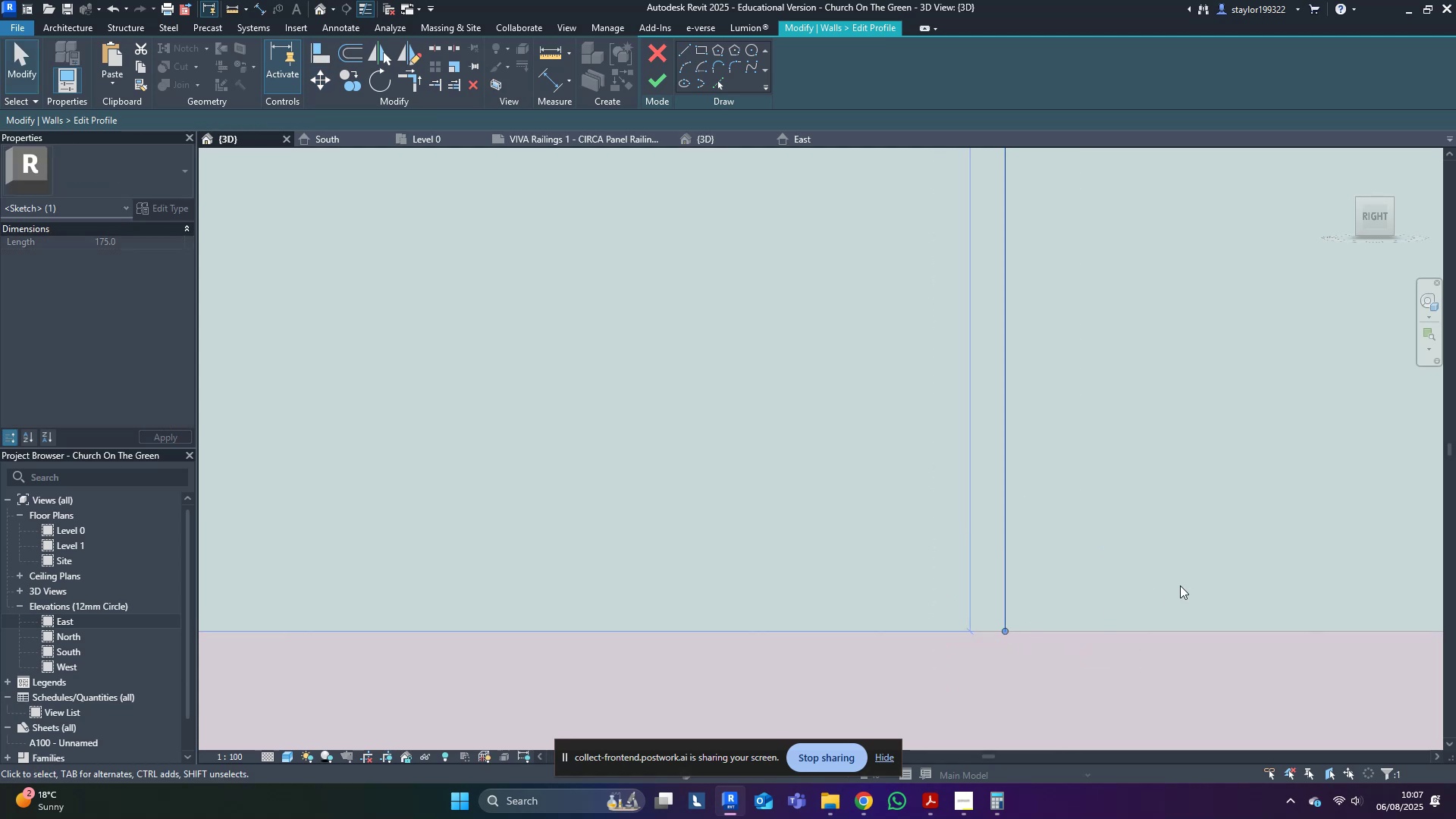 
scroll: coordinate [1021, 515], scroll_direction: down, amount: 28.0
 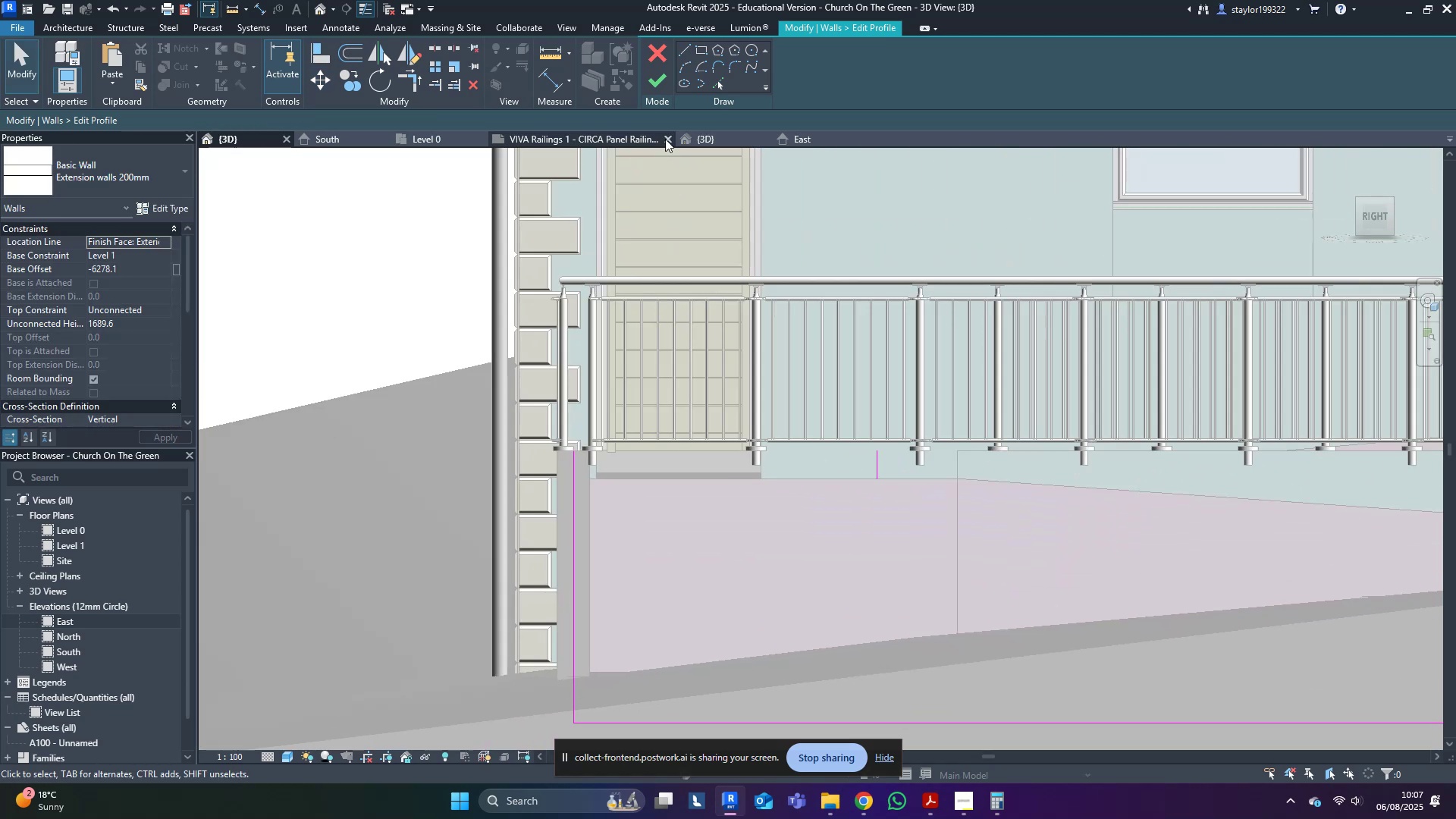 
left_click([847, 488])
 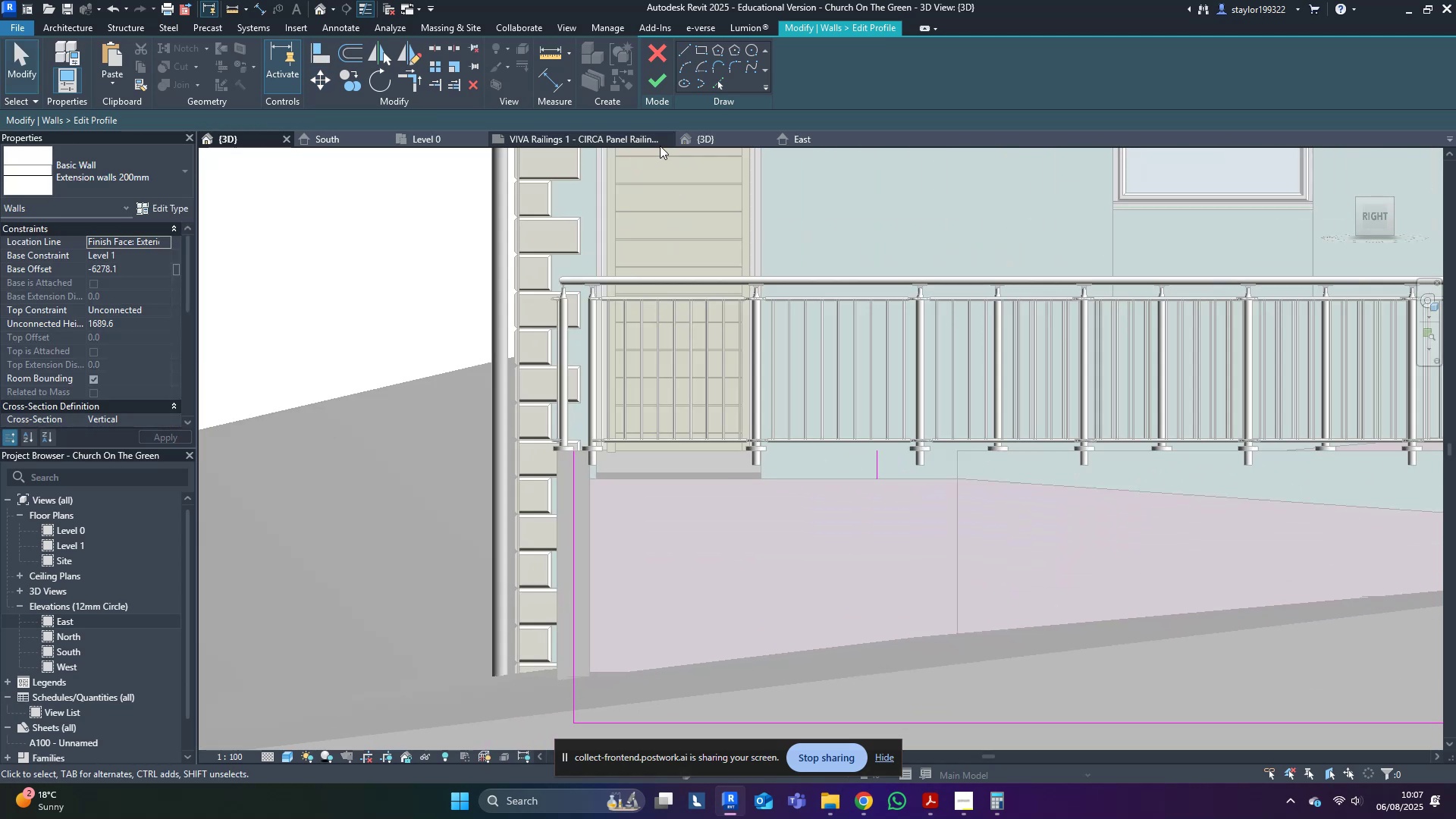 
left_click([717, 86])
 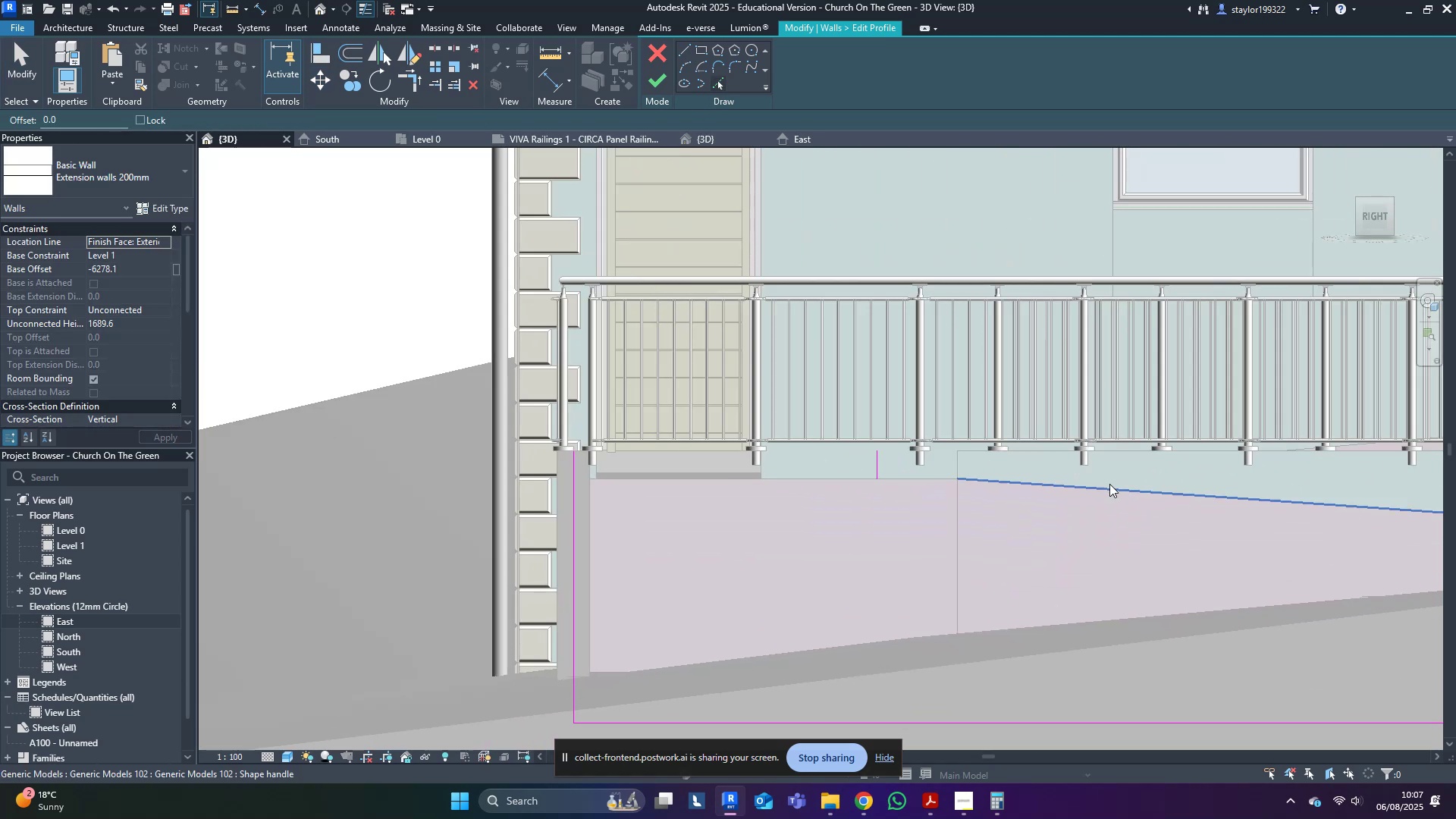 
left_click([1109, 485])
 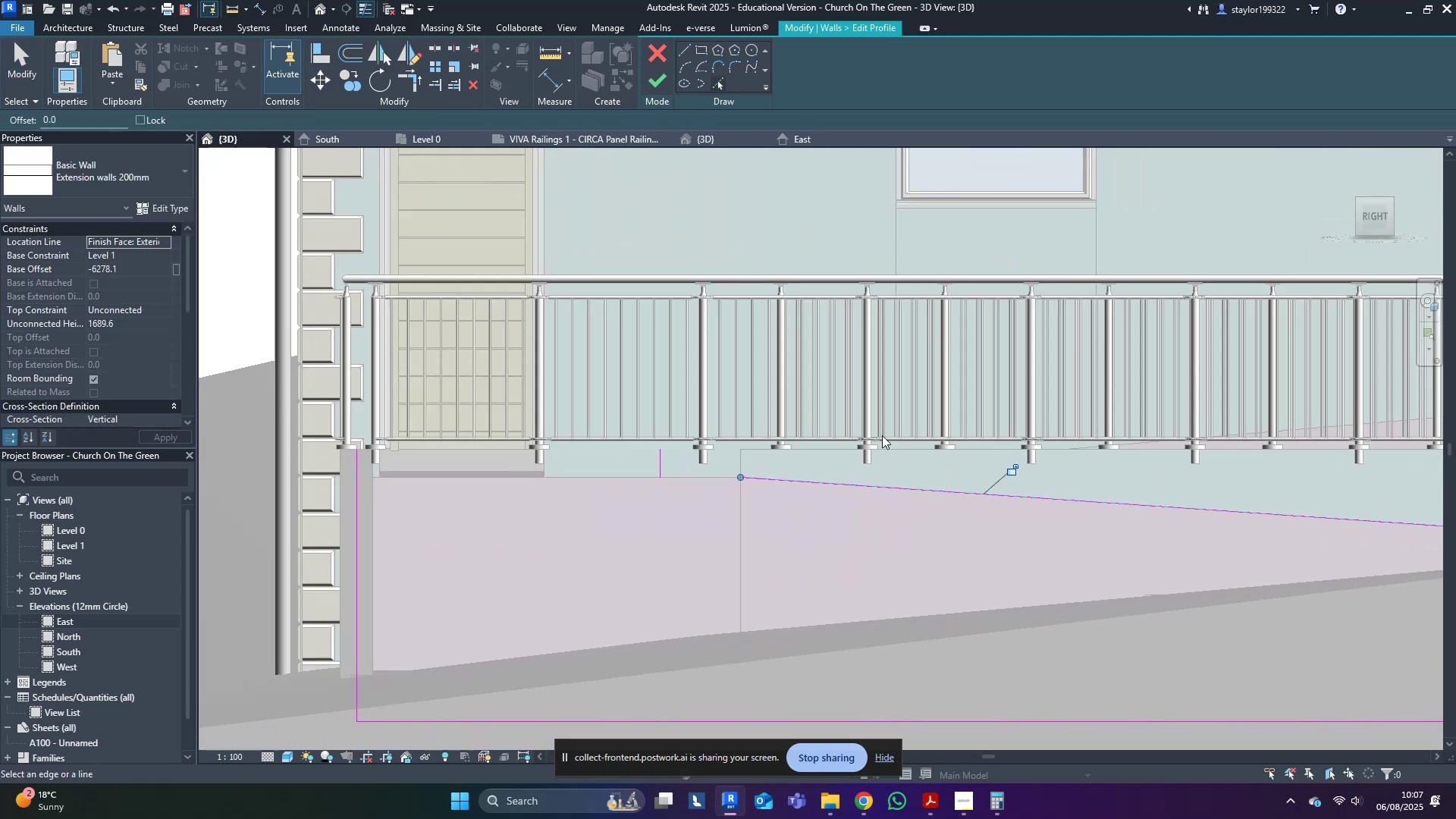 
type(of175])
key(Backspace)
 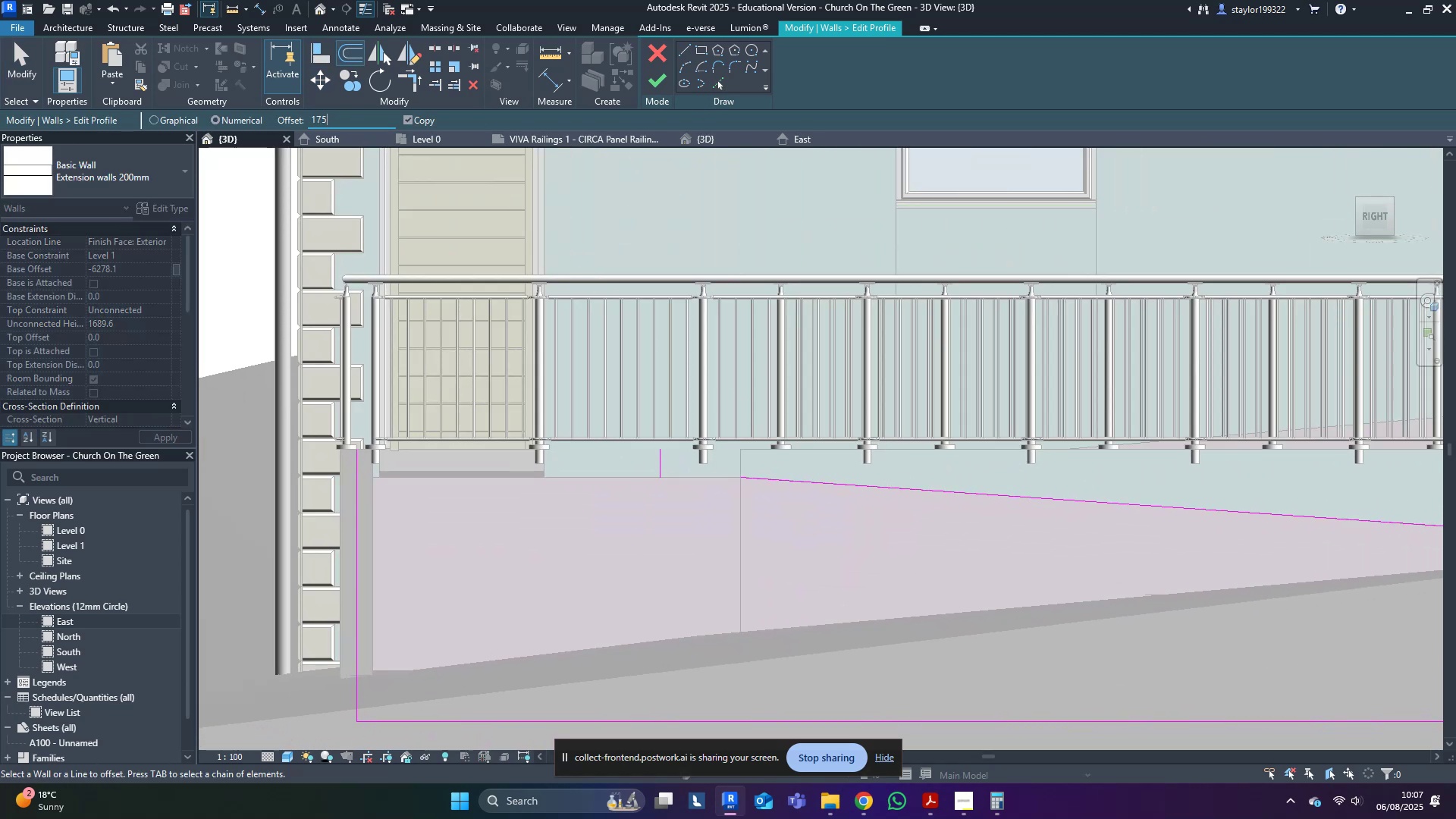 
key(Enter)
 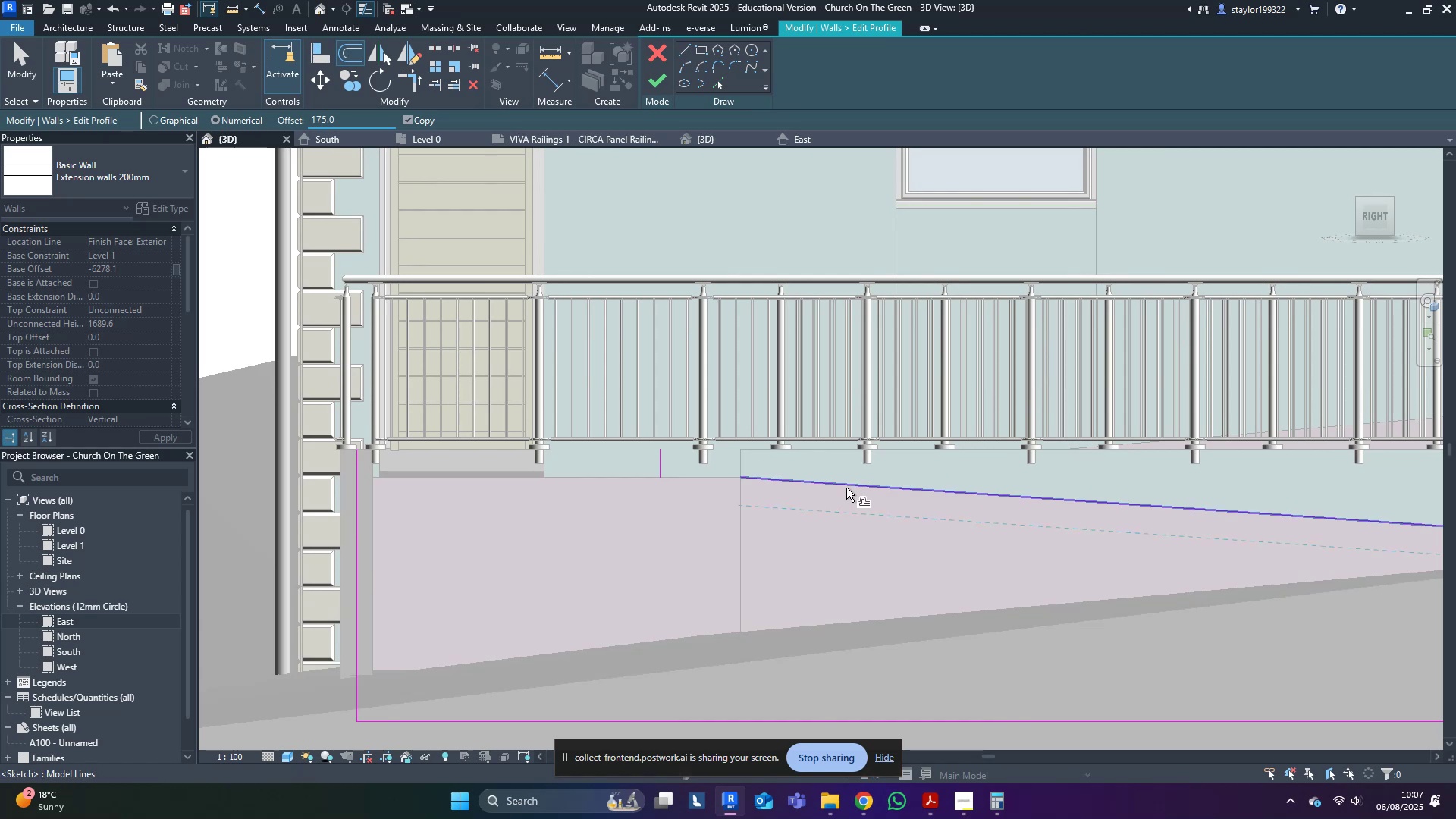 
left_click([853, 479])
 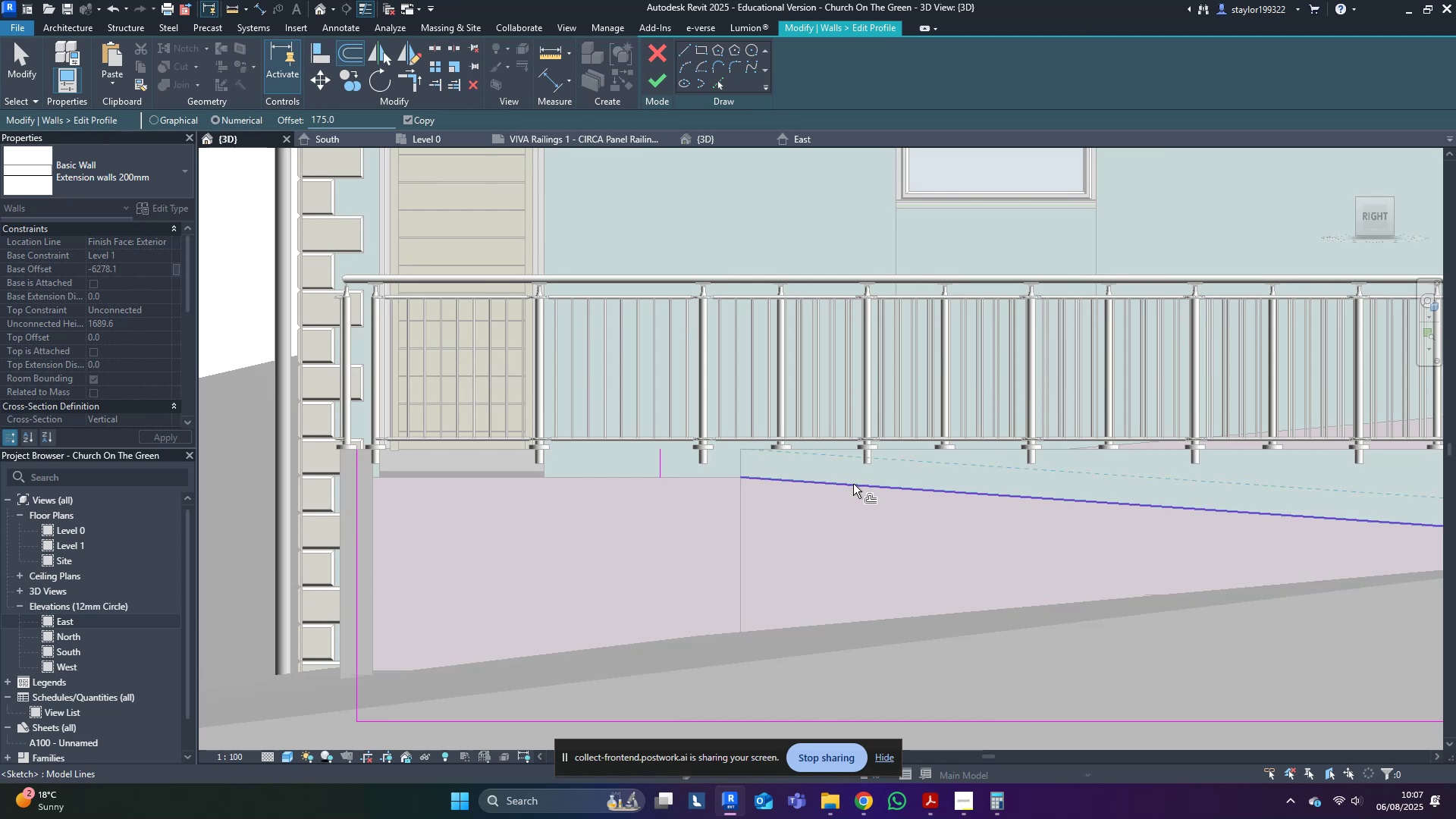 
left_click([853, 484])
 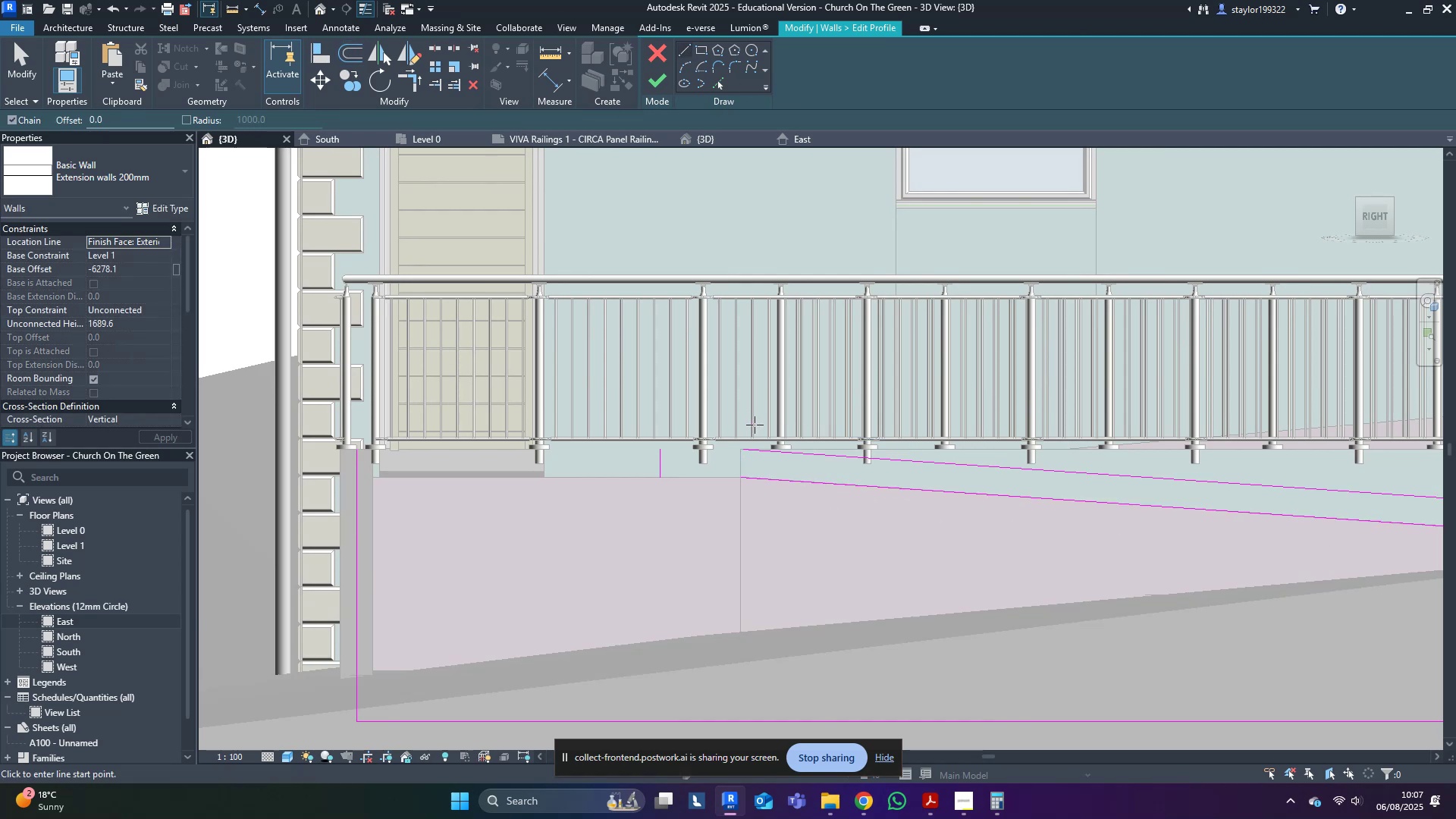 
left_click([743, 451])
 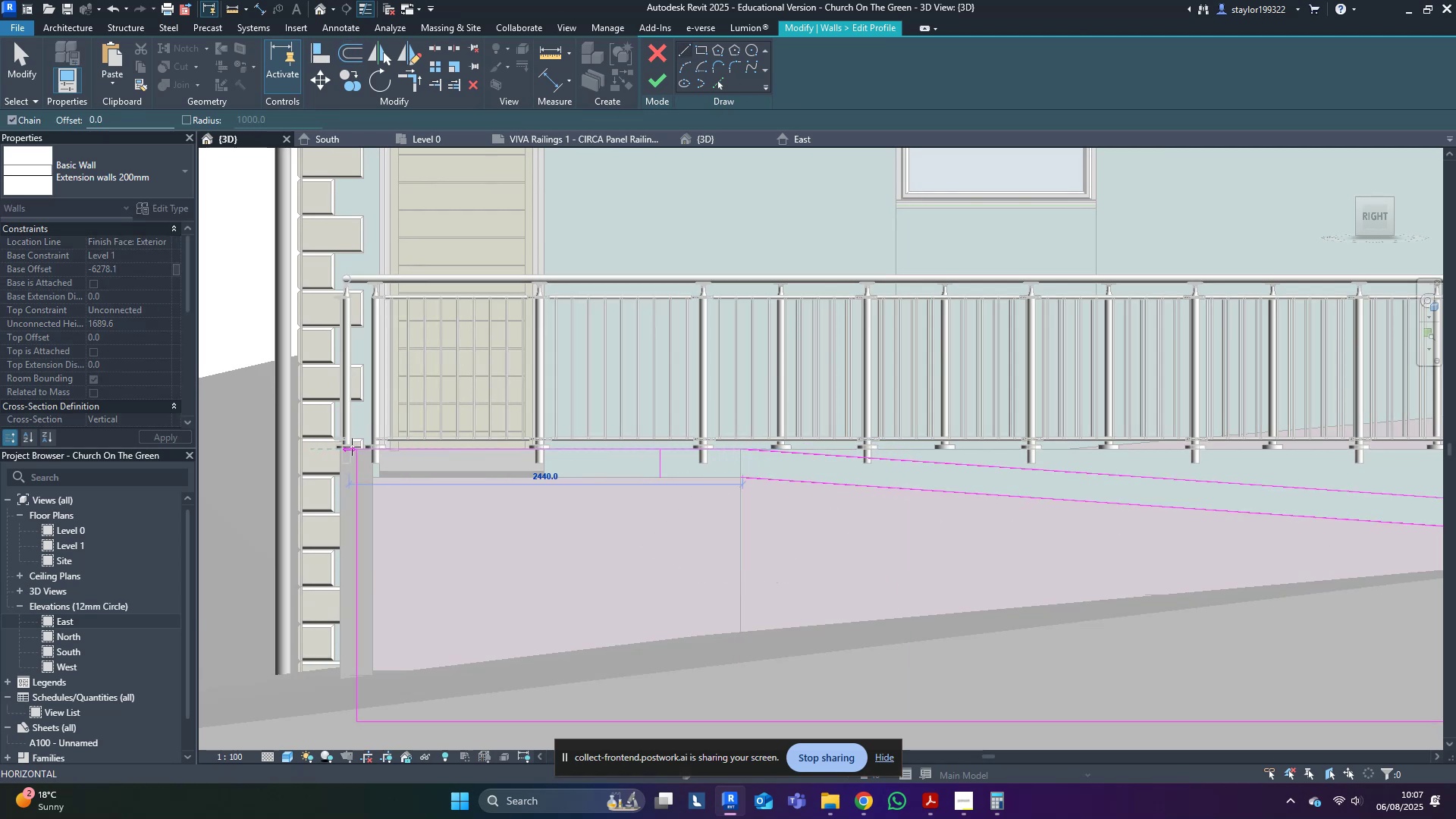 
left_click([356, 447])
 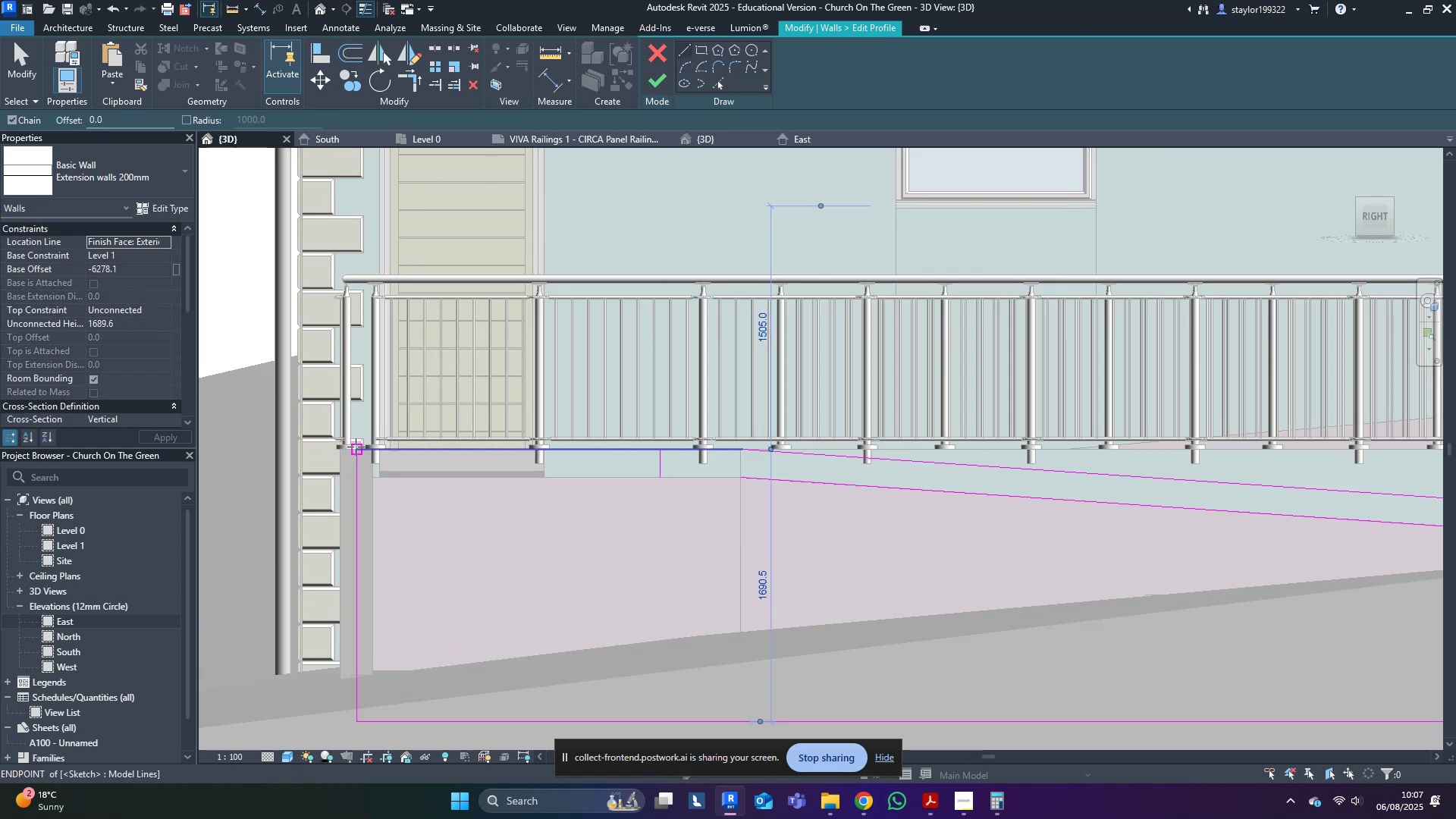 
scroll: coordinate [355, 447], scroll_direction: down, amount: 5.0
 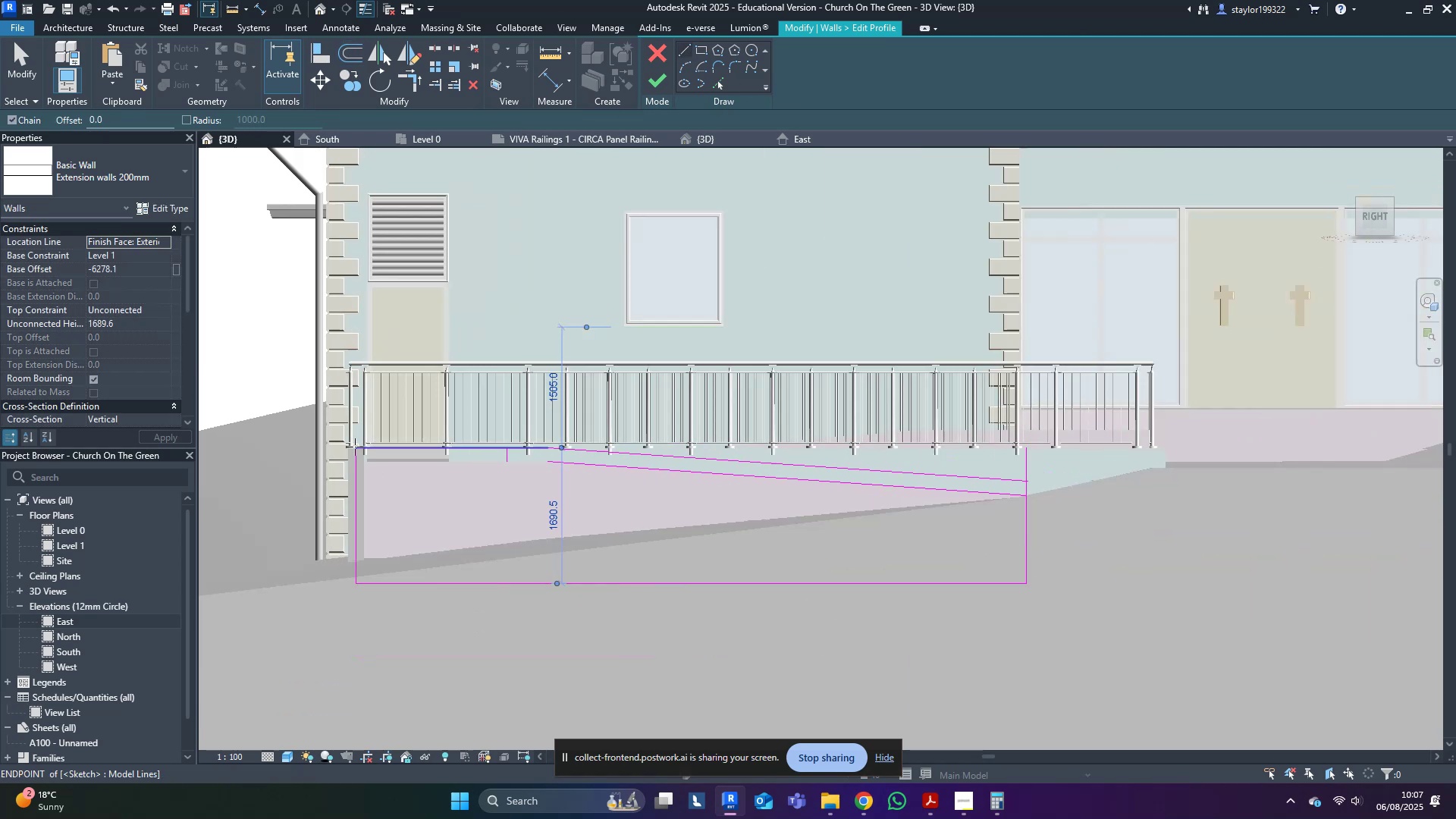 
key(Escape)
 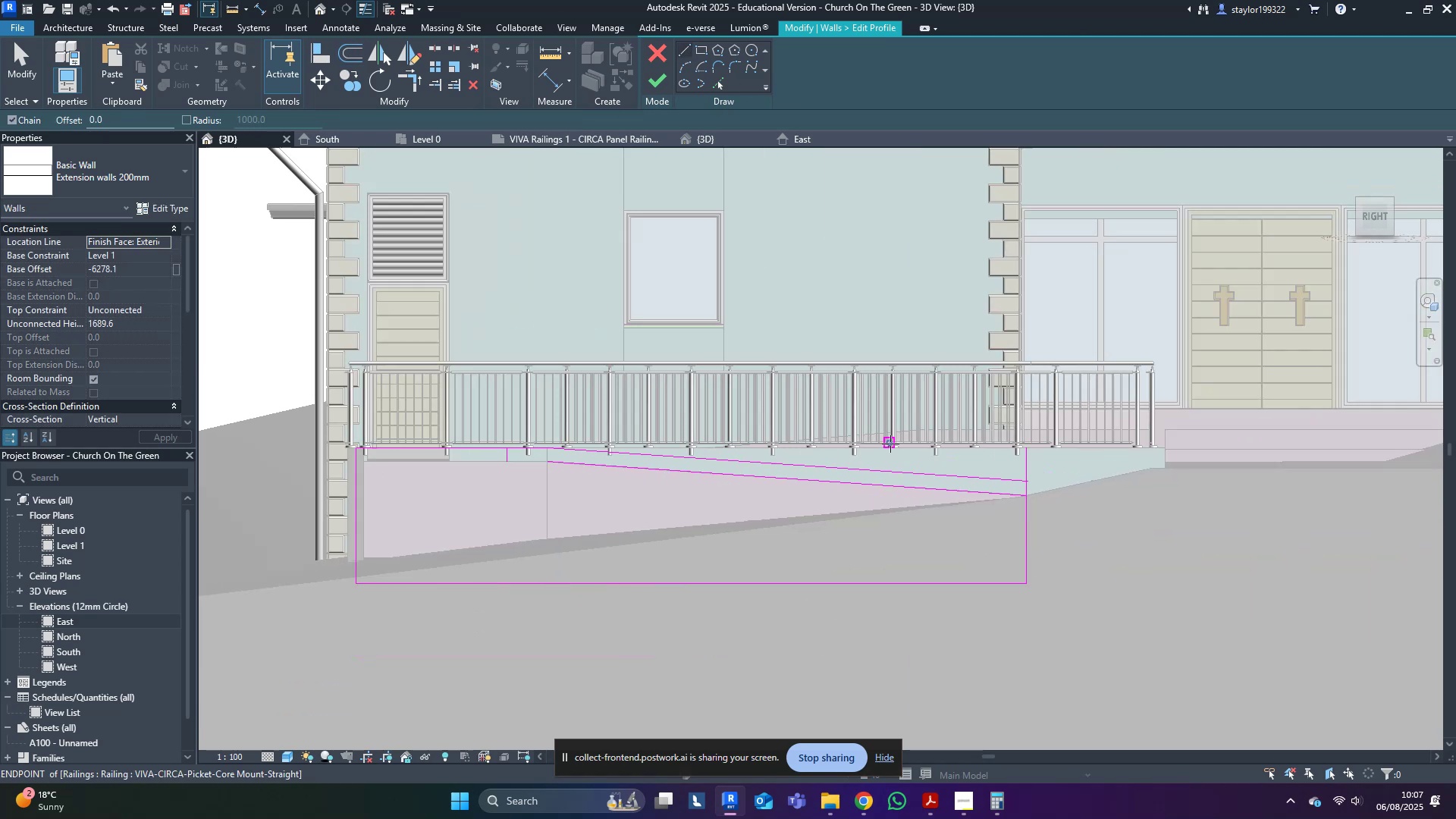 
scroll: coordinate [898, 441], scroll_direction: up, amount: 1.0
 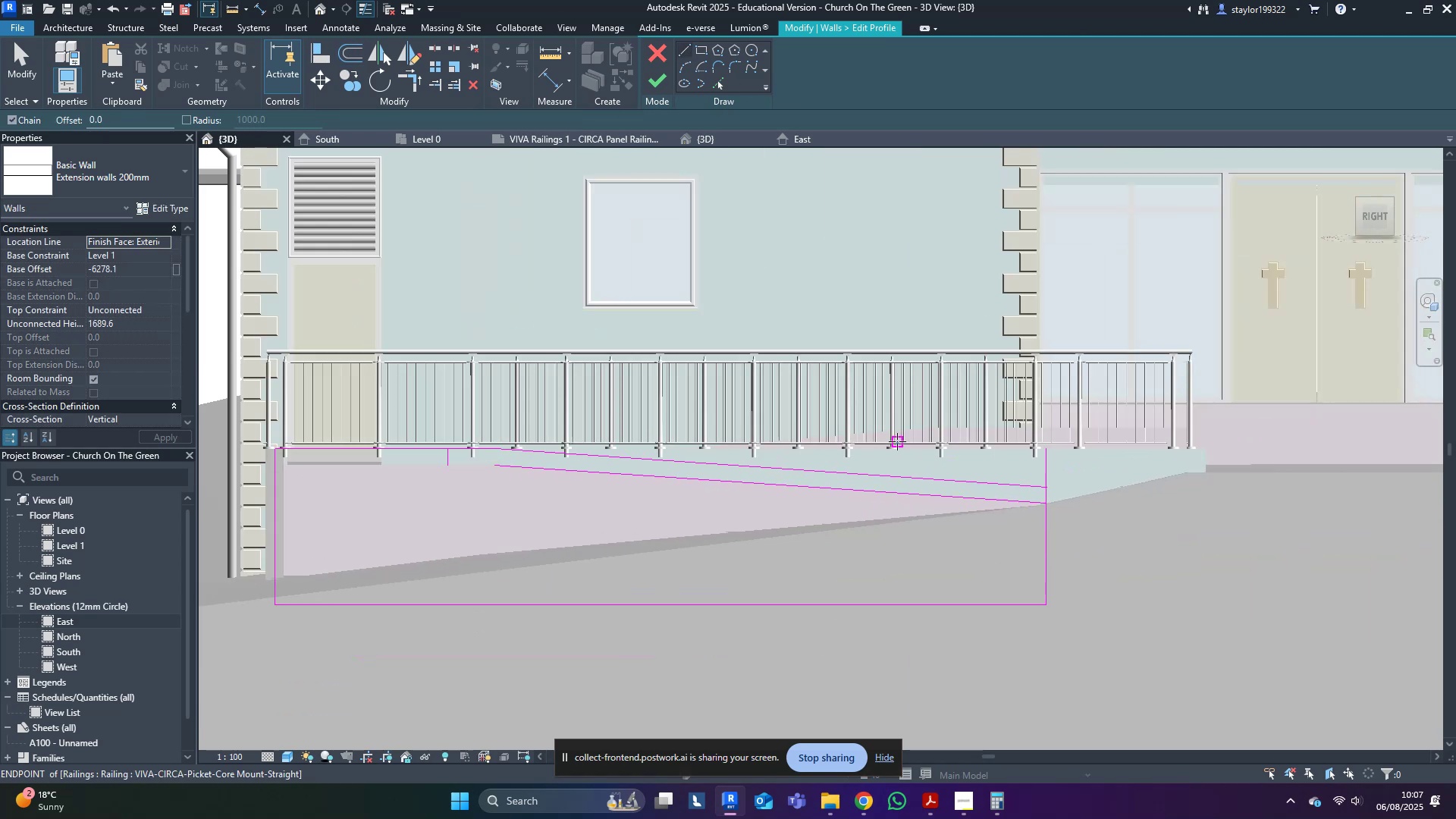 
hold_key(key=M, duration=4.11)
 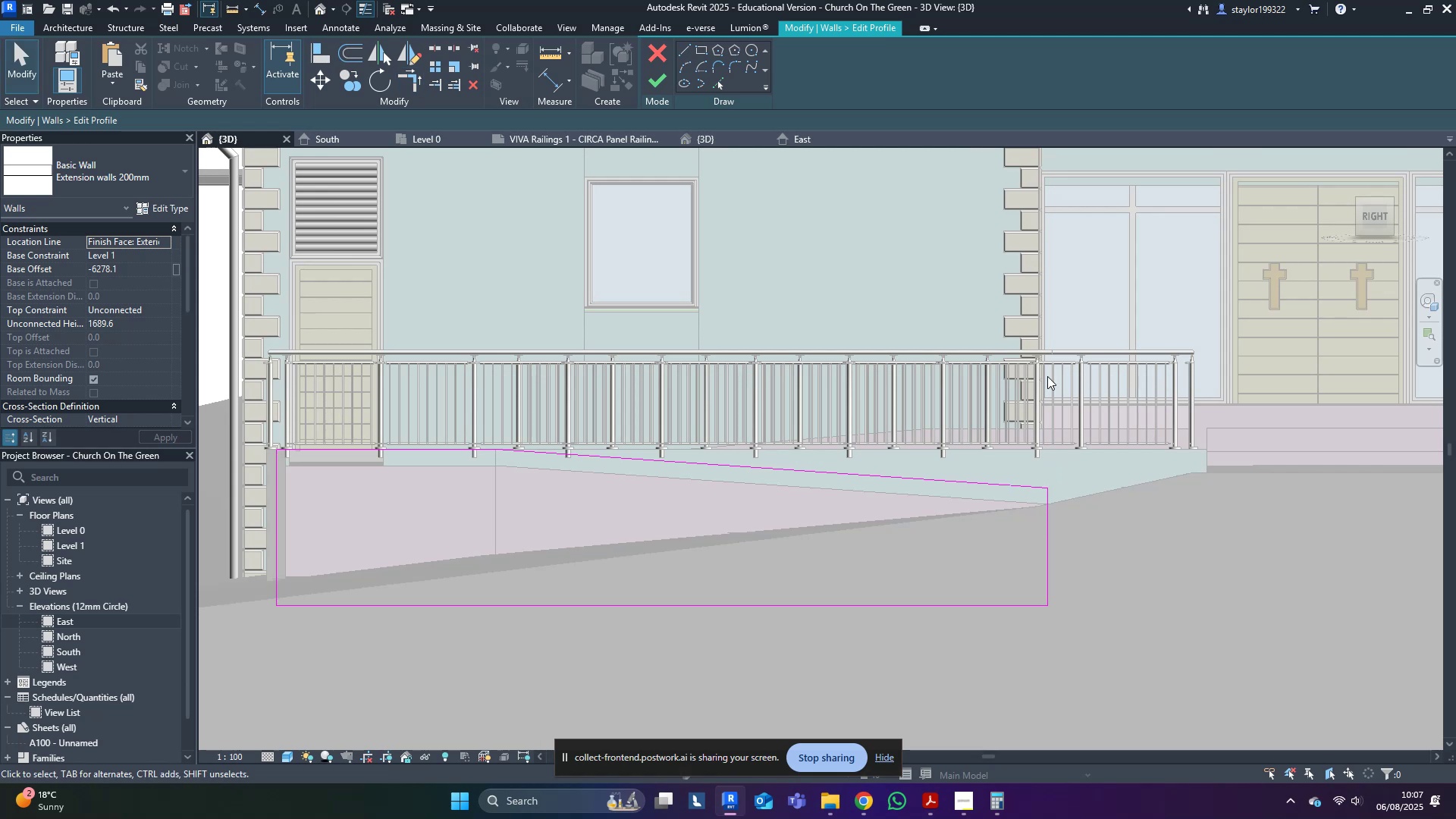 
key(D)
 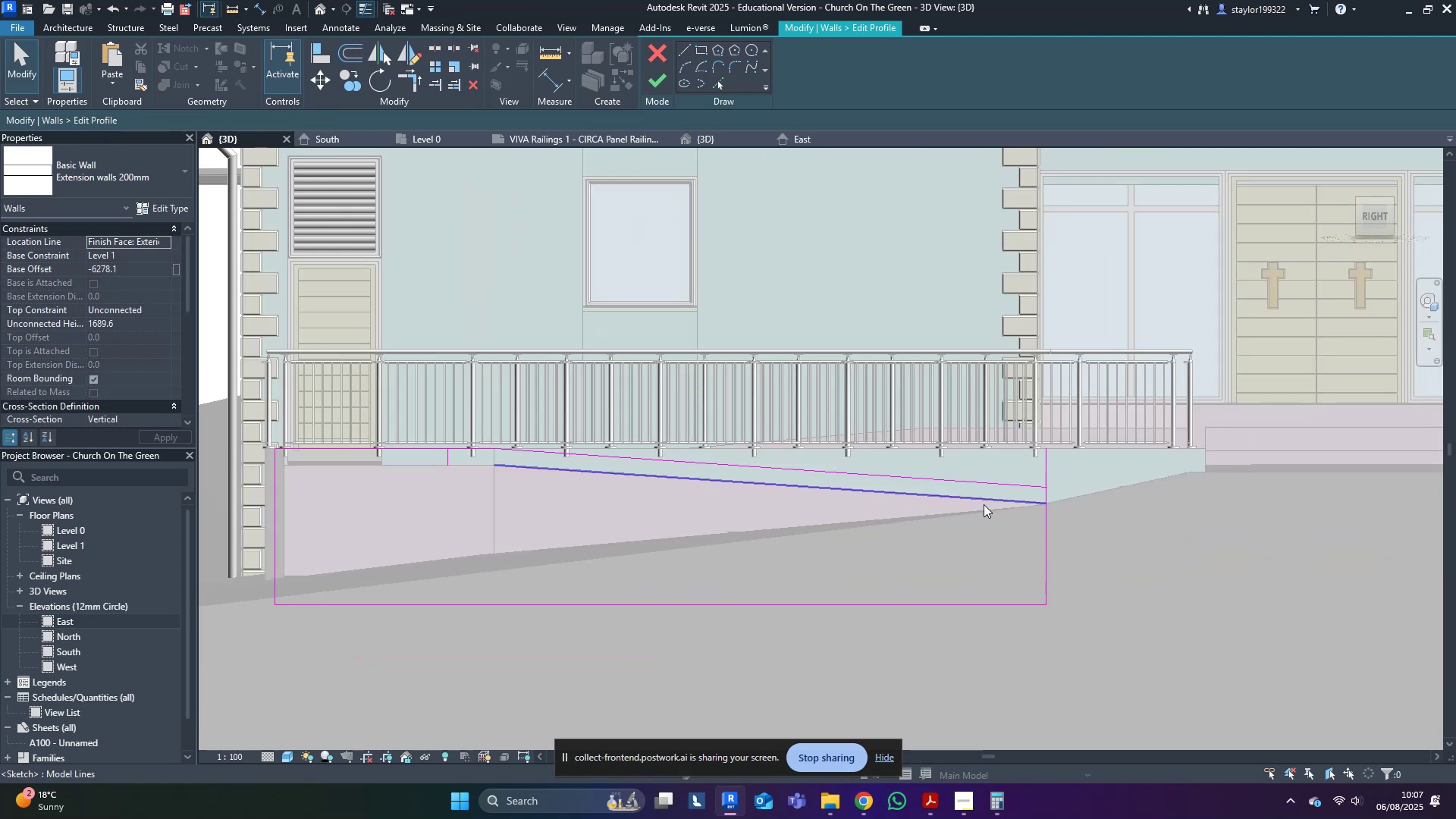 
left_click([983, 501])
 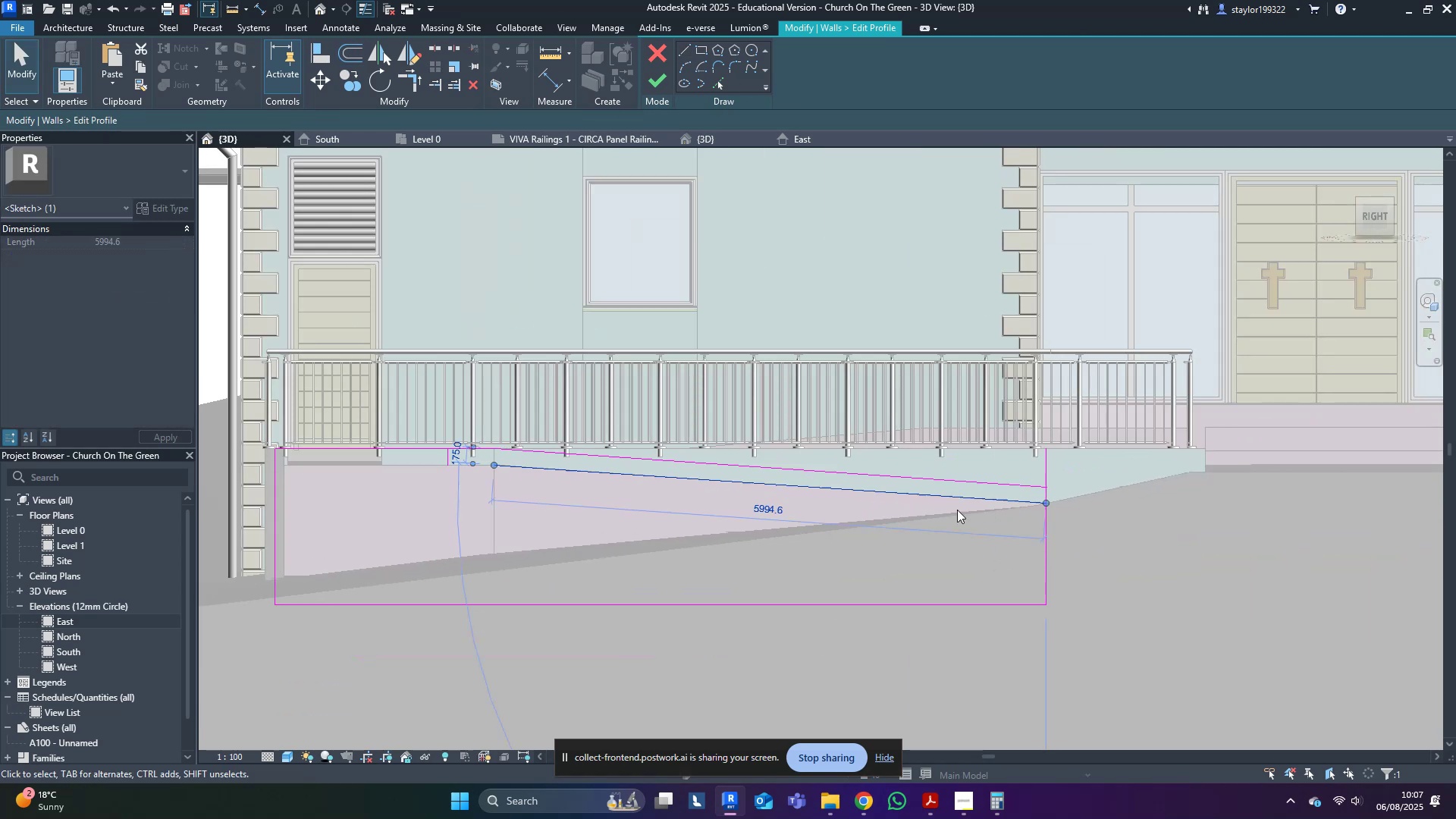 
key(Delete)
 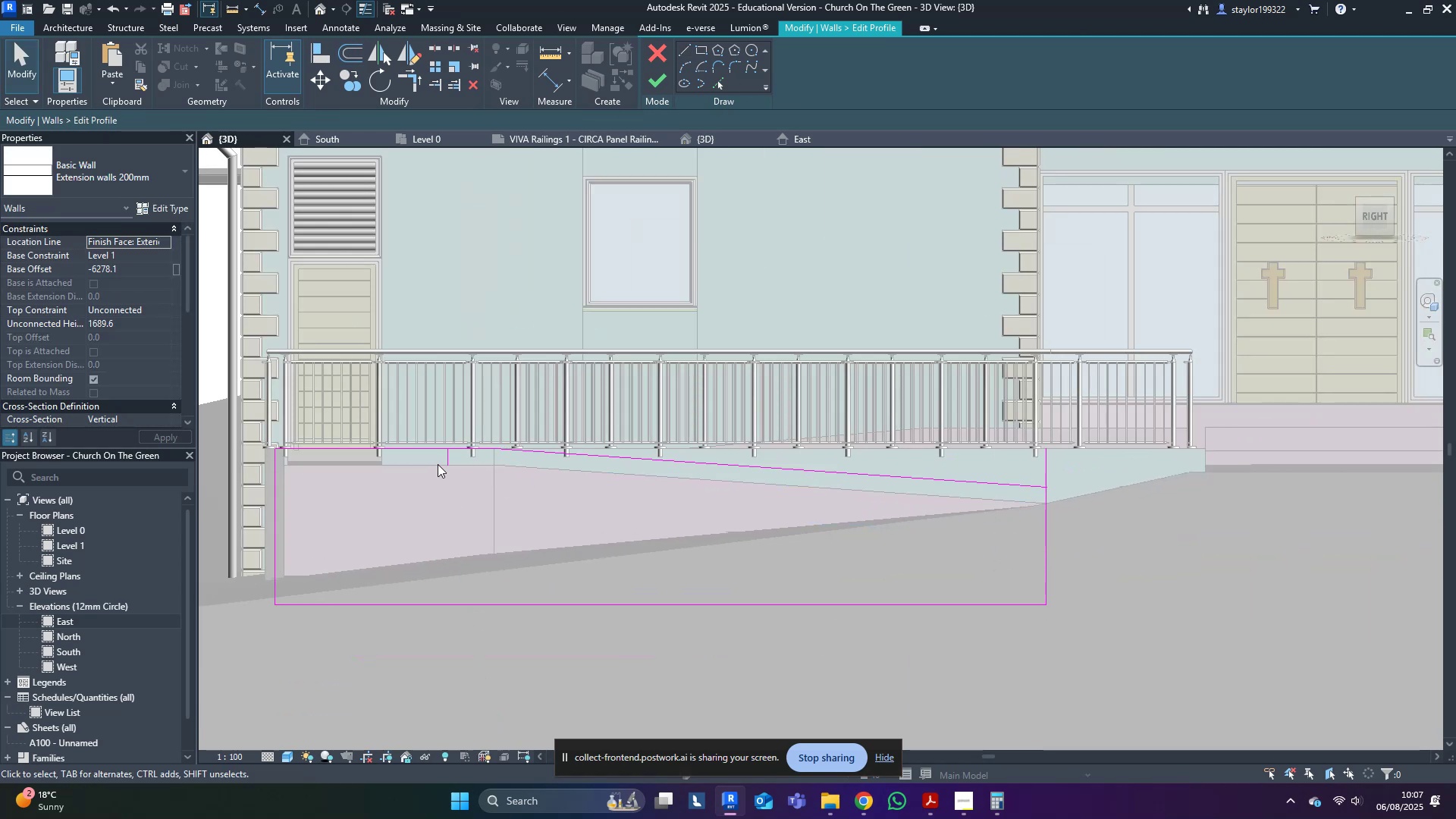 
double_click([444, 464])
 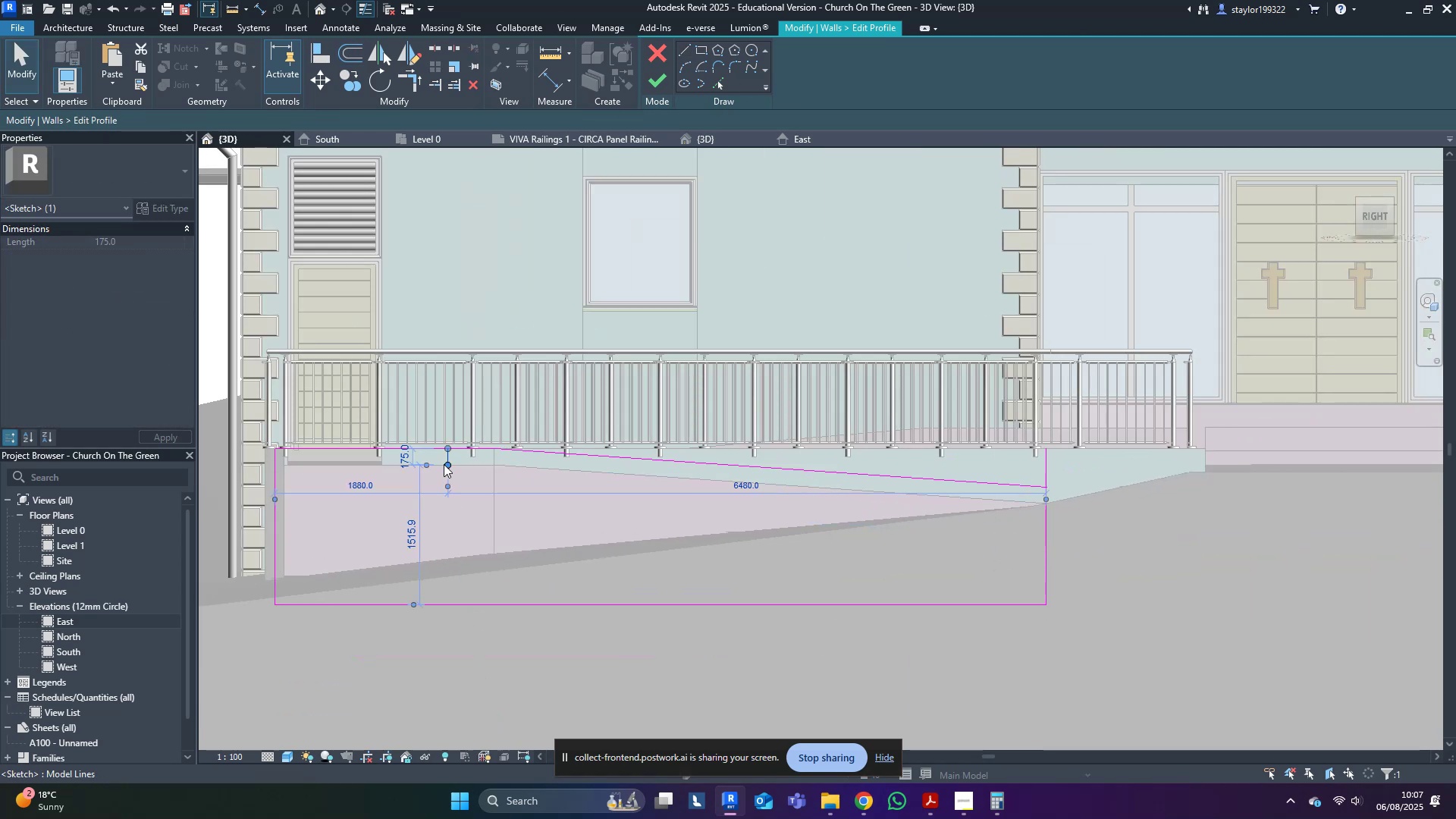 
type([Delete]tr)
 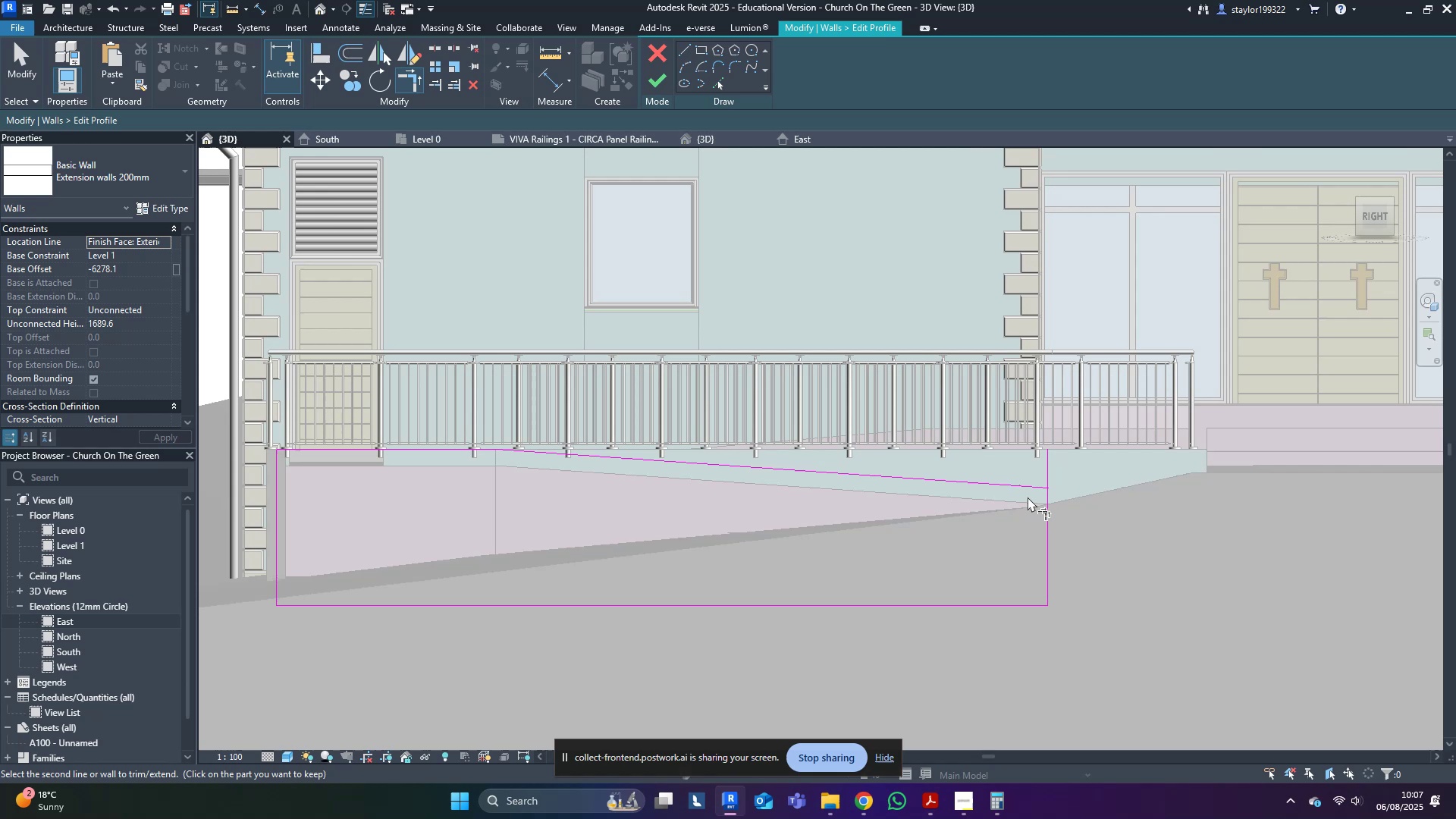 
double_click([1047, 508])
 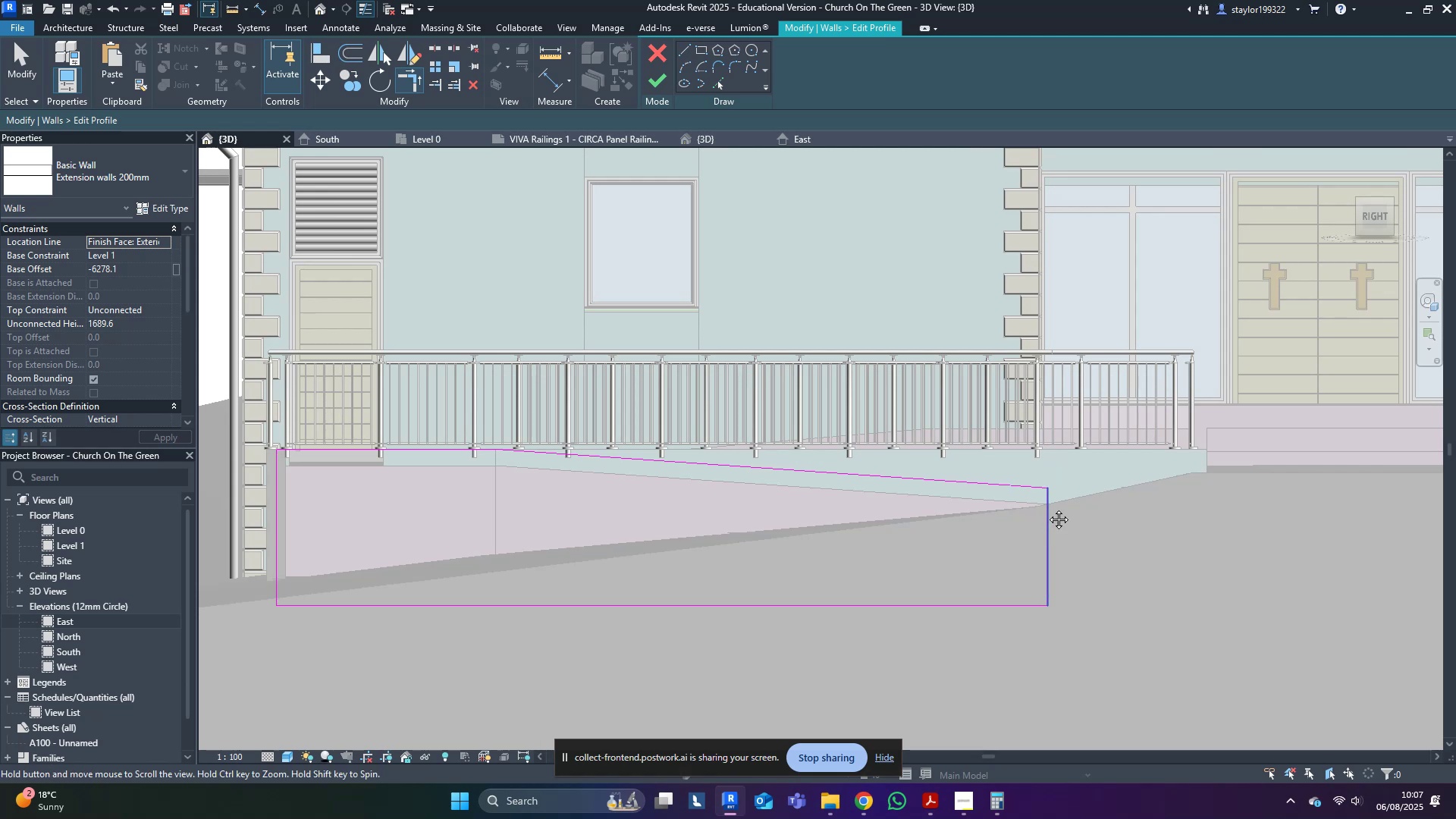 
middle_click([1047, 508])
 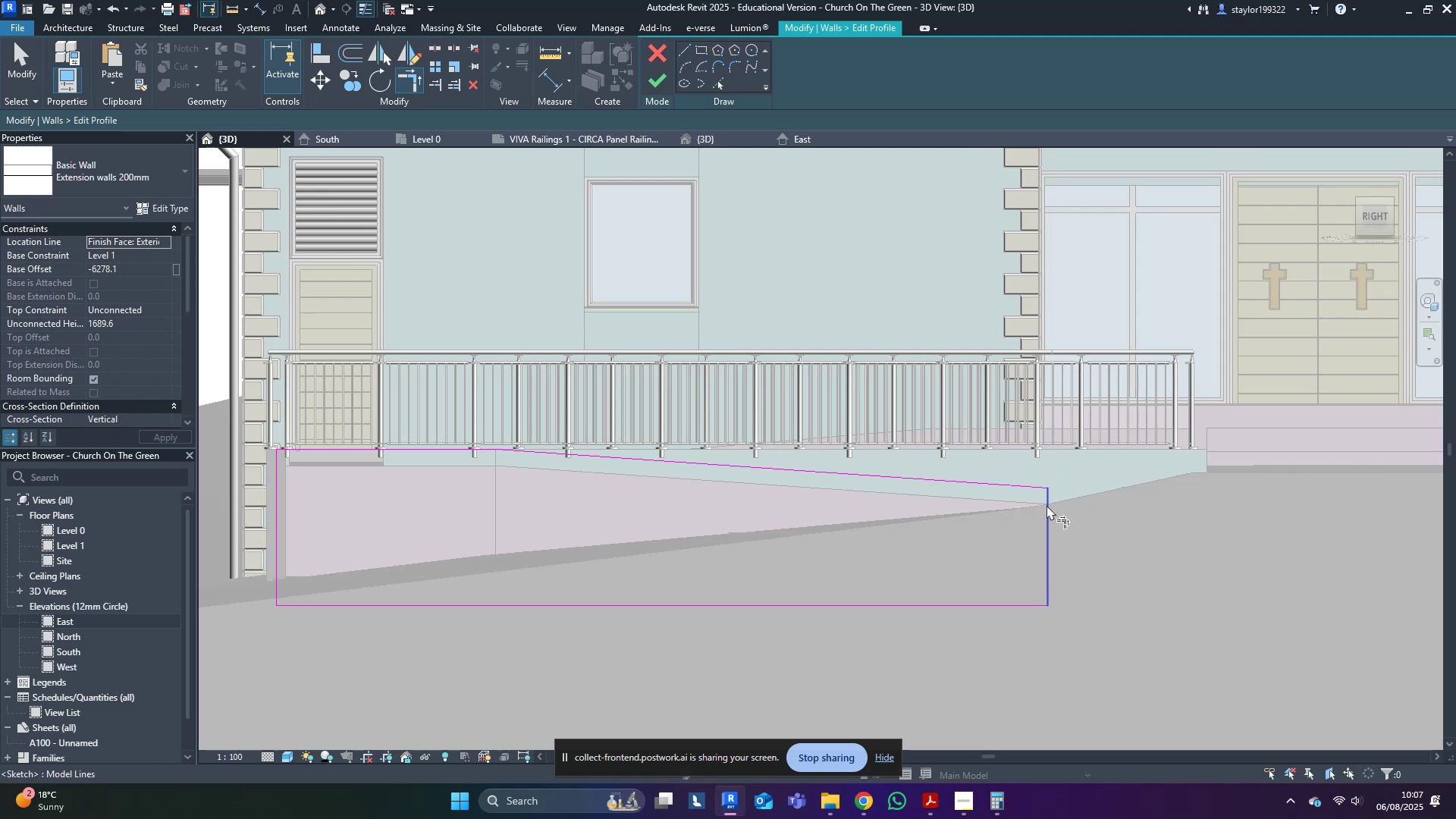 
key(D)
 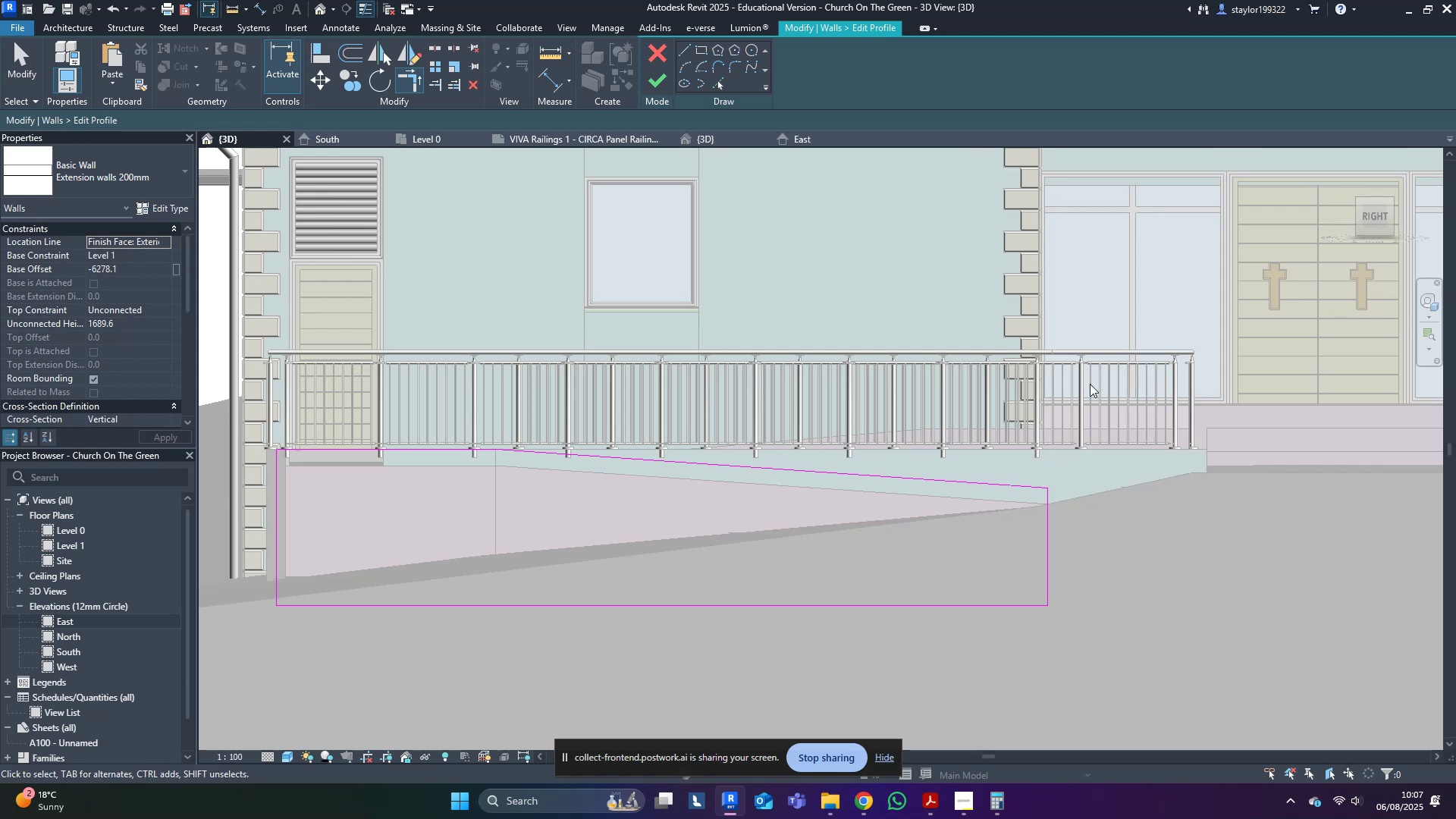 
left_click([1090, 382])
 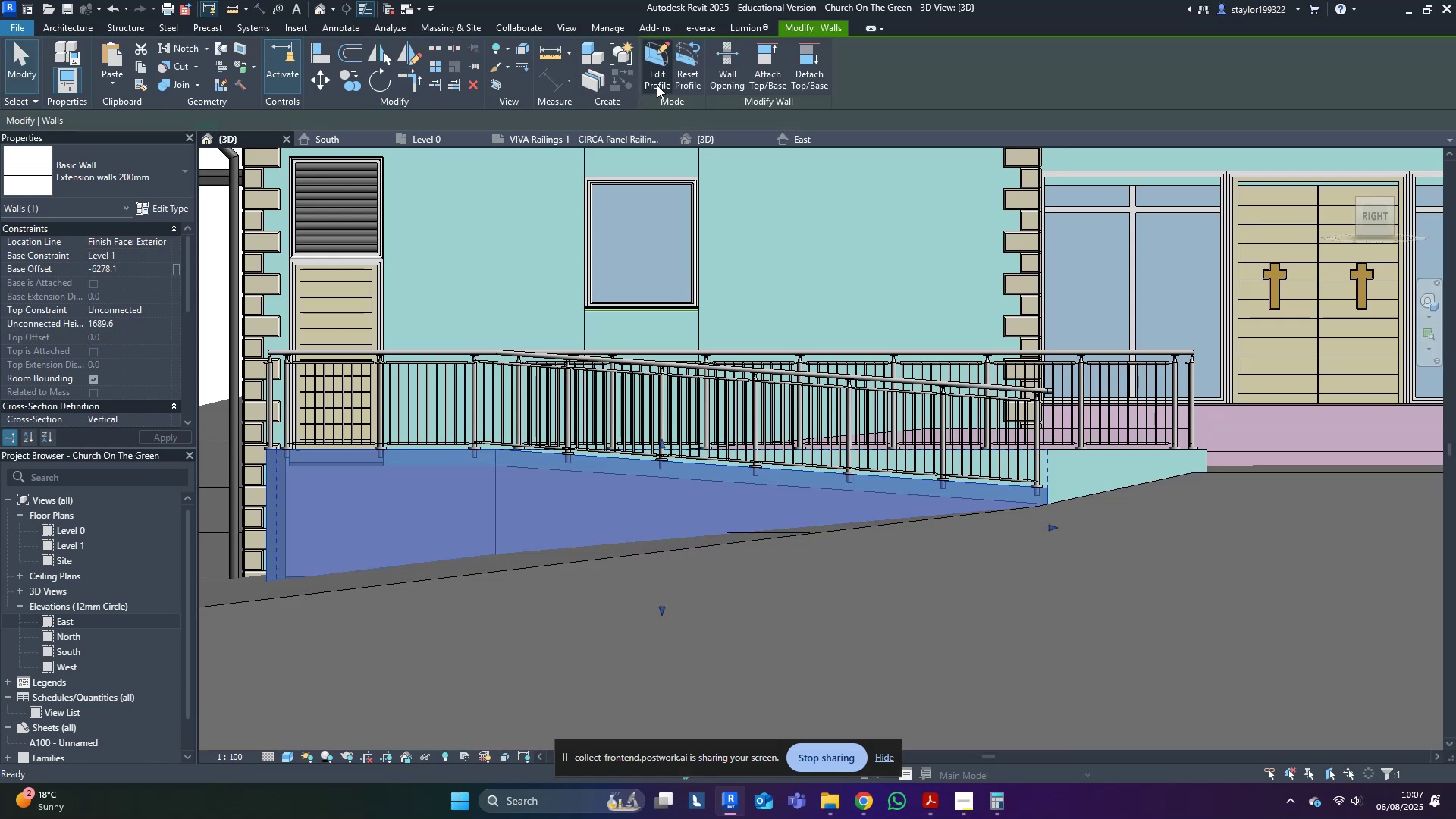 
key(Escape)
 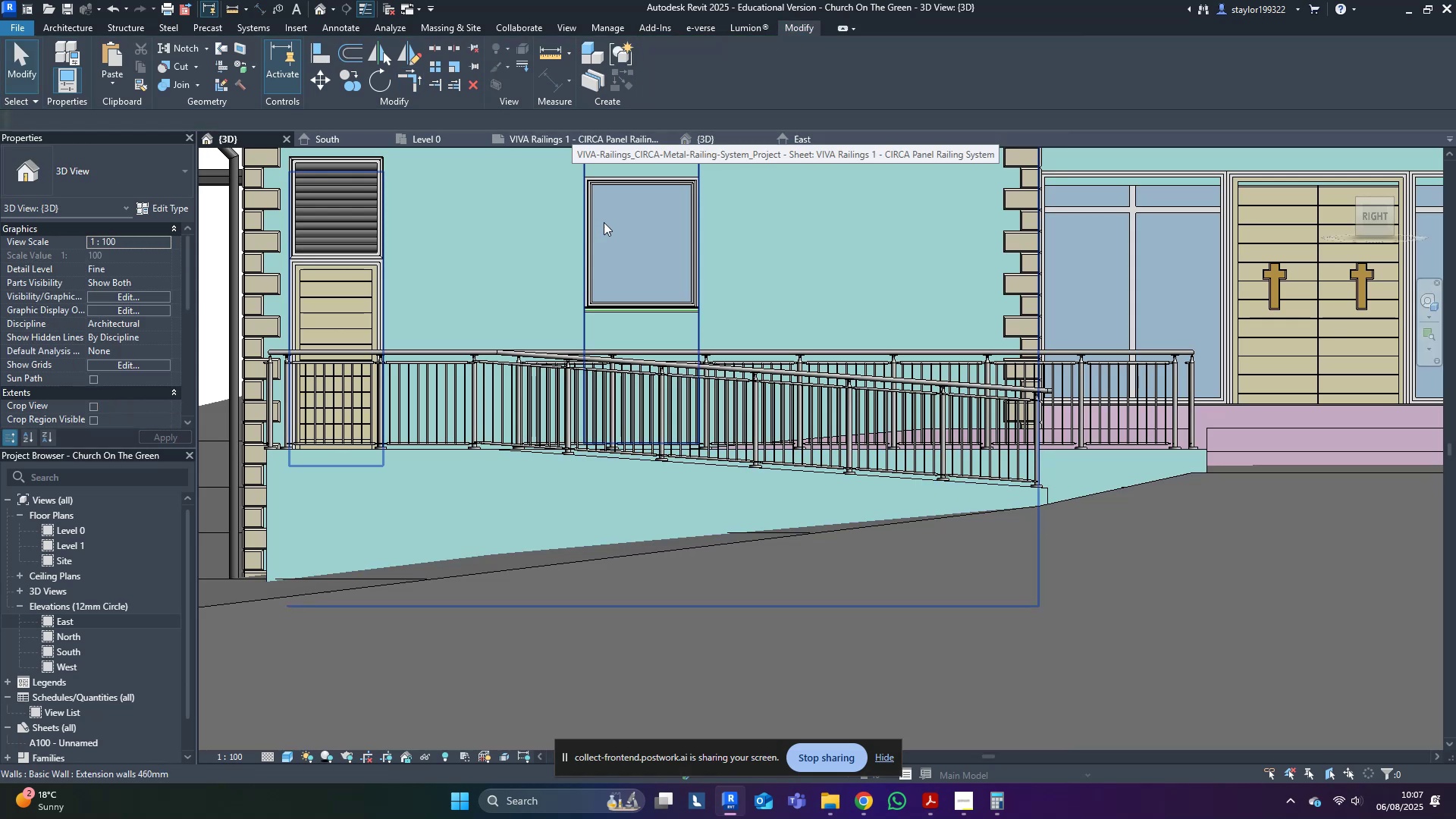 
scroll: coordinate [771, 485], scroll_direction: down, amount: 1.0
 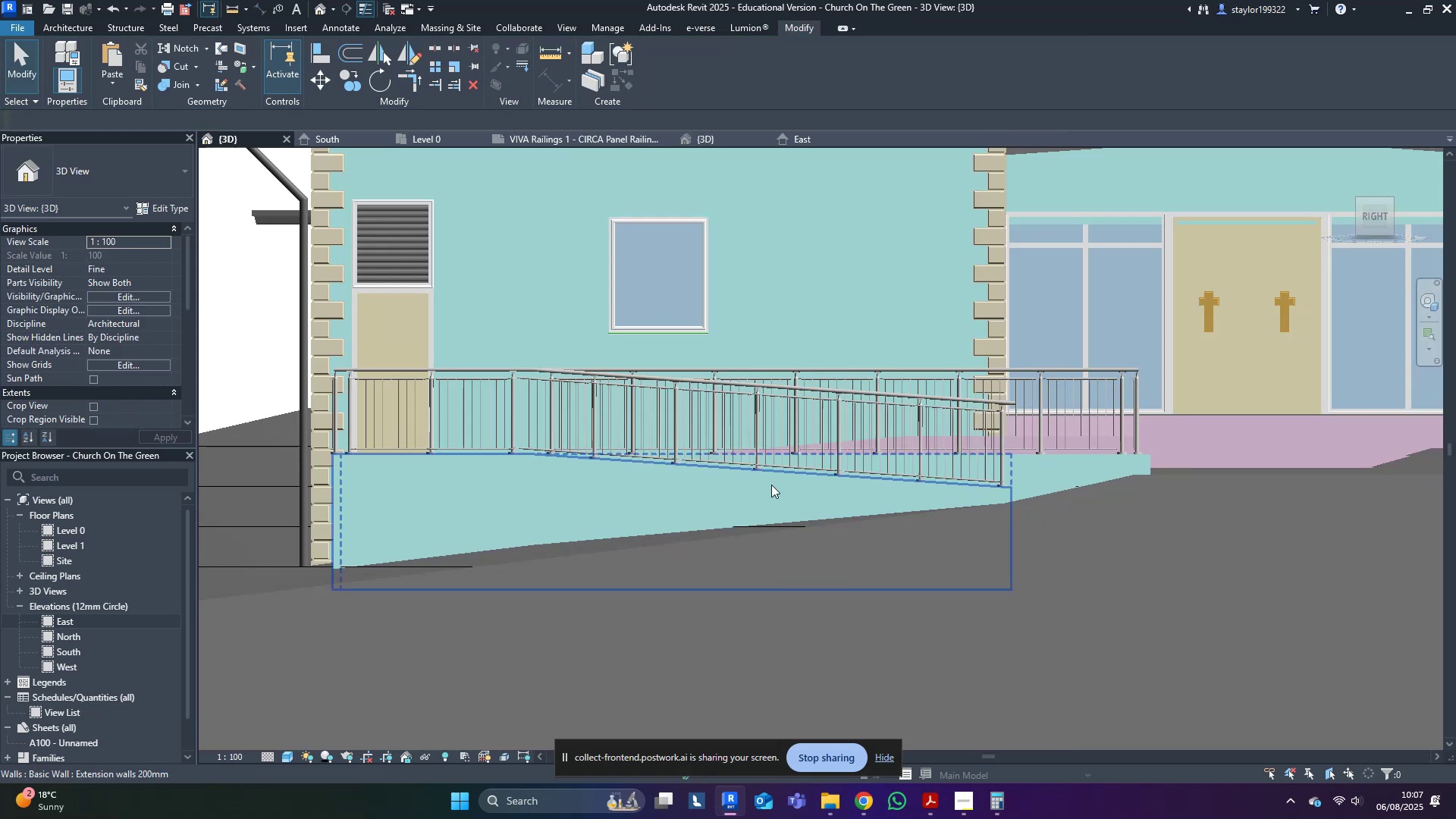 
hold_key(key=ShiftLeft, duration=0.5)
 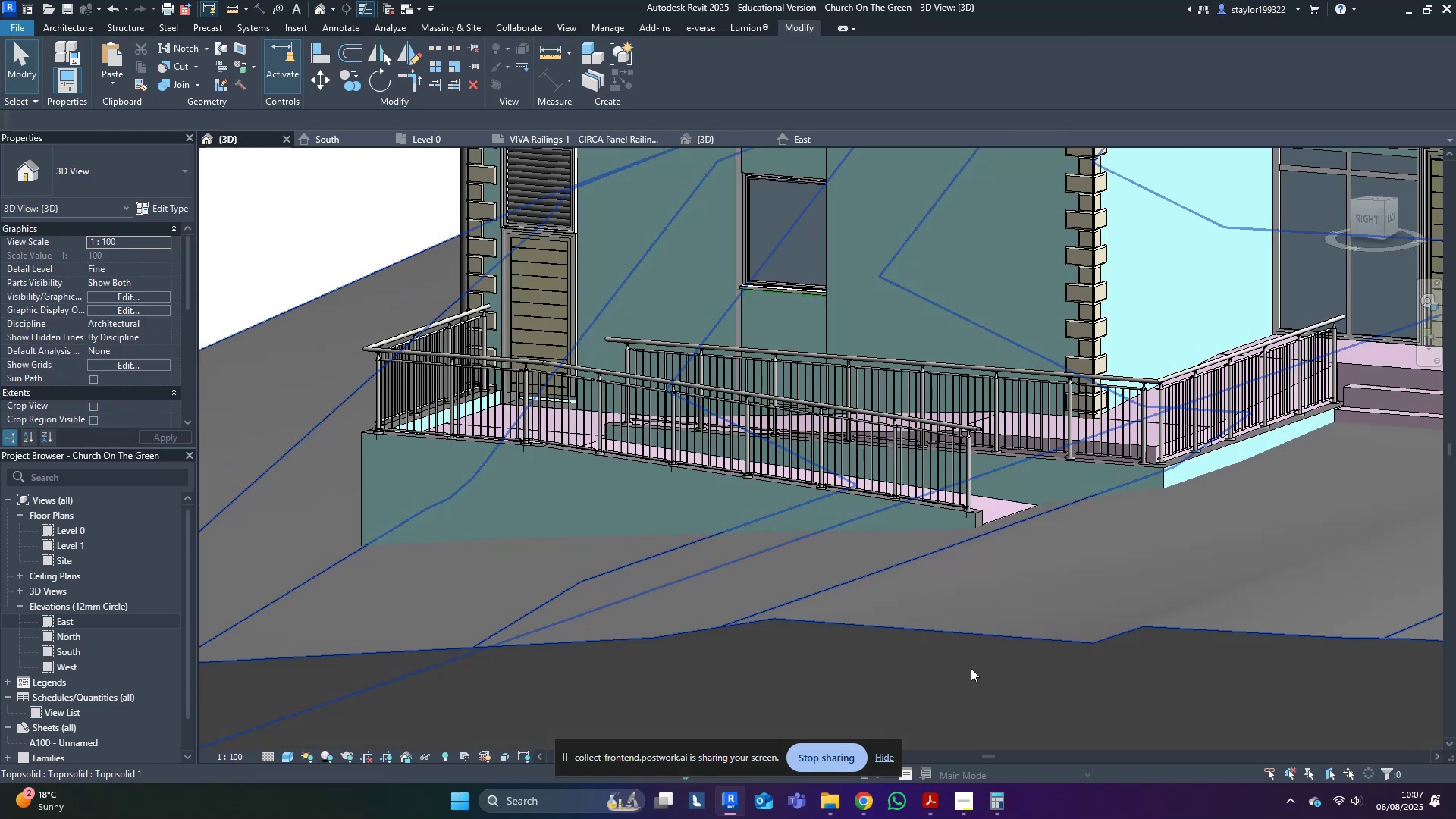 
hold_key(key=ShiftLeft, duration=0.58)
 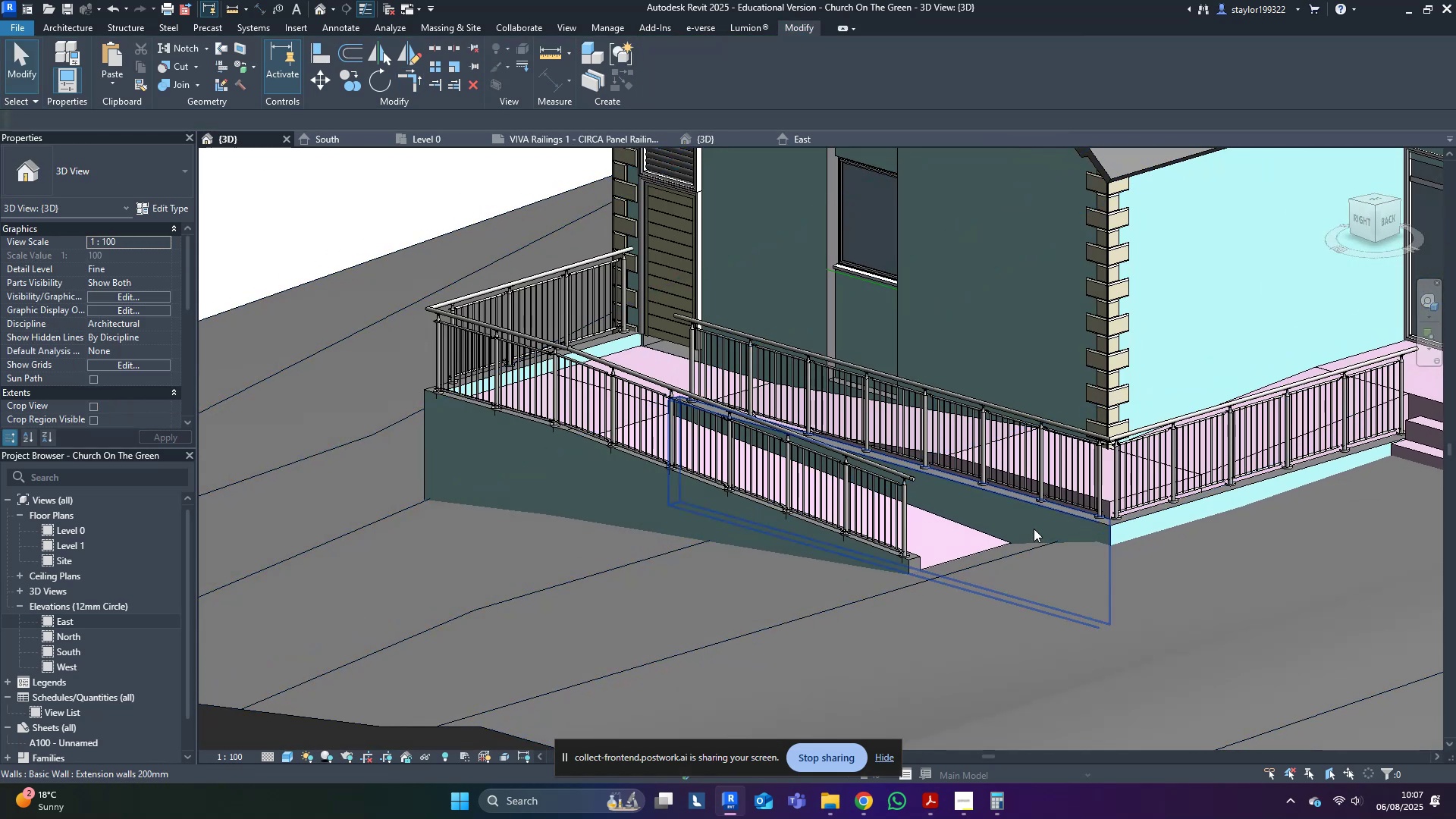 
left_click([1034, 529])
 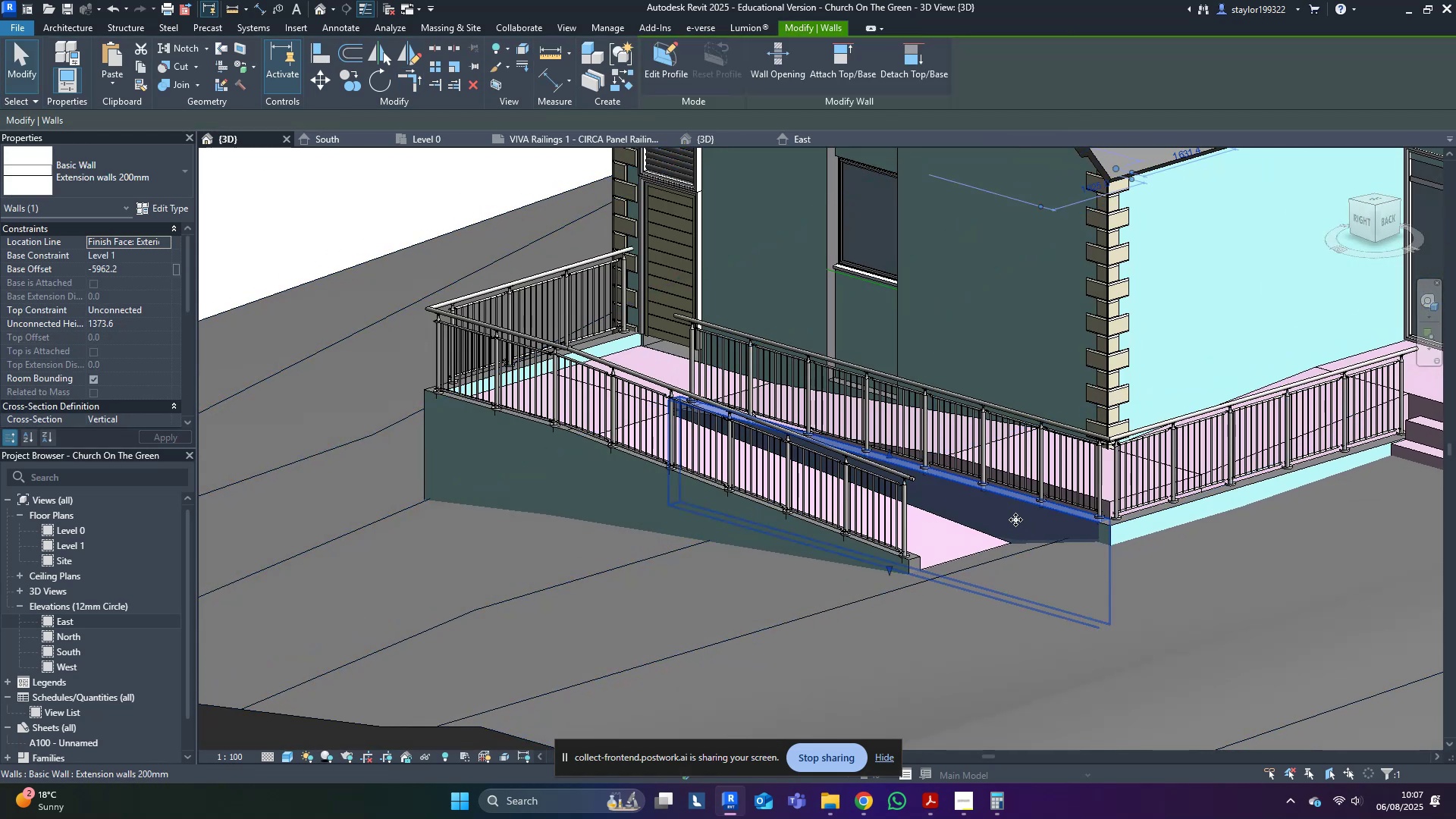 
hold_key(key=ControlLeft, duration=1.5)
left_click([965, 403])
 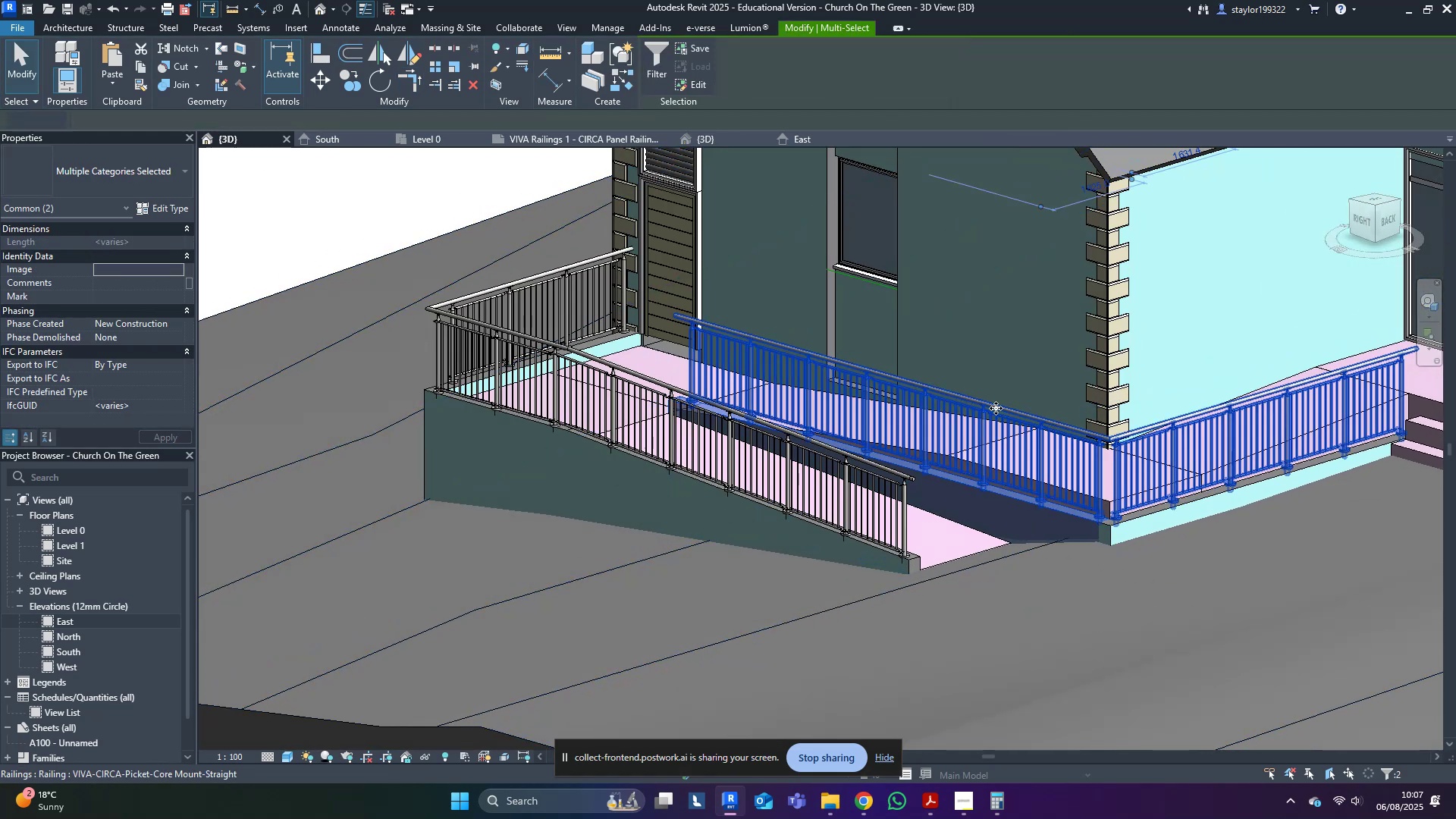 
key(Shift+ShiftLeft)
 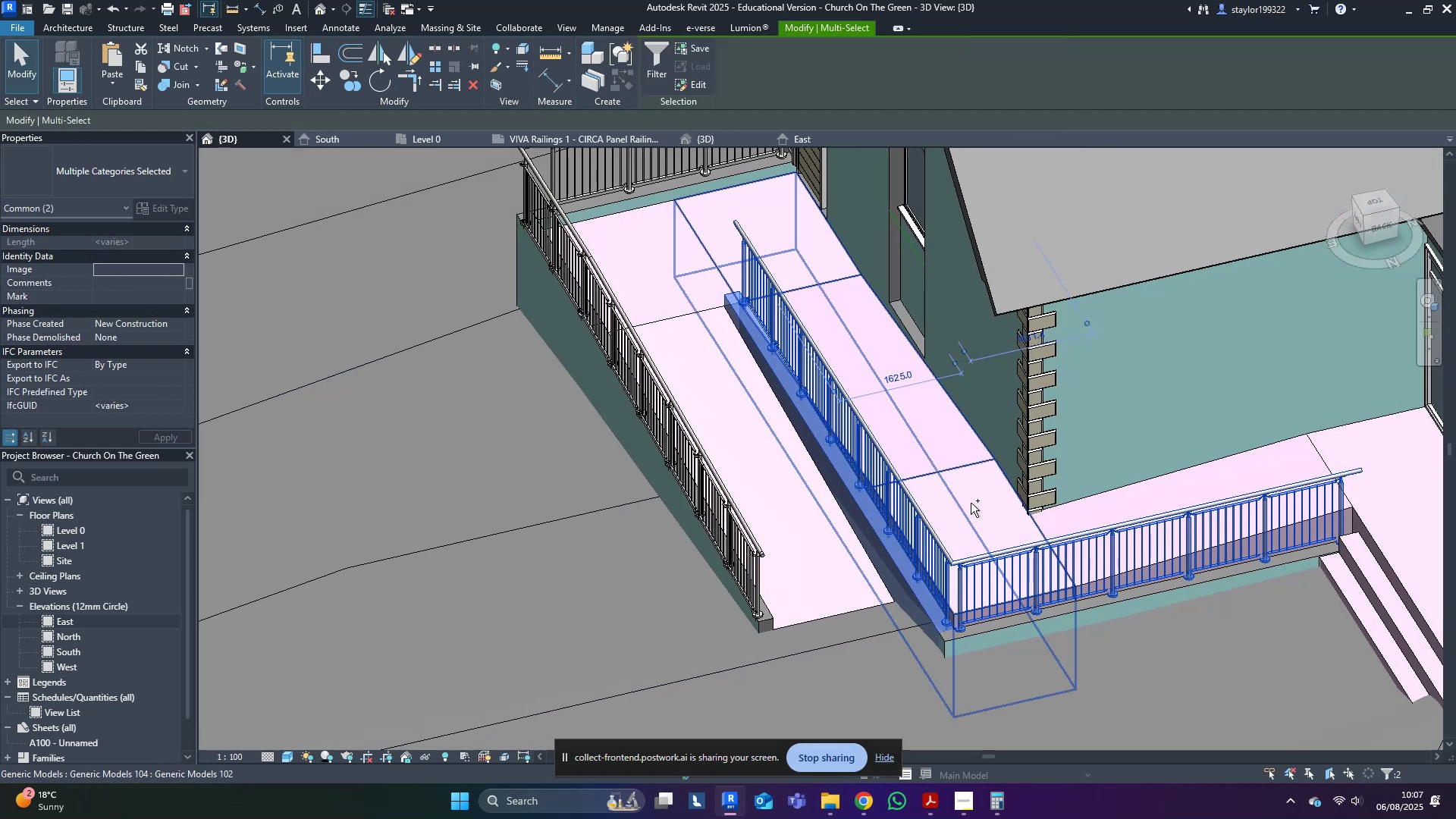 
left_click([971, 503])
 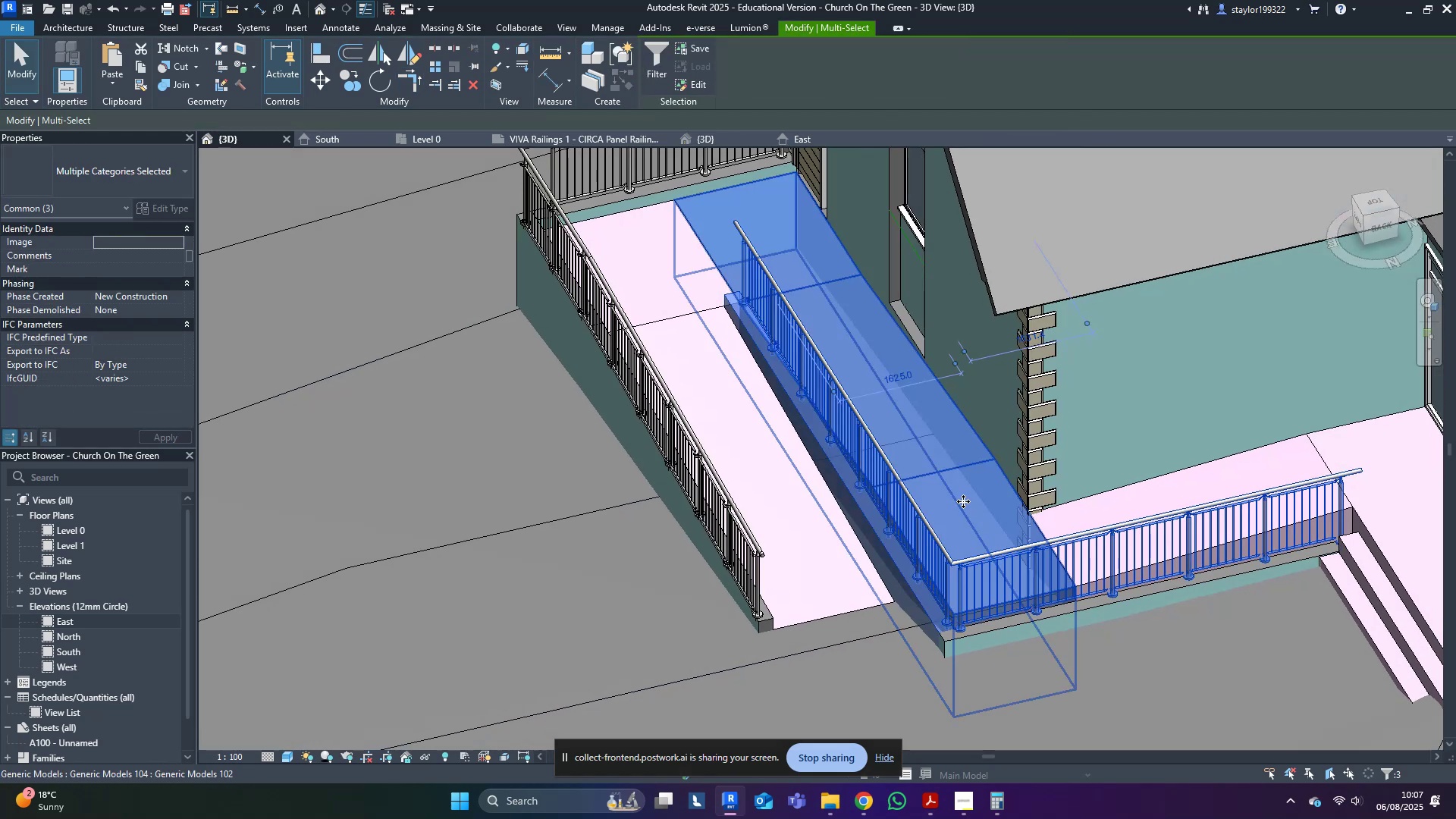 
hold_key(key=ShiftLeft, duration=0.96)
 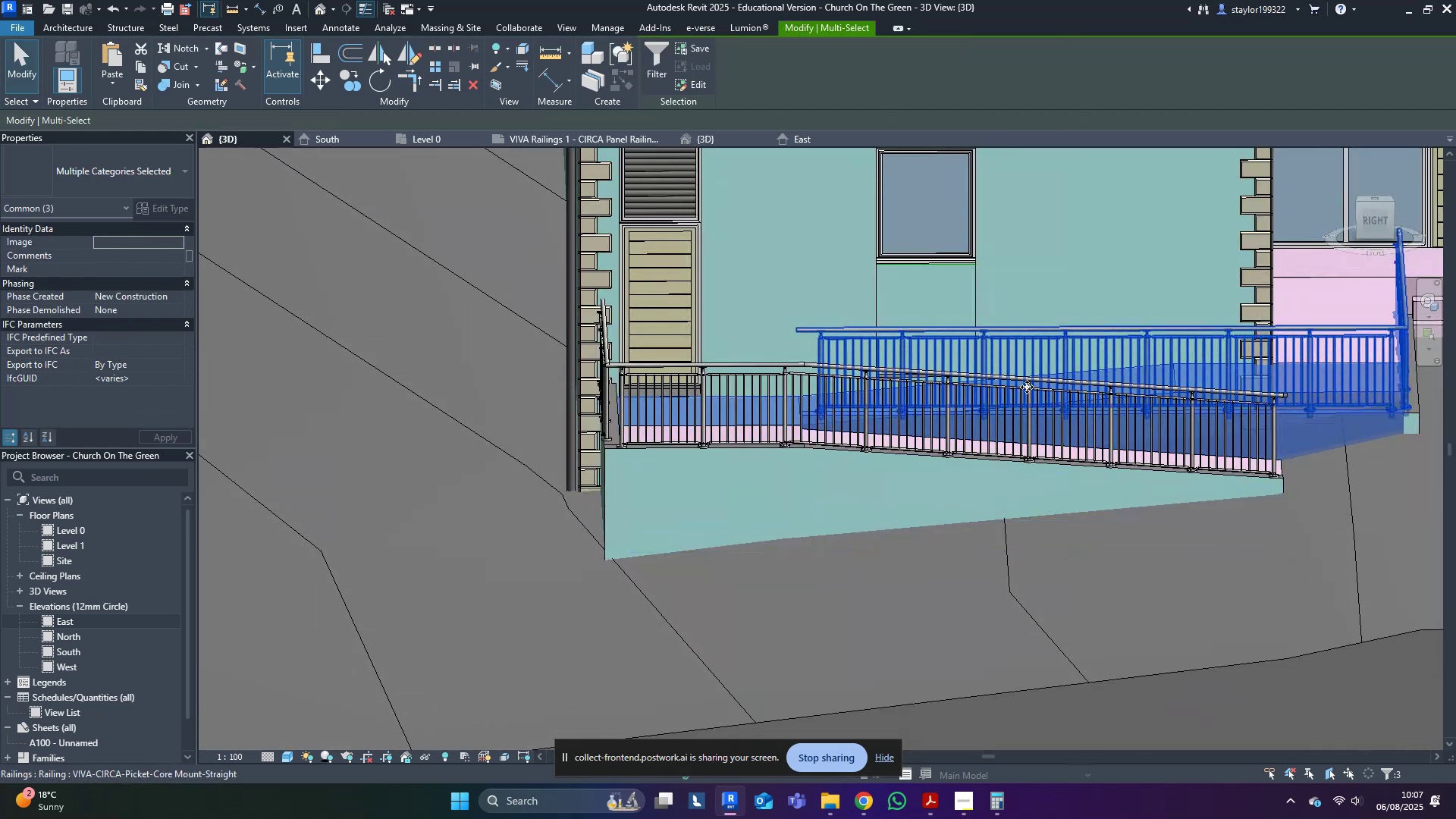 
type(hi)
 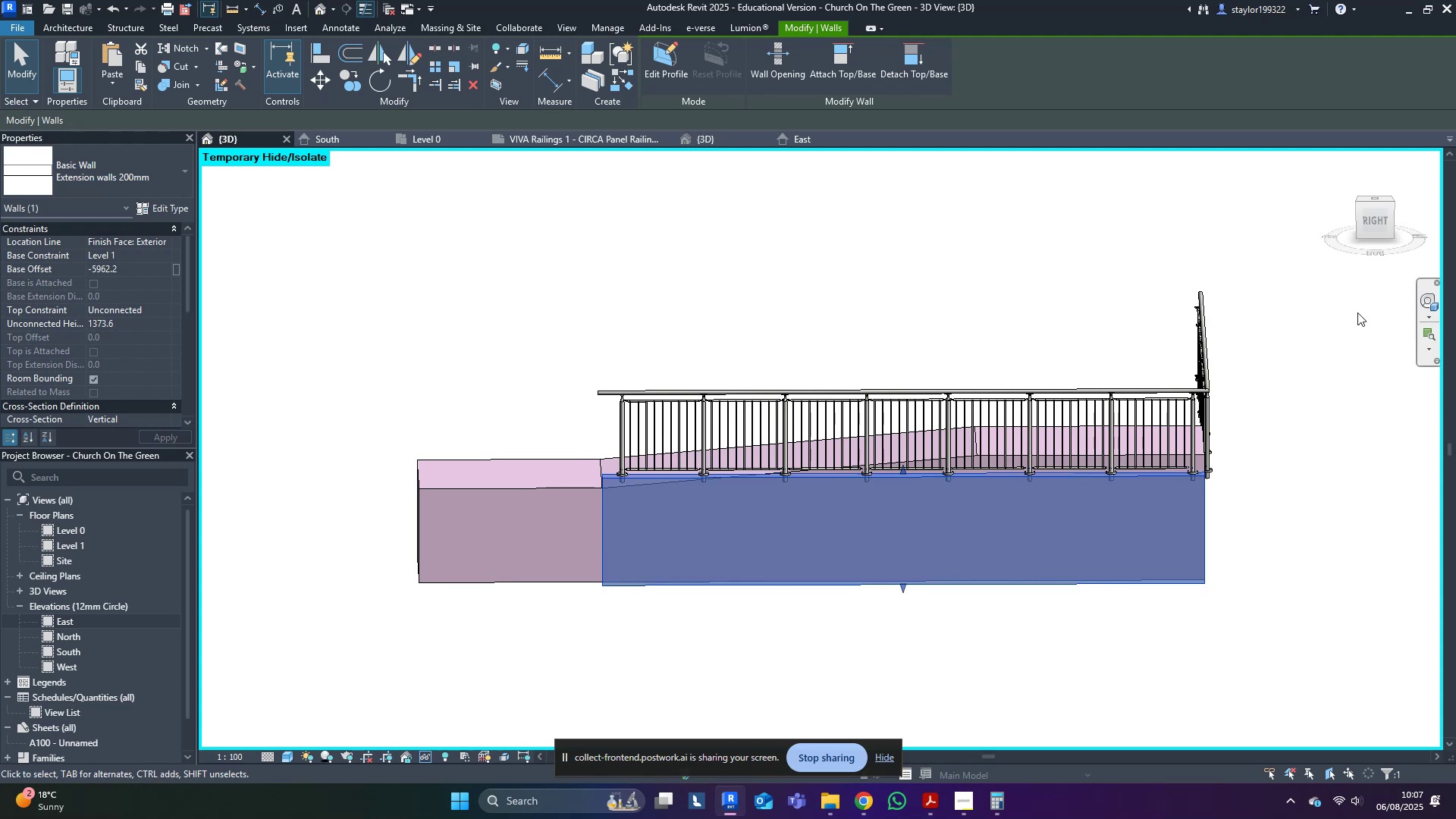 
left_click([1379, 220])
 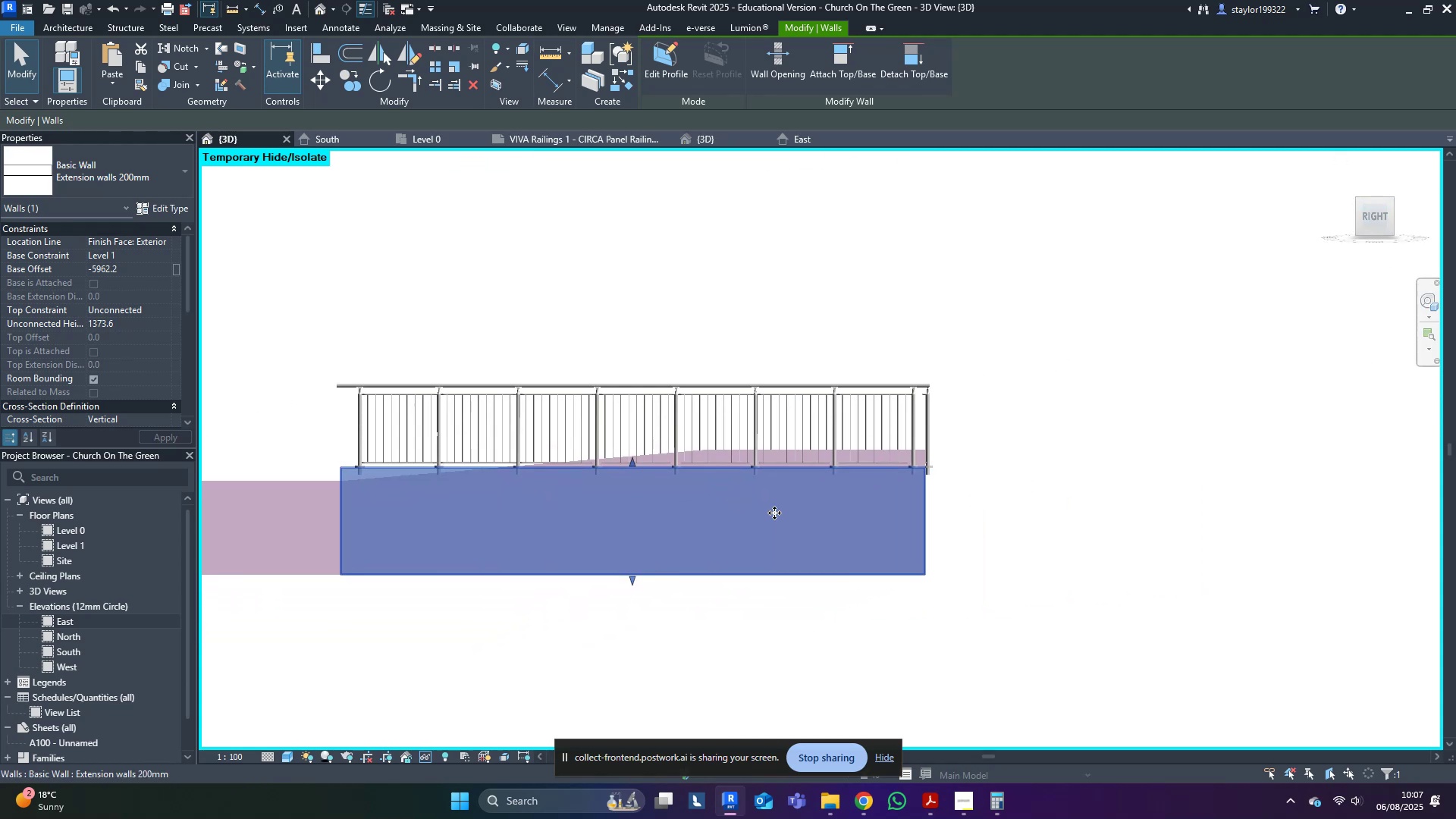 
scroll: coordinate [584, 486], scroll_direction: up, amount: 1.0
 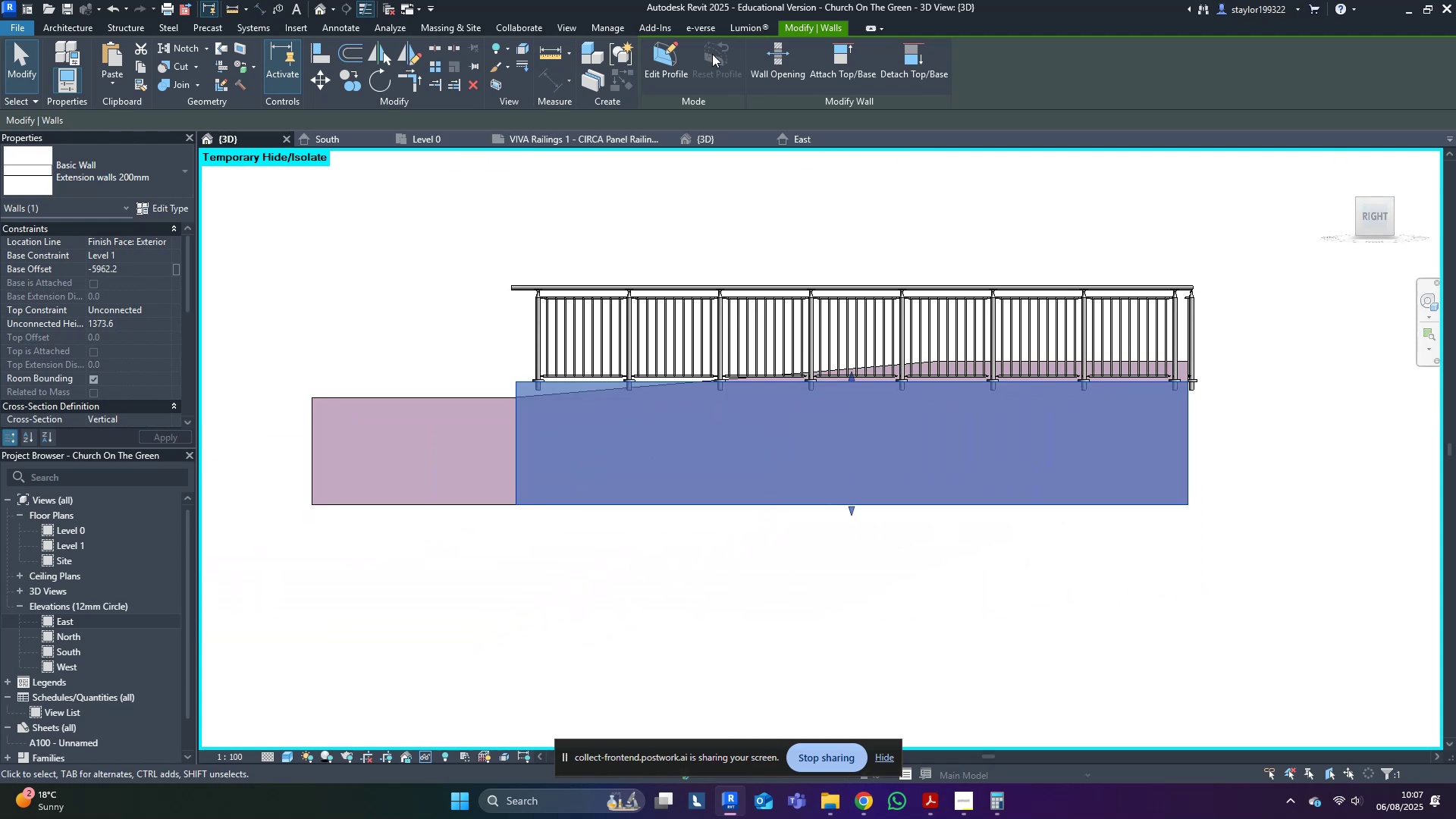 
left_click([672, 60])
 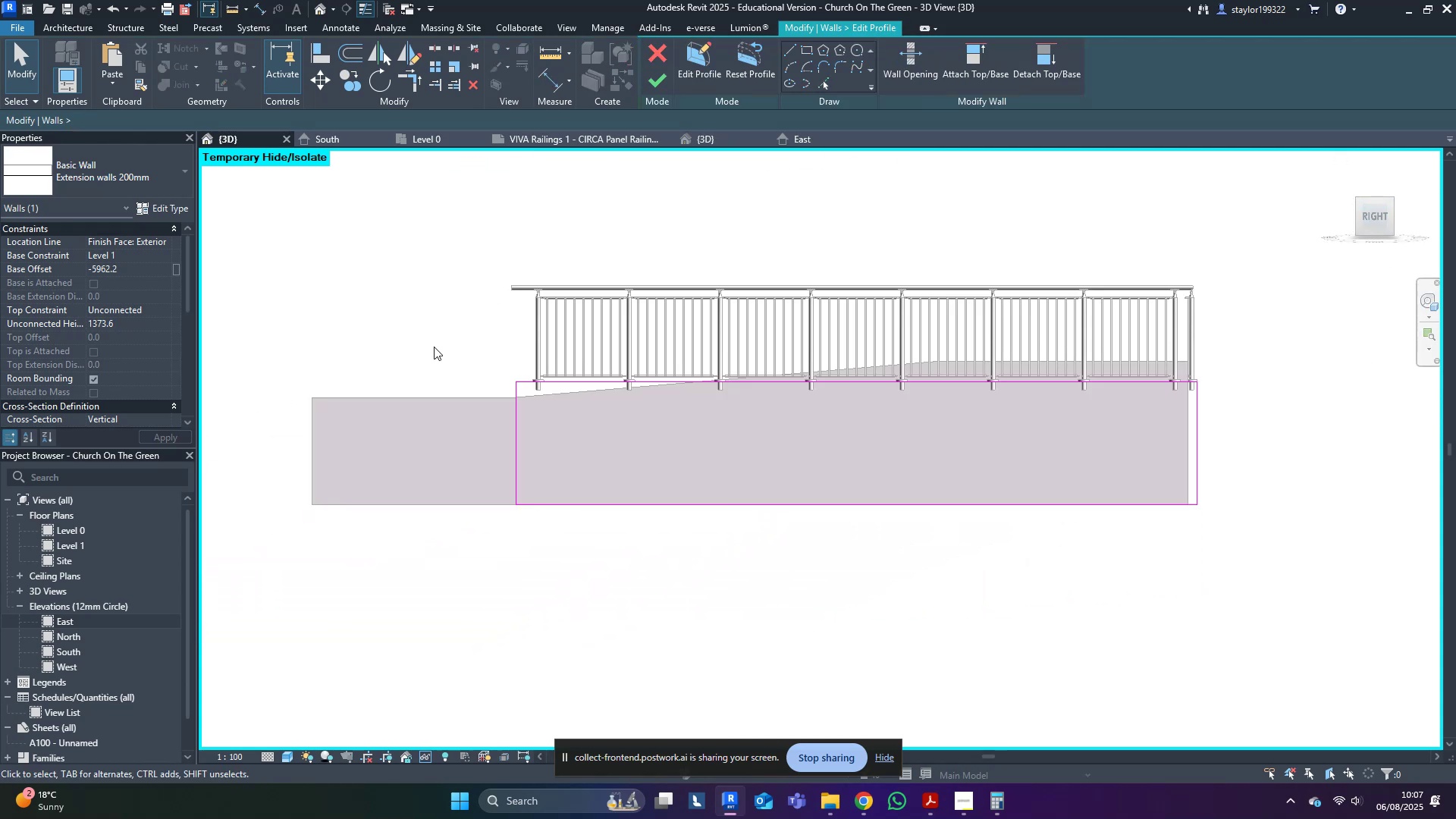 
middle_click([434, 347])
 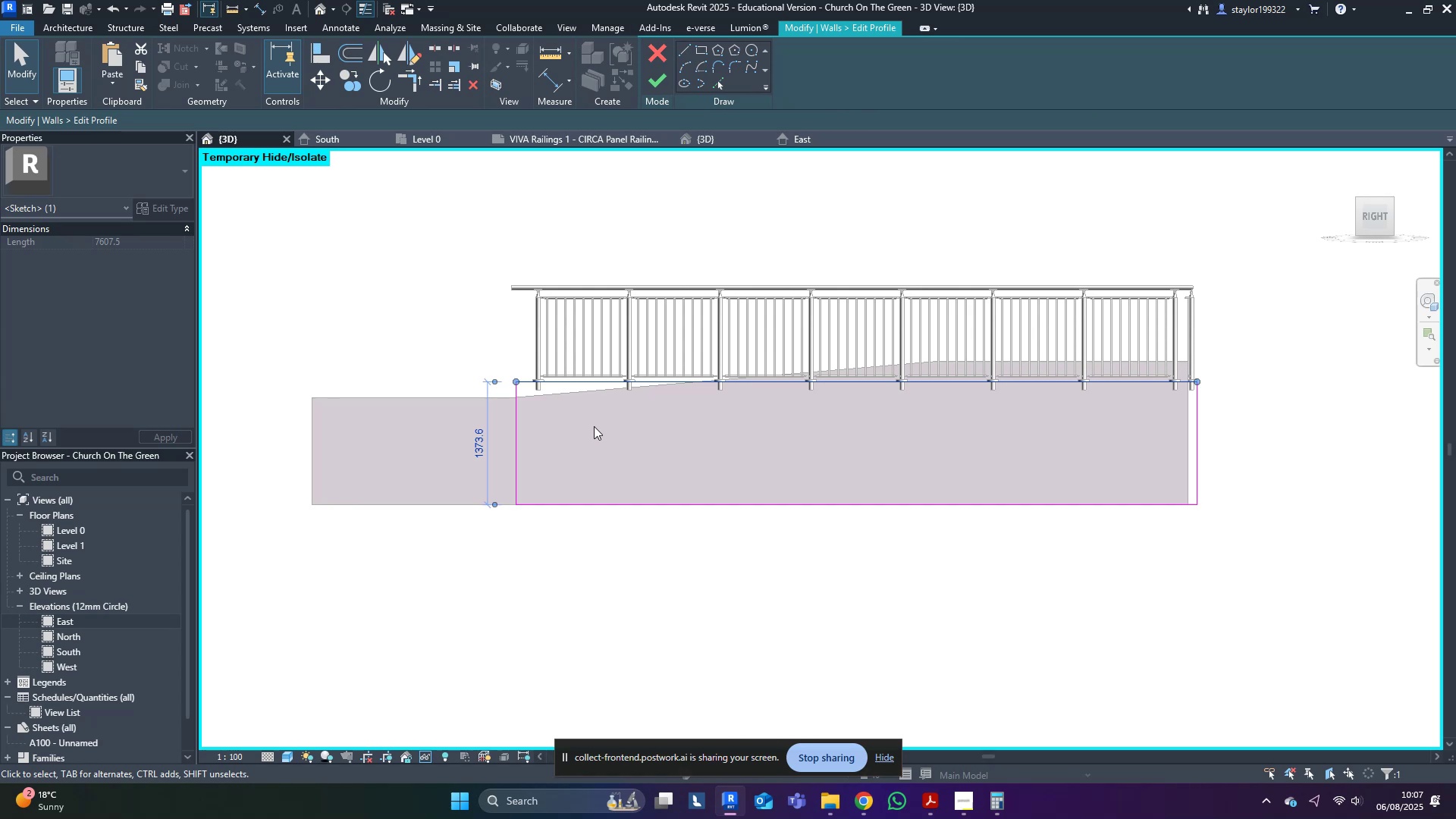 
wait(19.02)
 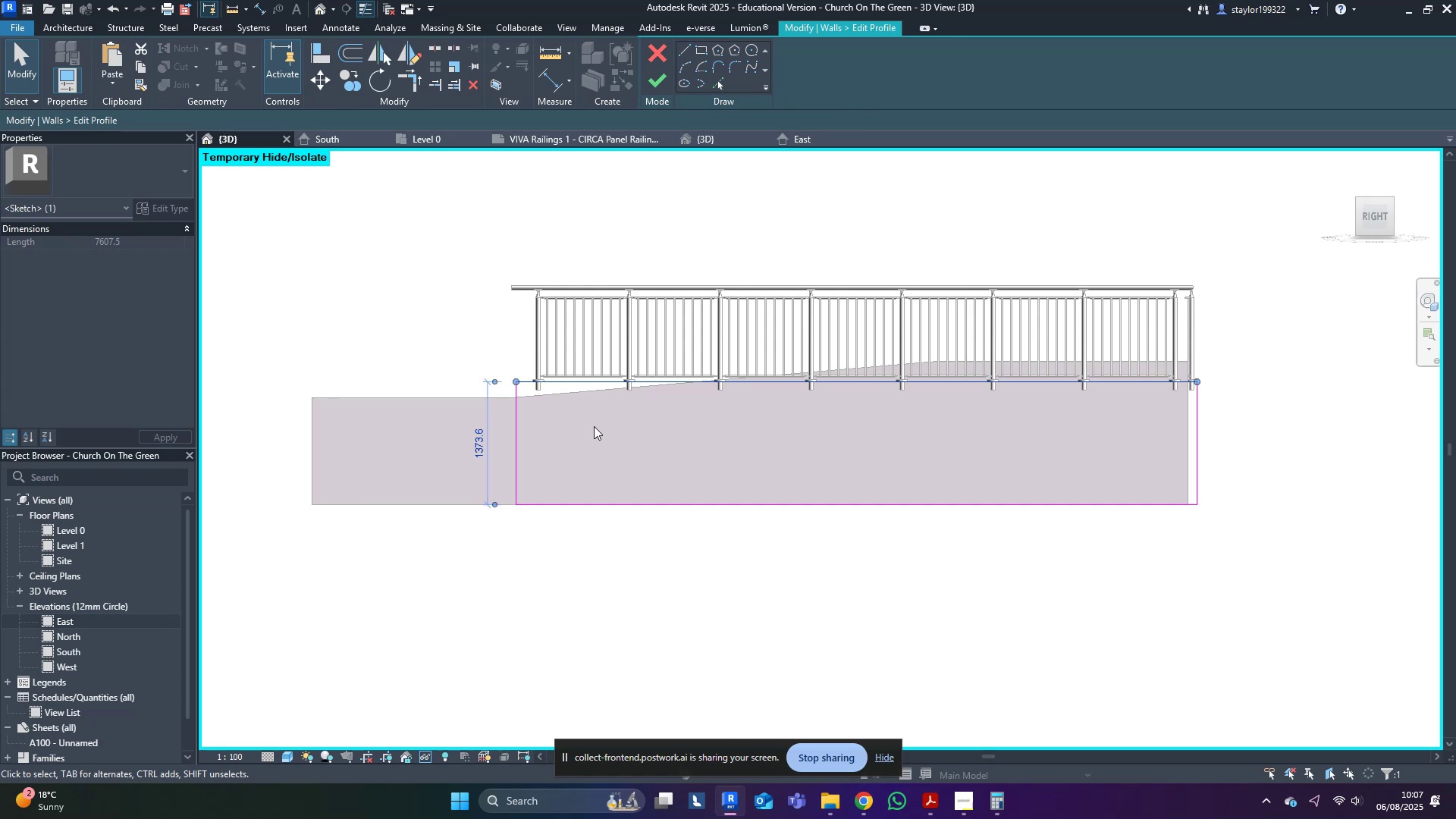 
key(Delete)
 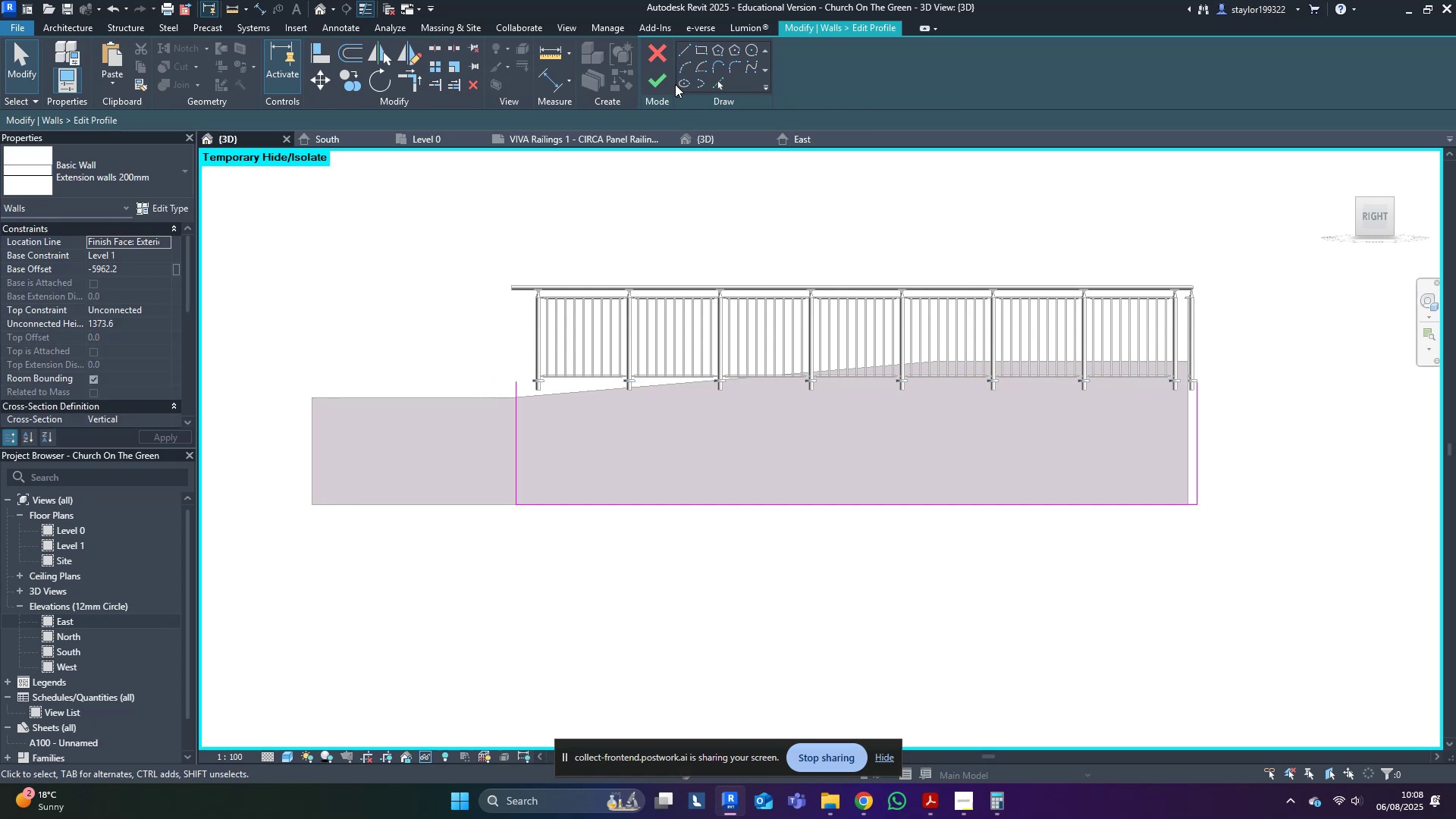 
left_click([724, 84])
 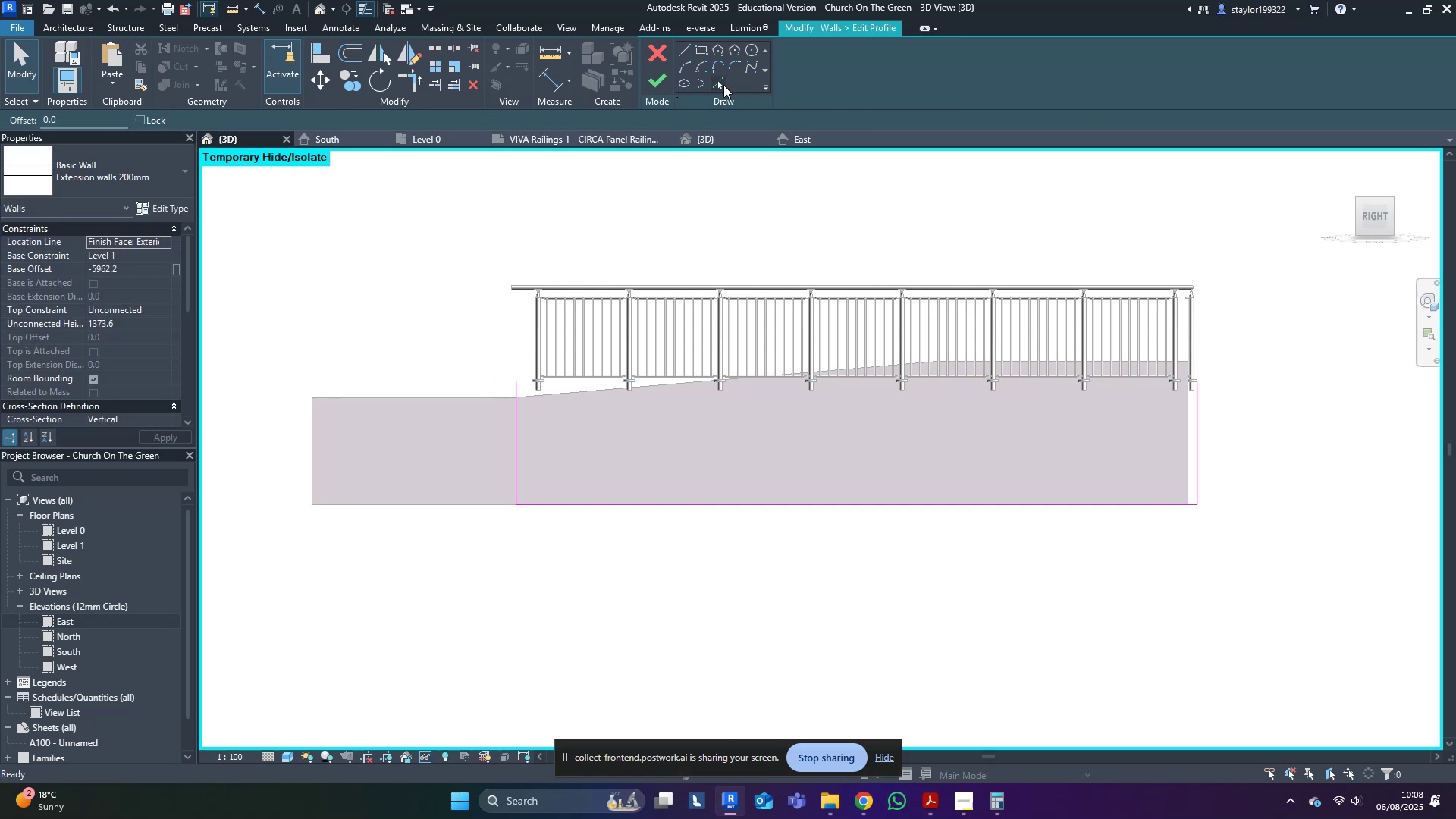 
scroll: coordinate [1269, 391], scroll_direction: up, amount: 10.0
 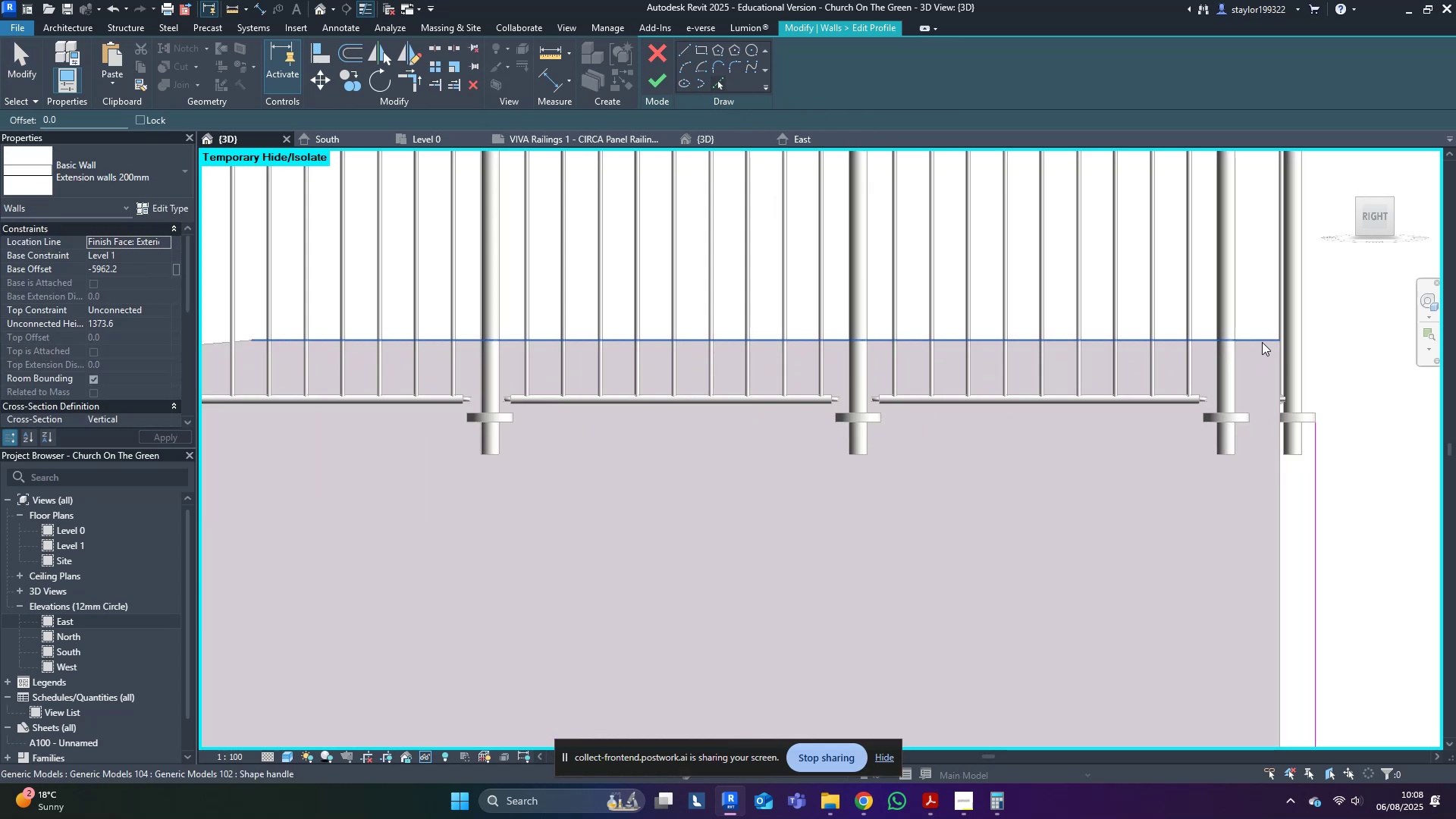 
scroll: coordinate [1256, 347], scroll_direction: down, amount: 10.0
 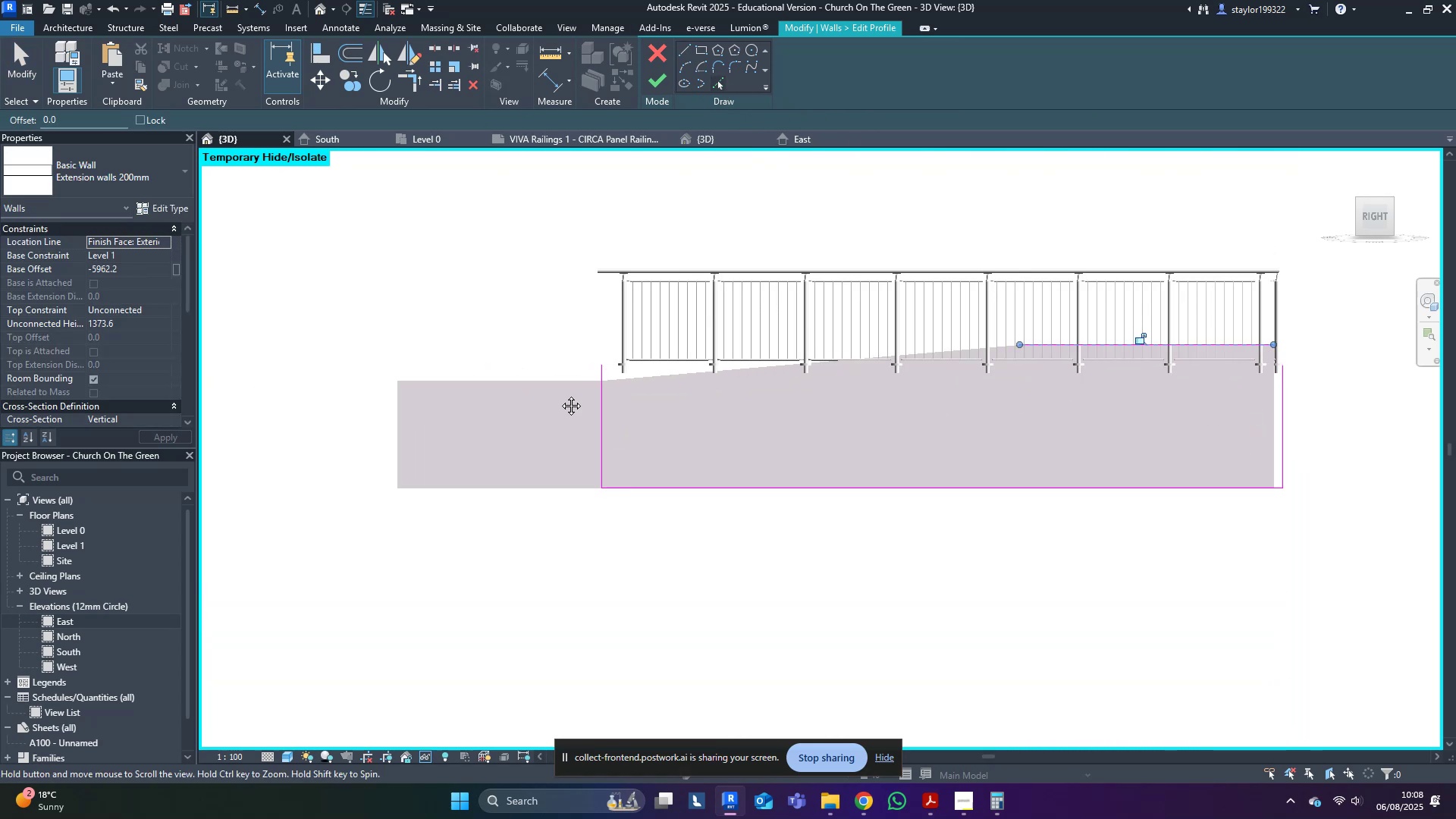 
scroll: coordinate [782, 394], scroll_direction: up, amount: 3.0
 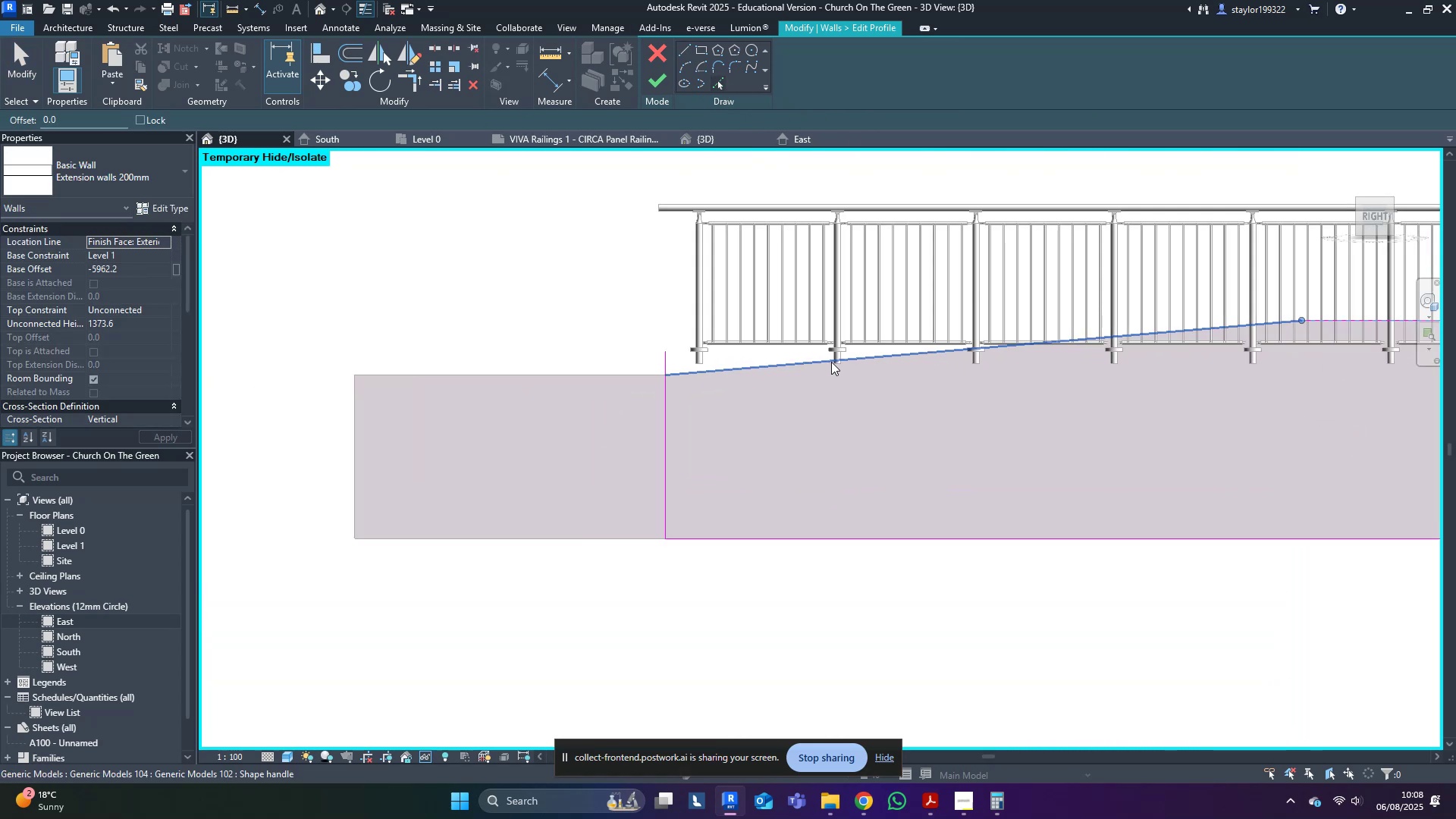 
left_click([831, 362])
 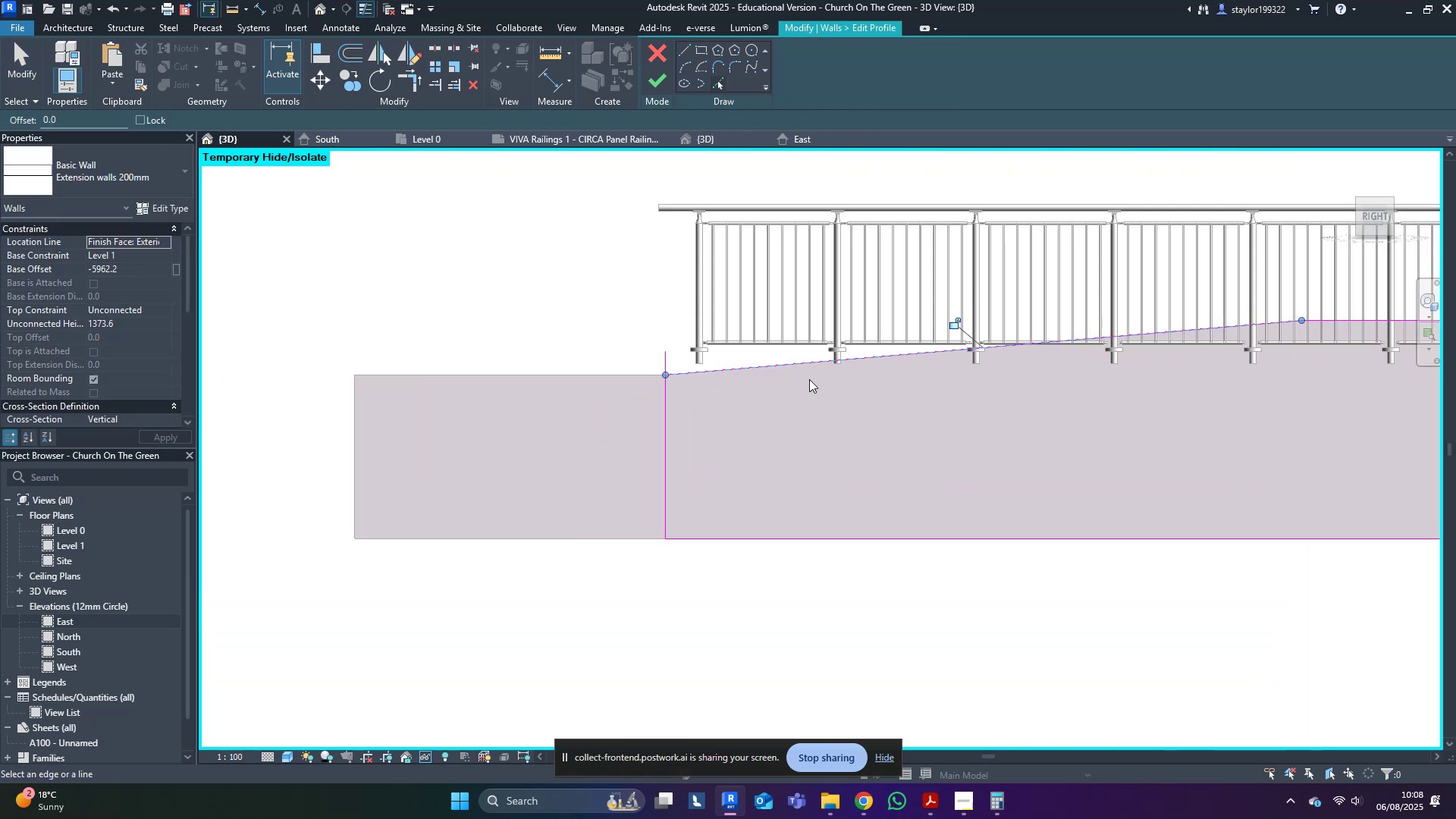 
type(tr)
 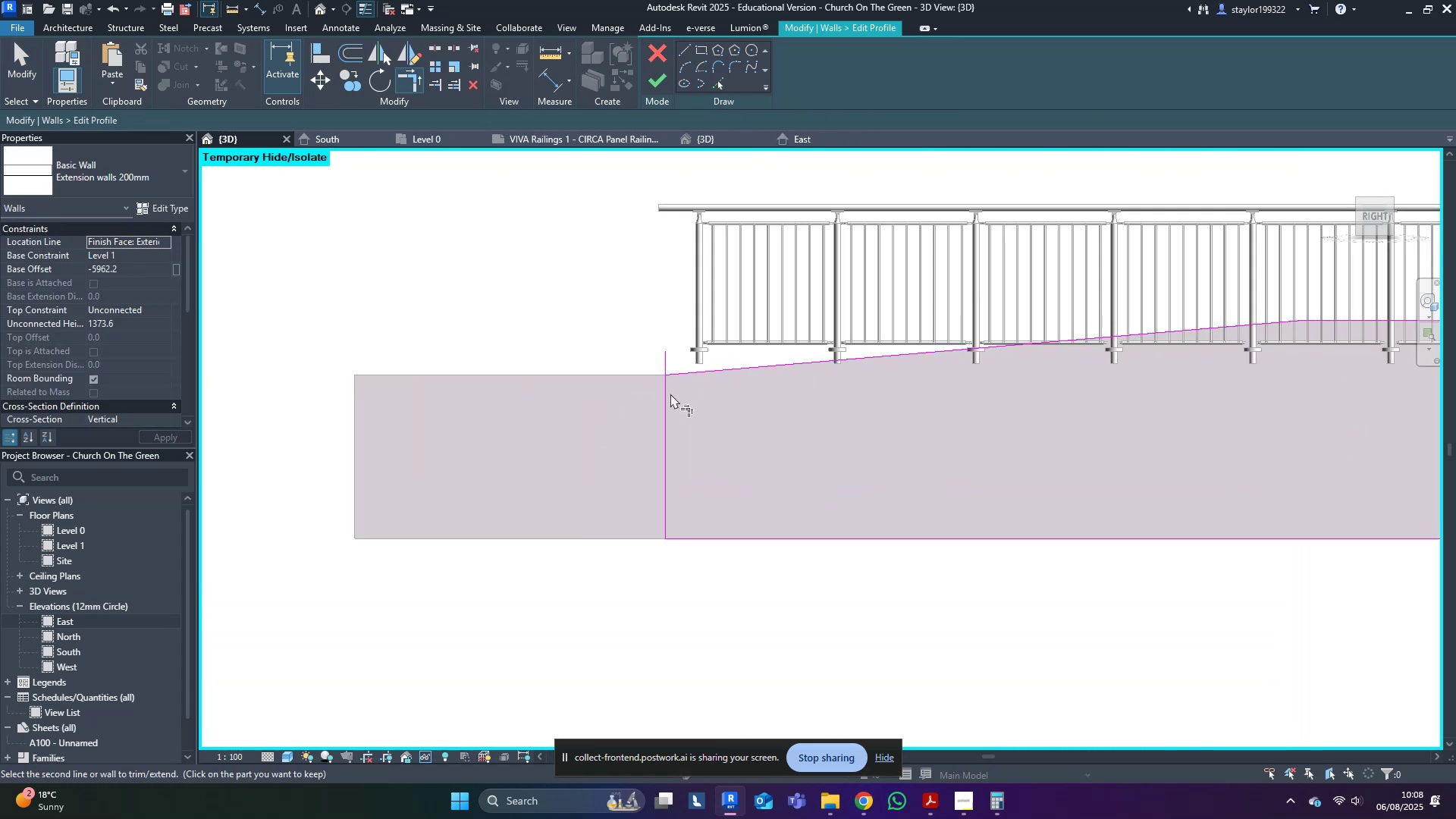 
double_click([669, 397])
 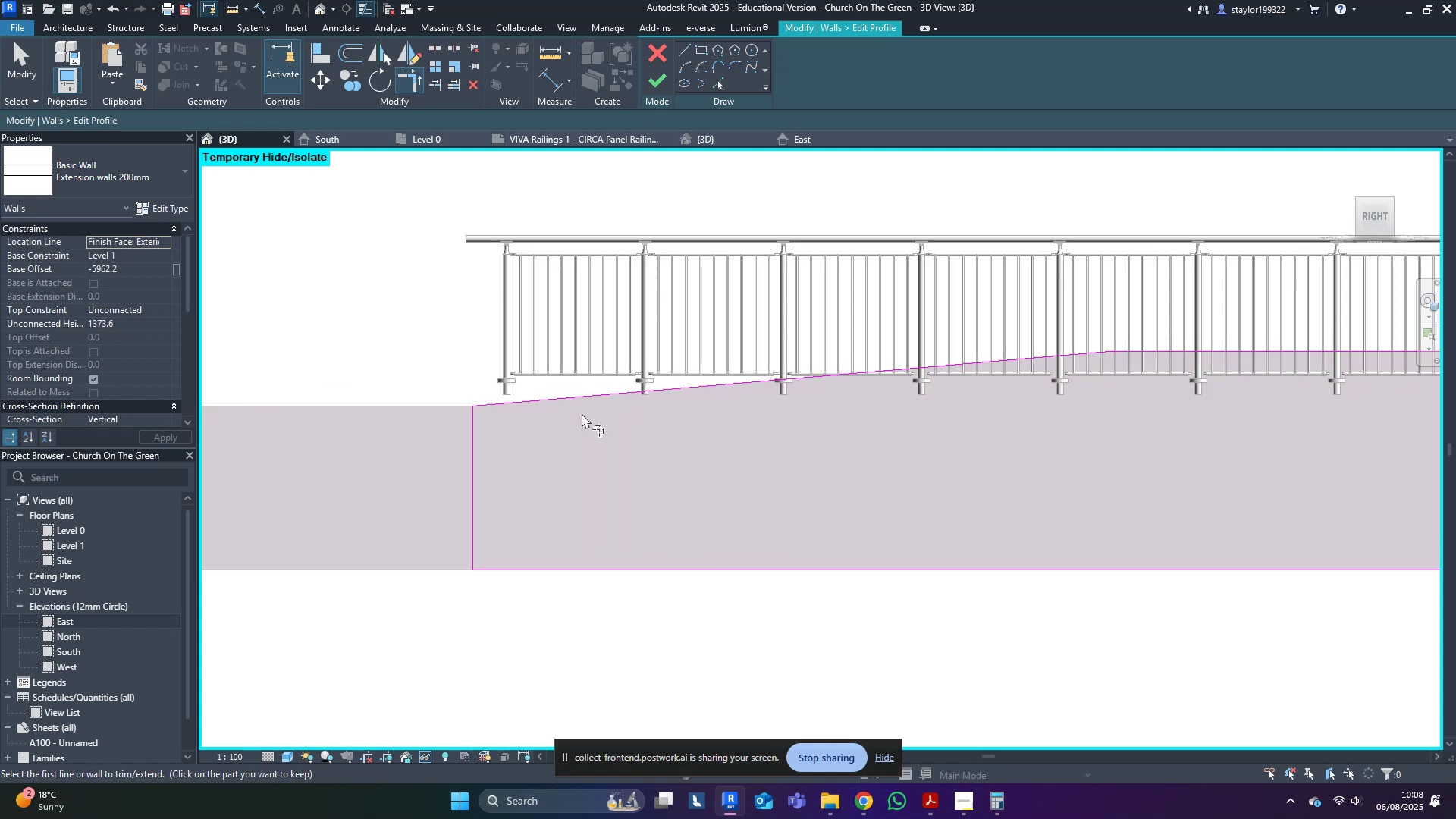 
type(of)
 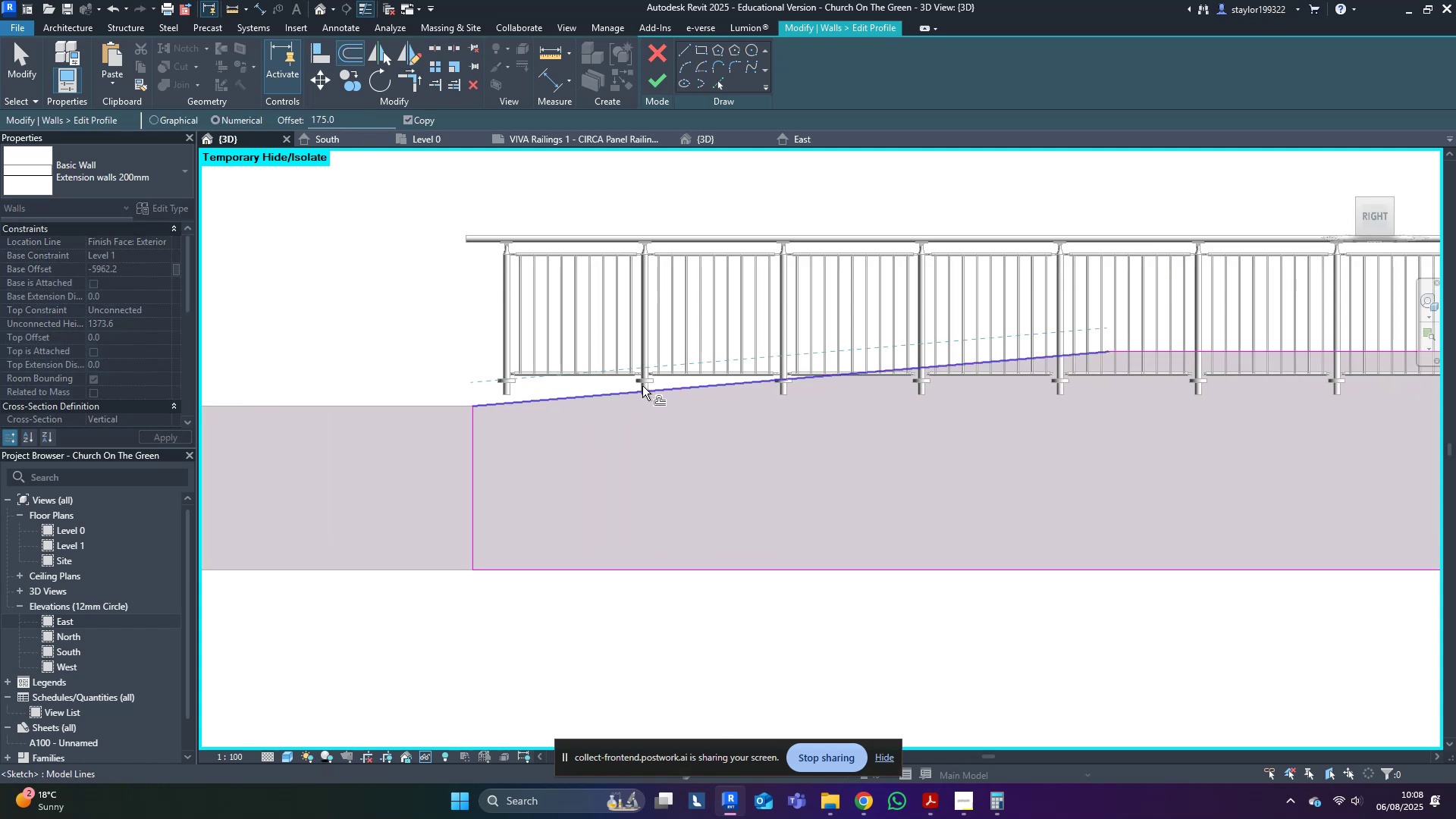 
hold_key(key=ControlLeft, duration=1.5)
left_click([641, 388])
 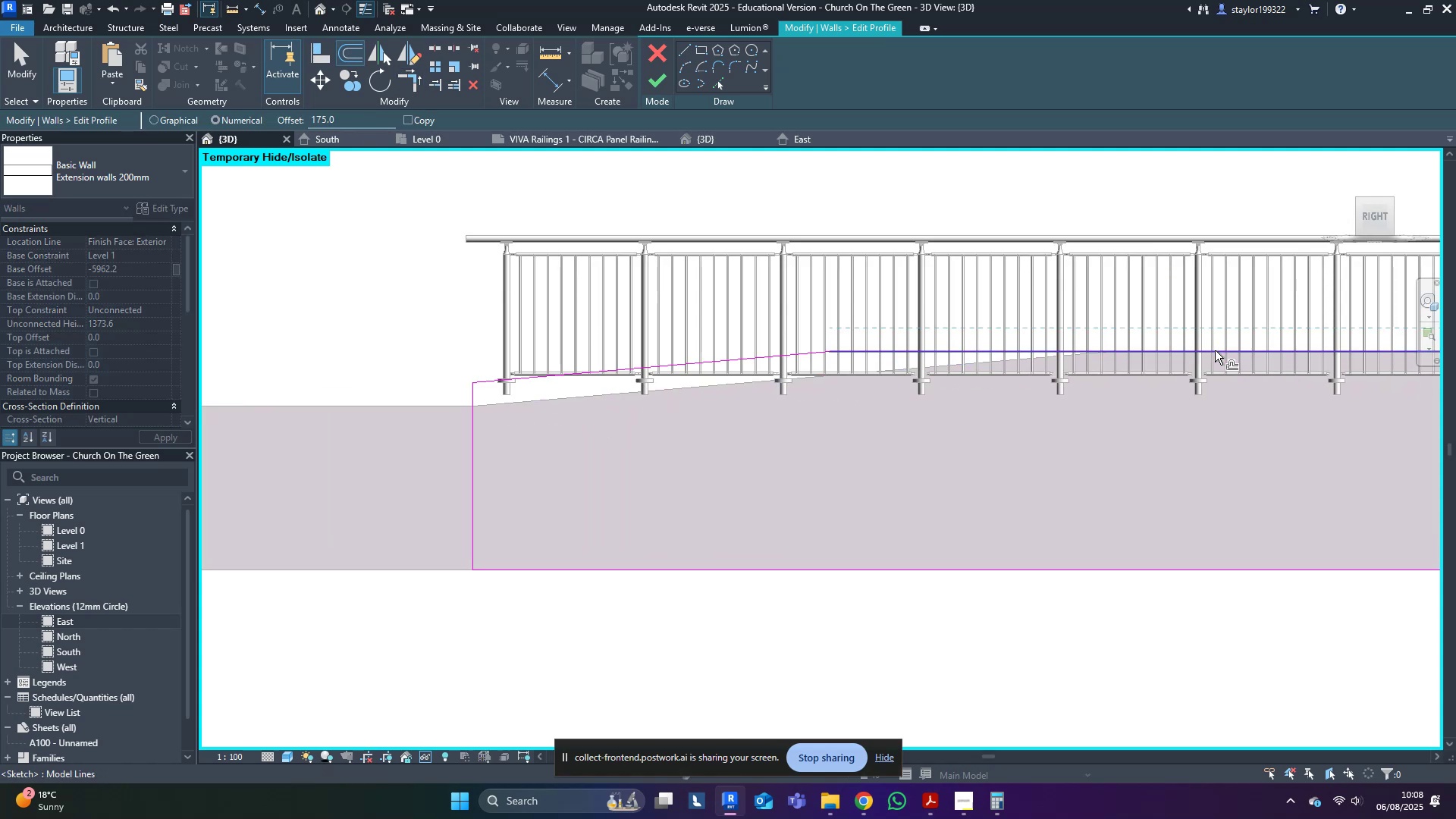 
left_click([1215, 350])
 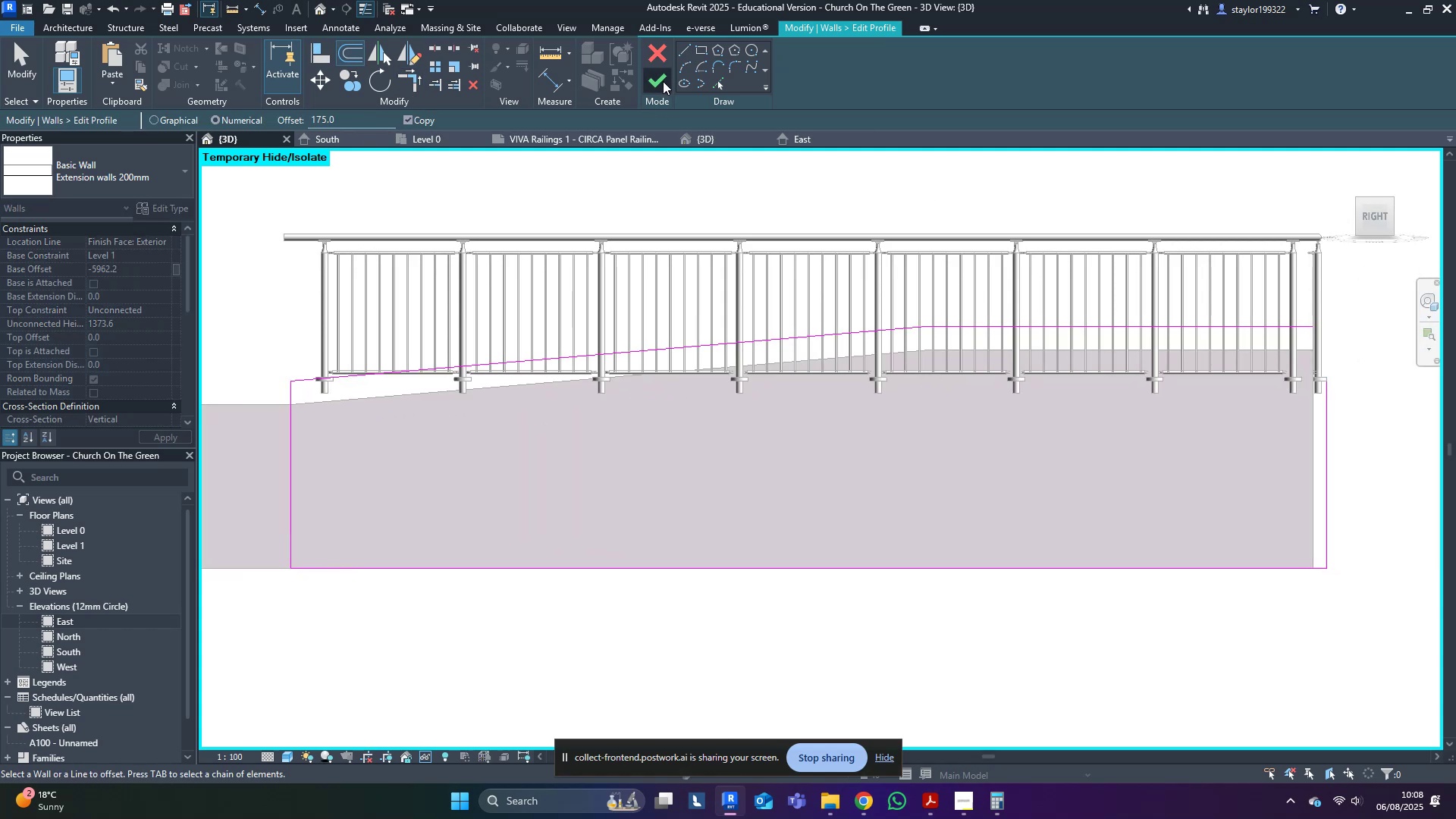 
left_click([1370, 772])
 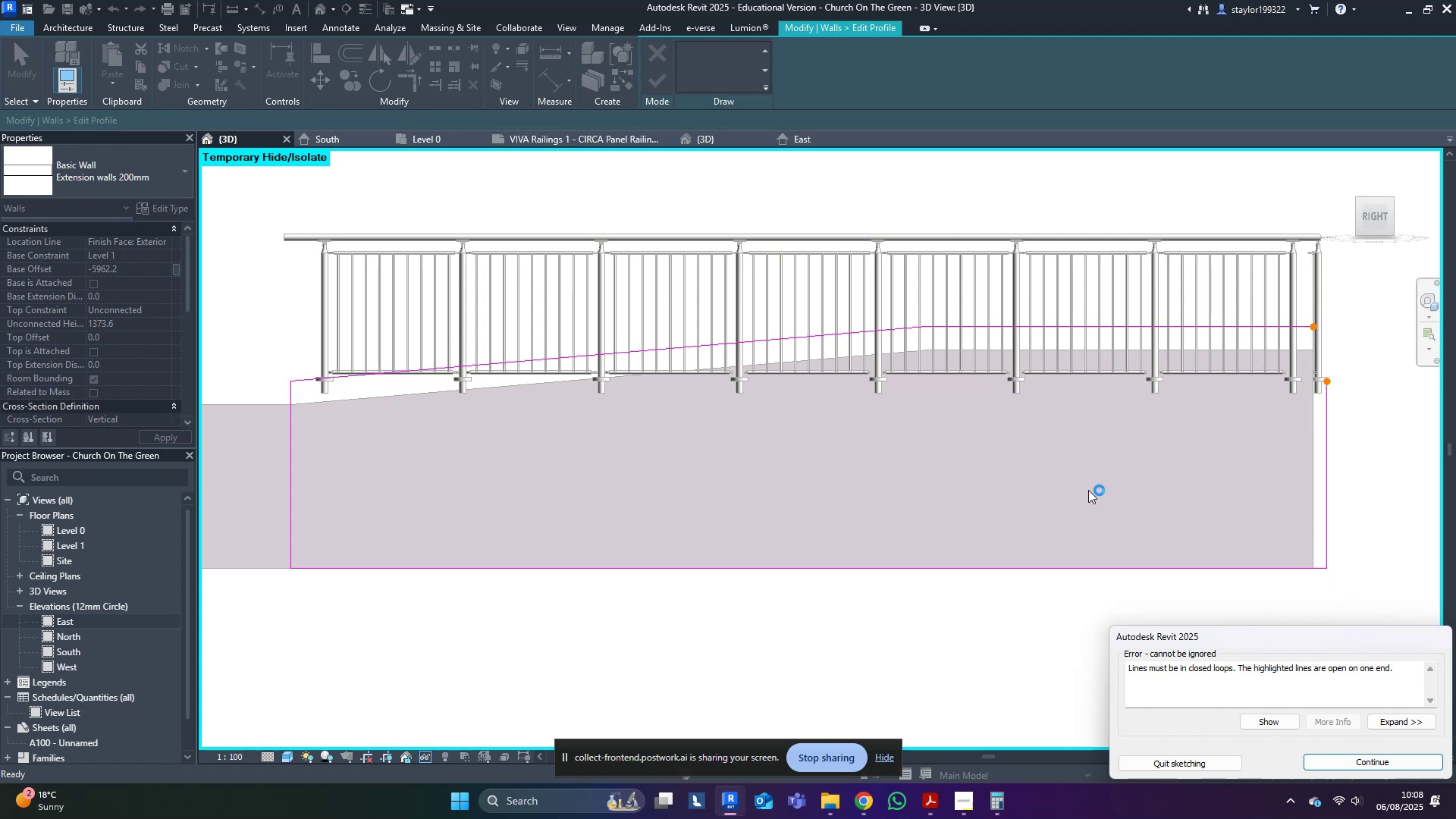 
left_click([1357, 761])
 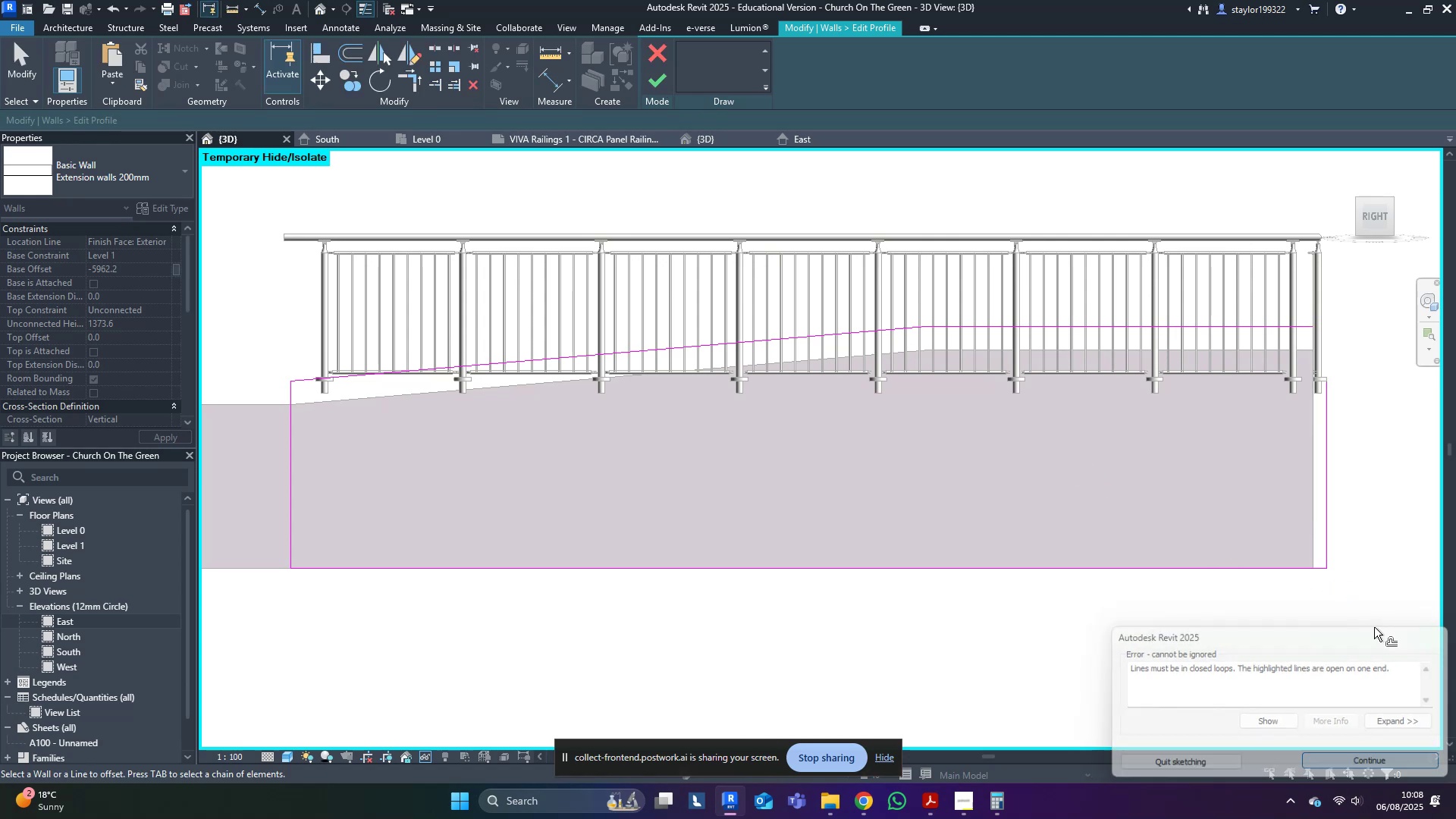 
middle_click([1363, 472])
 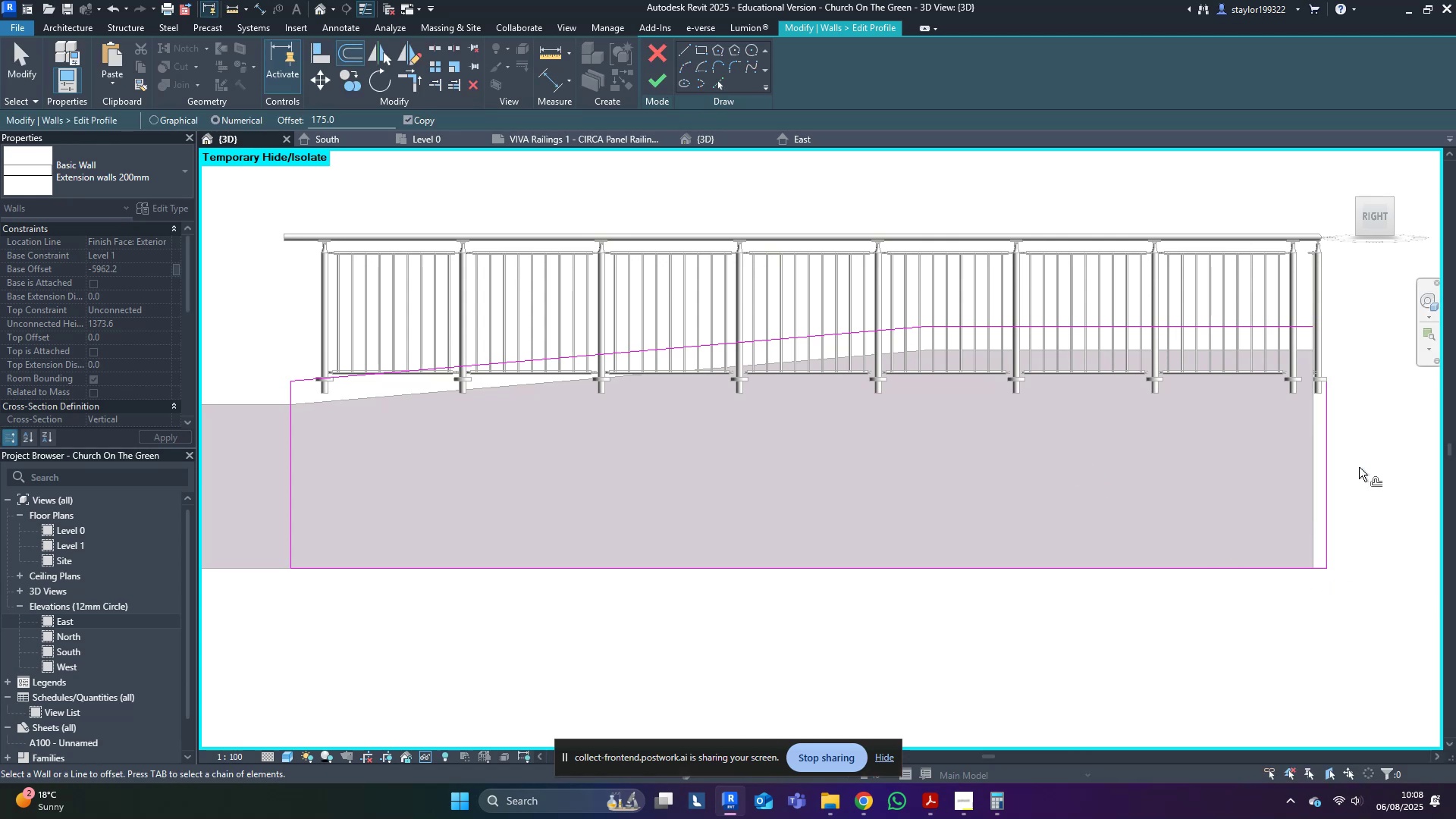 
type(tr)
 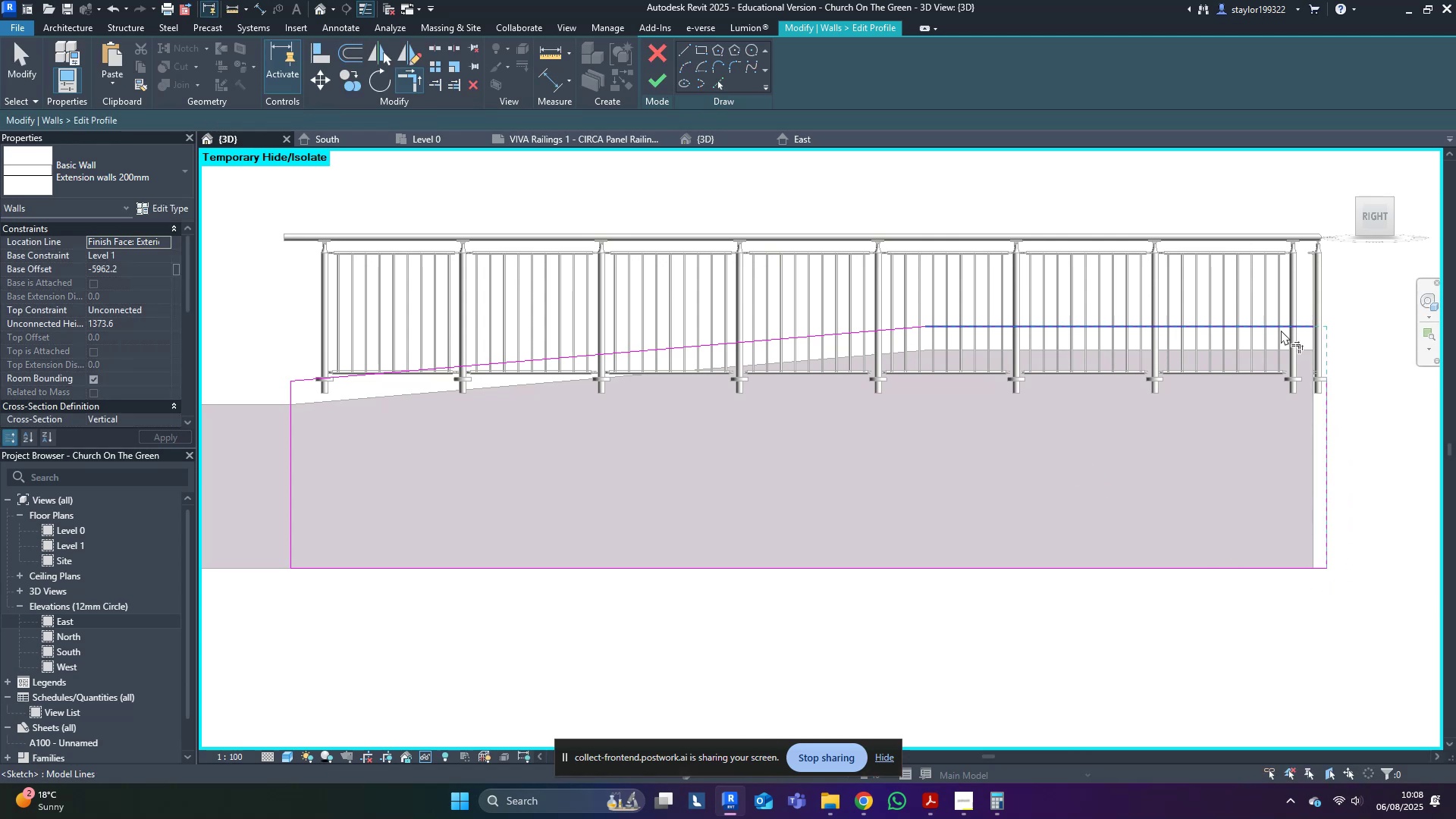 
double_click([1281, 330])
 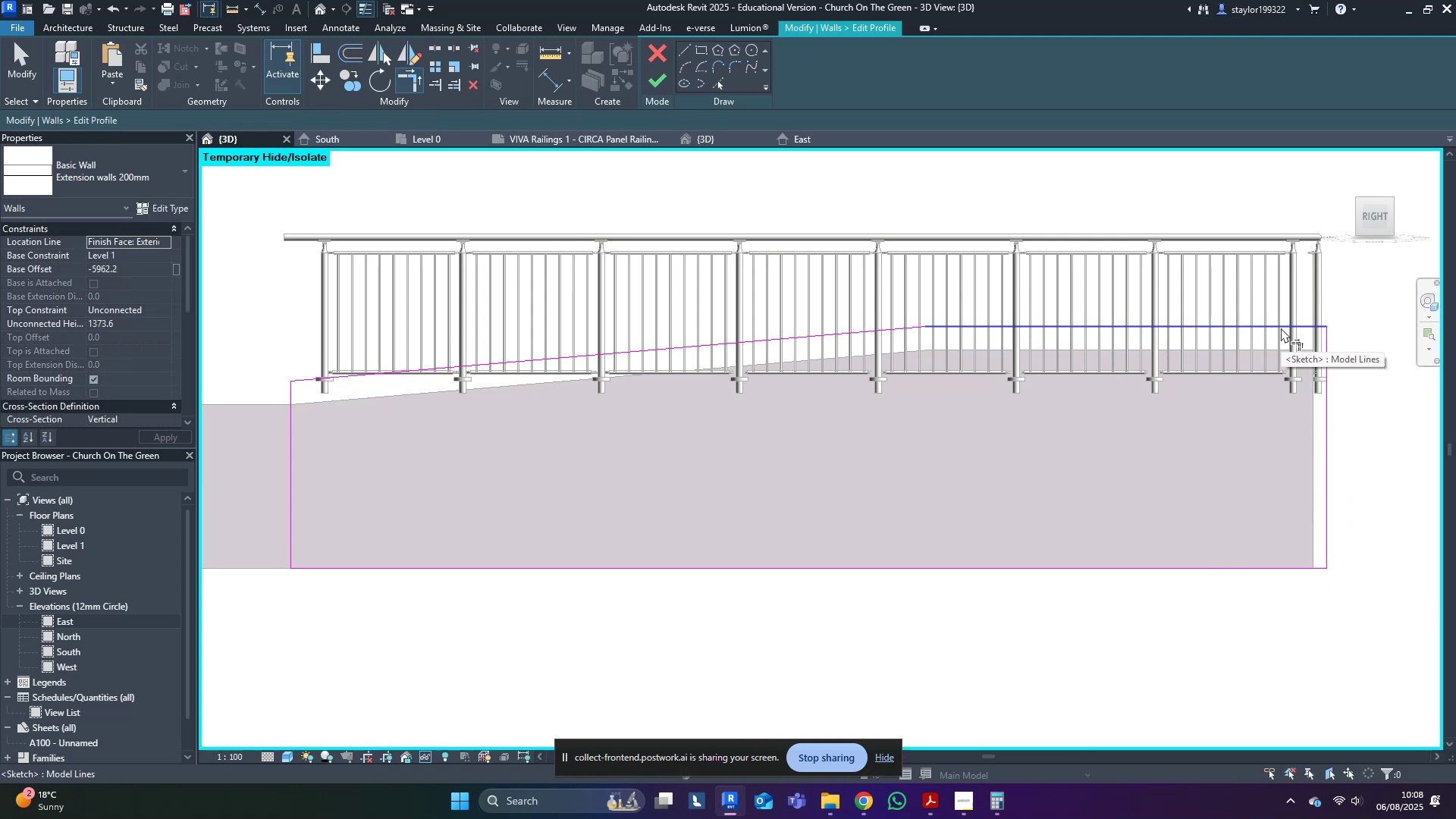 
type(md)
 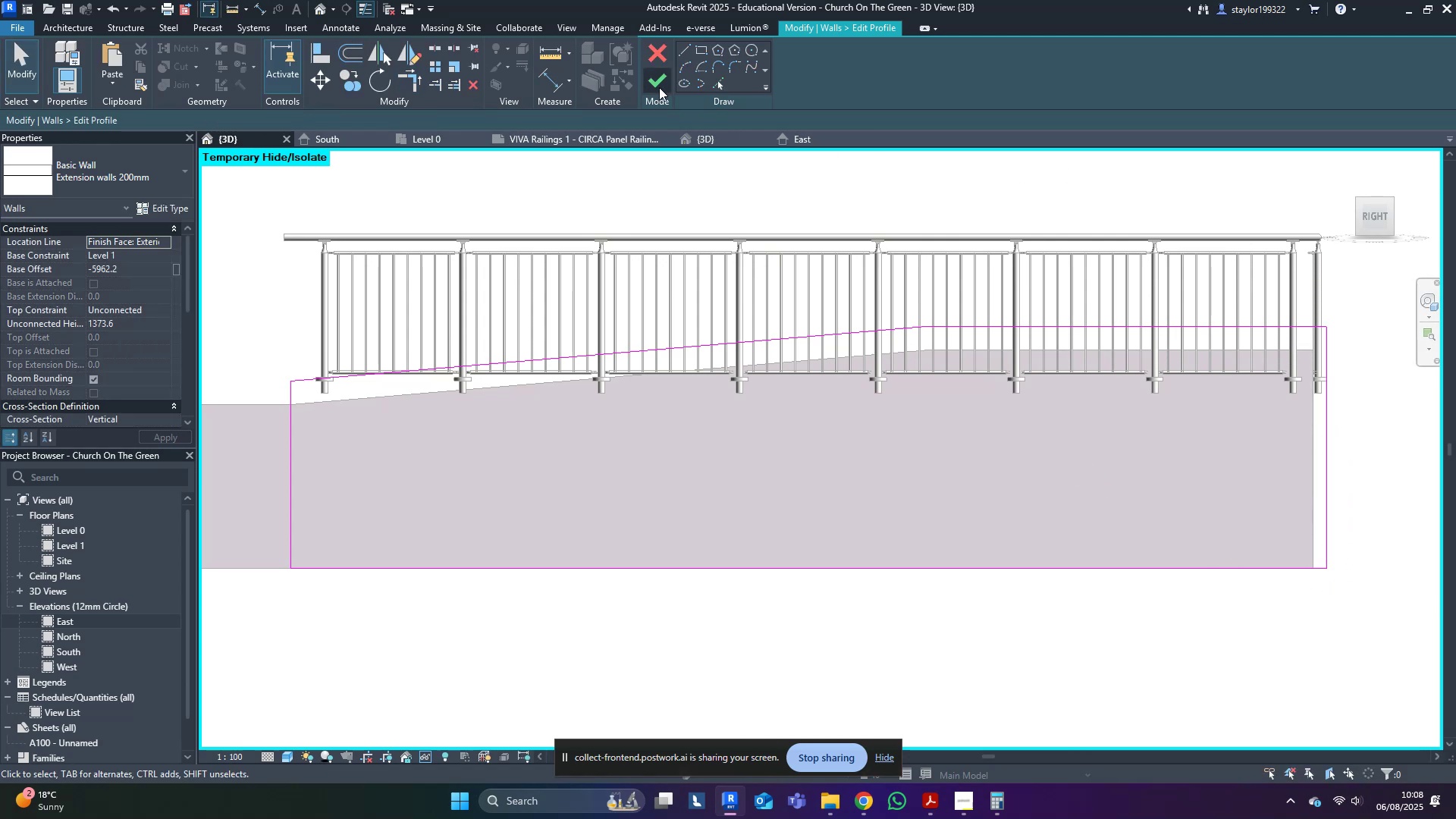 
left_click([649, 86])
 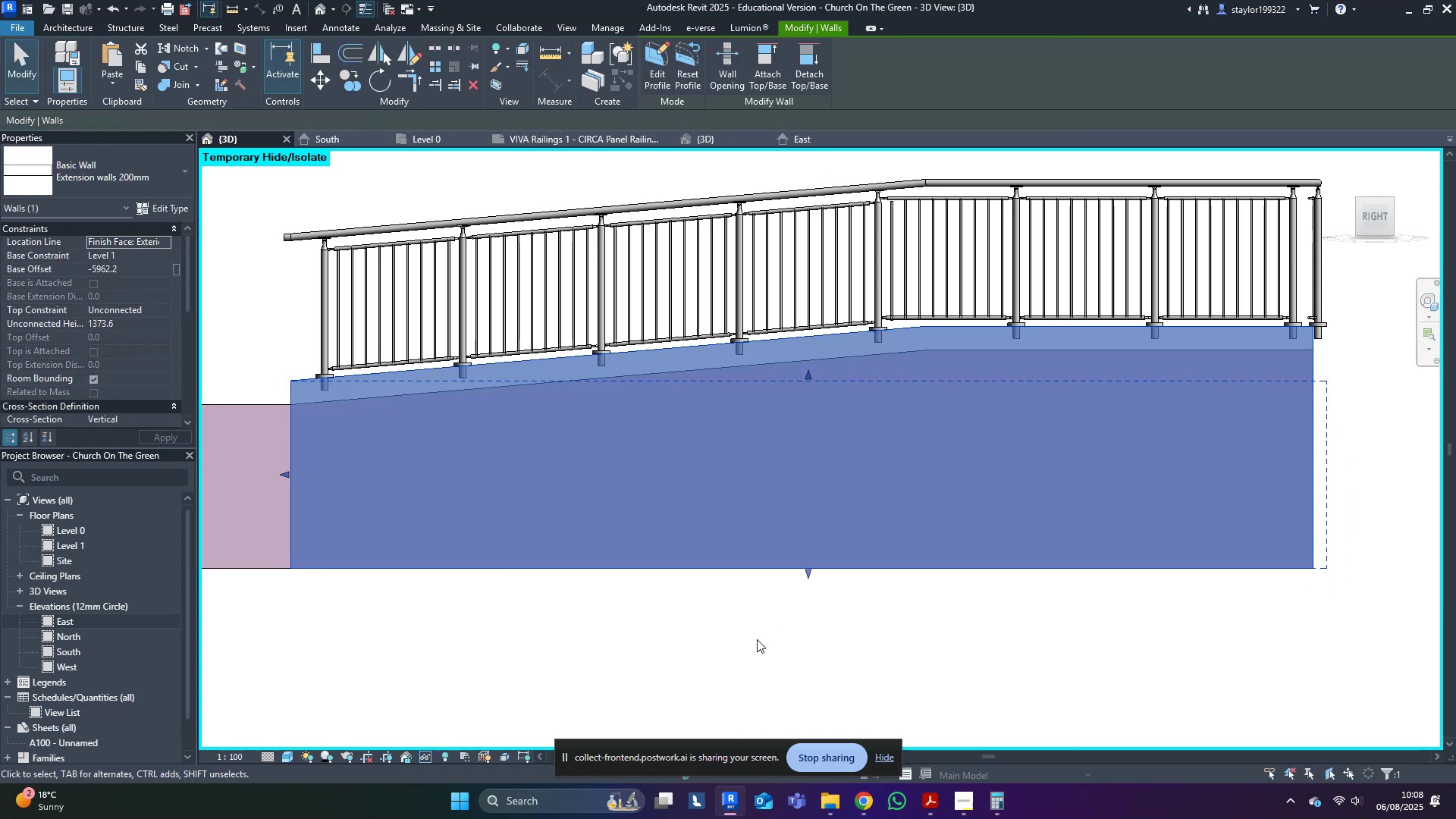 
scroll: coordinate [726, 663], scroll_direction: down, amount: 5.0
 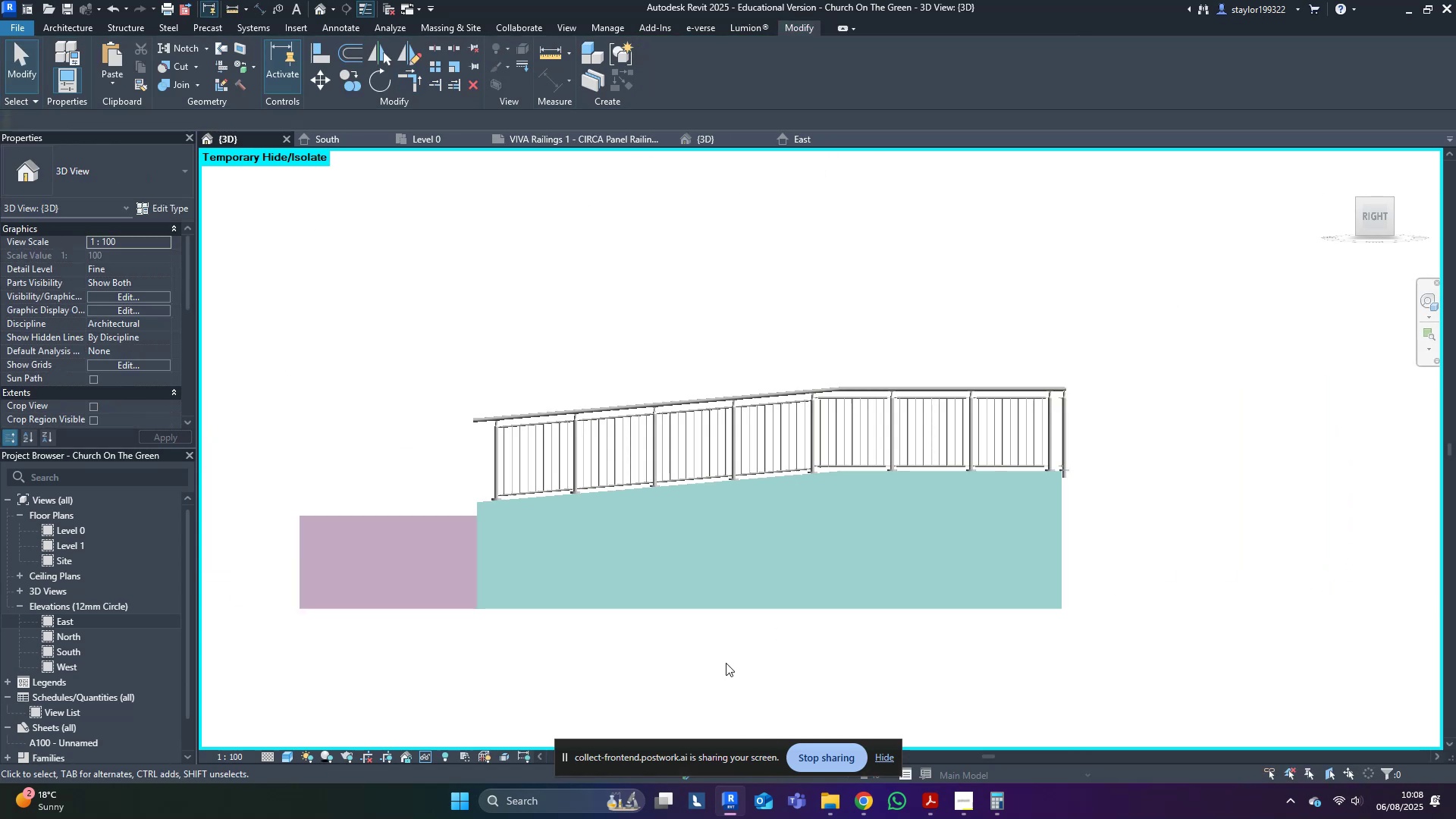 
hold_key(key=ShiftLeft, duration=0.37)
 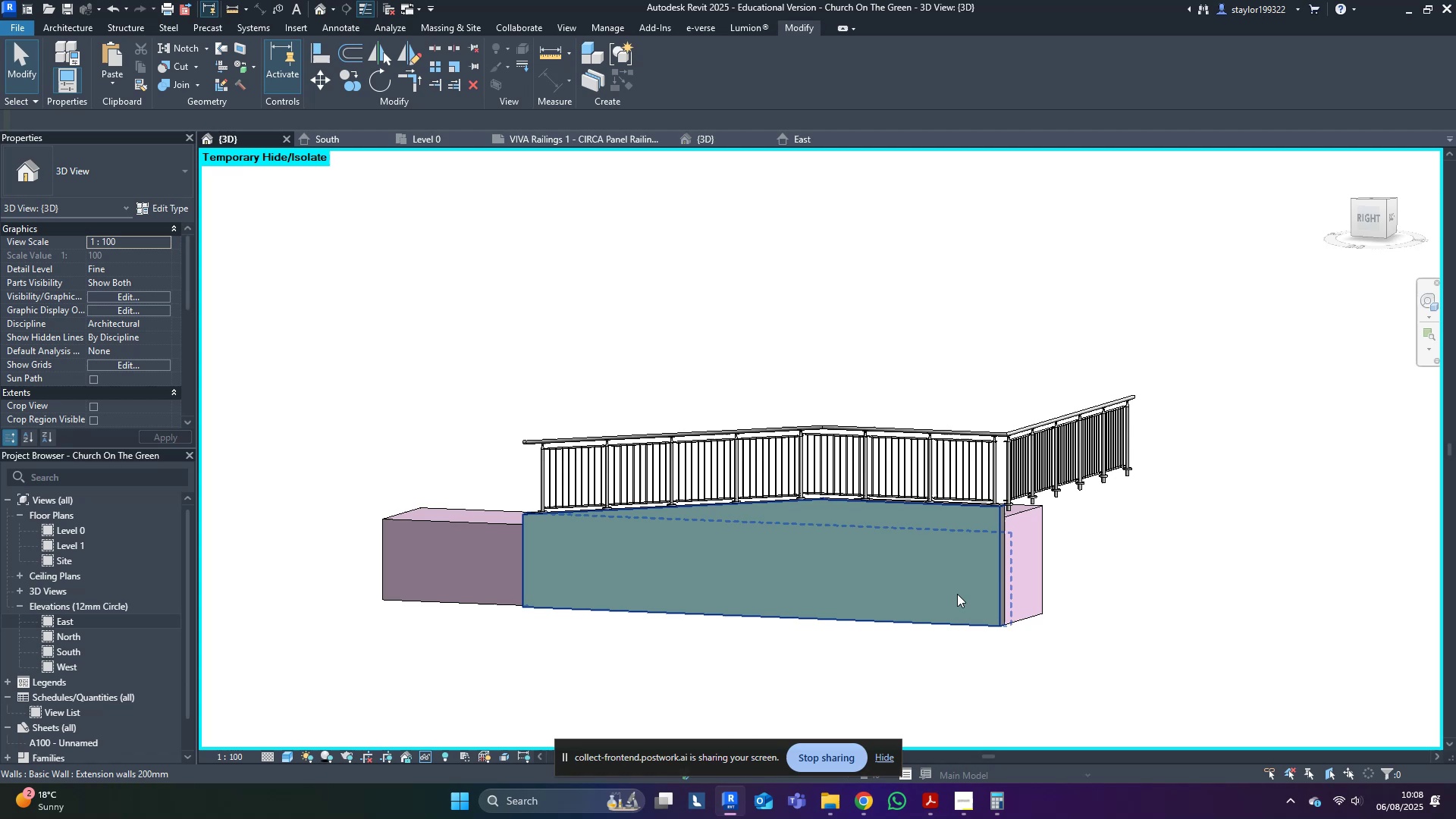 
type(hral)
 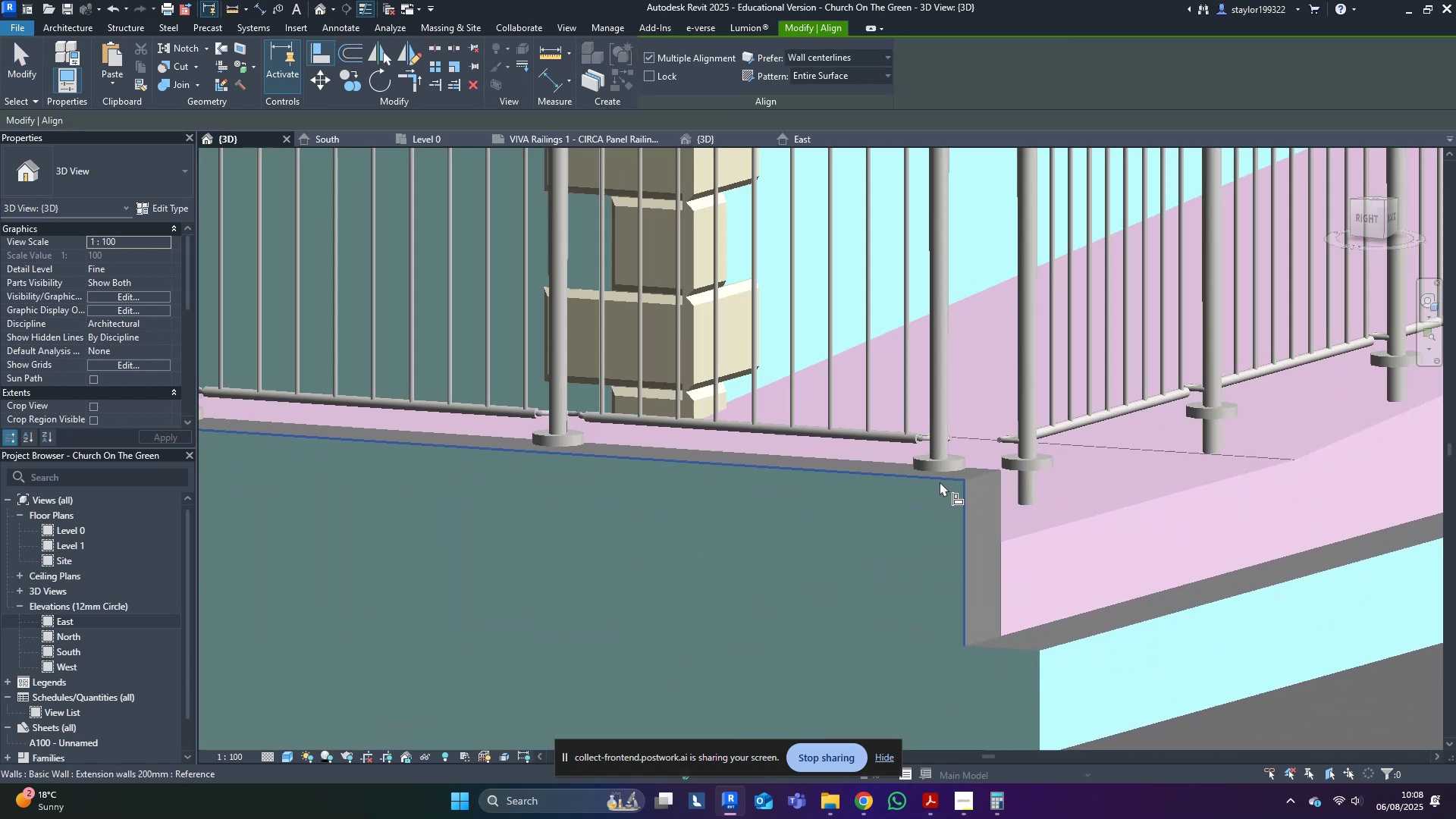 
scroll: coordinate [938, 479], scroll_direction: up, amount: 17.0
 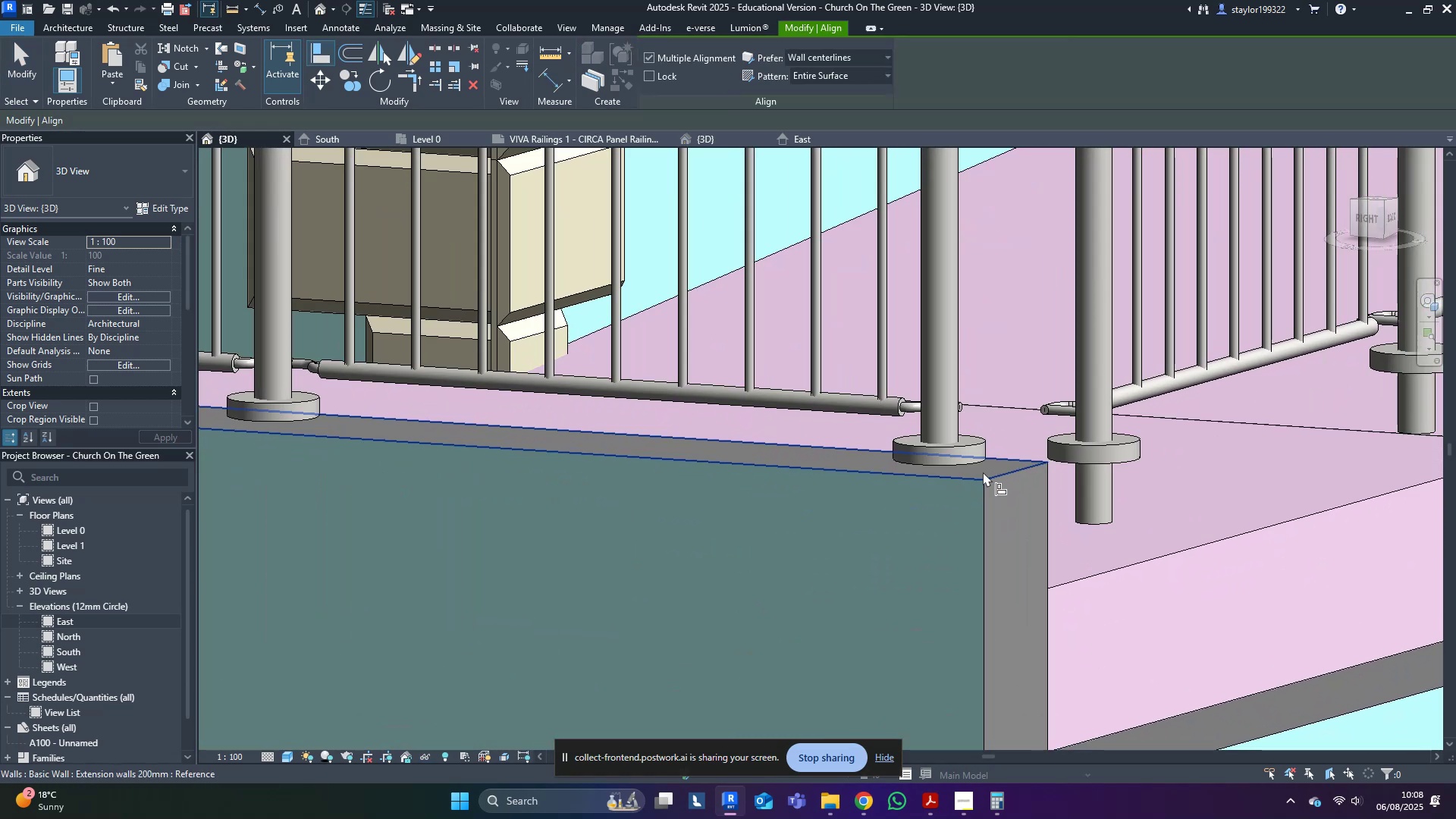 
left_click([983, 472])
 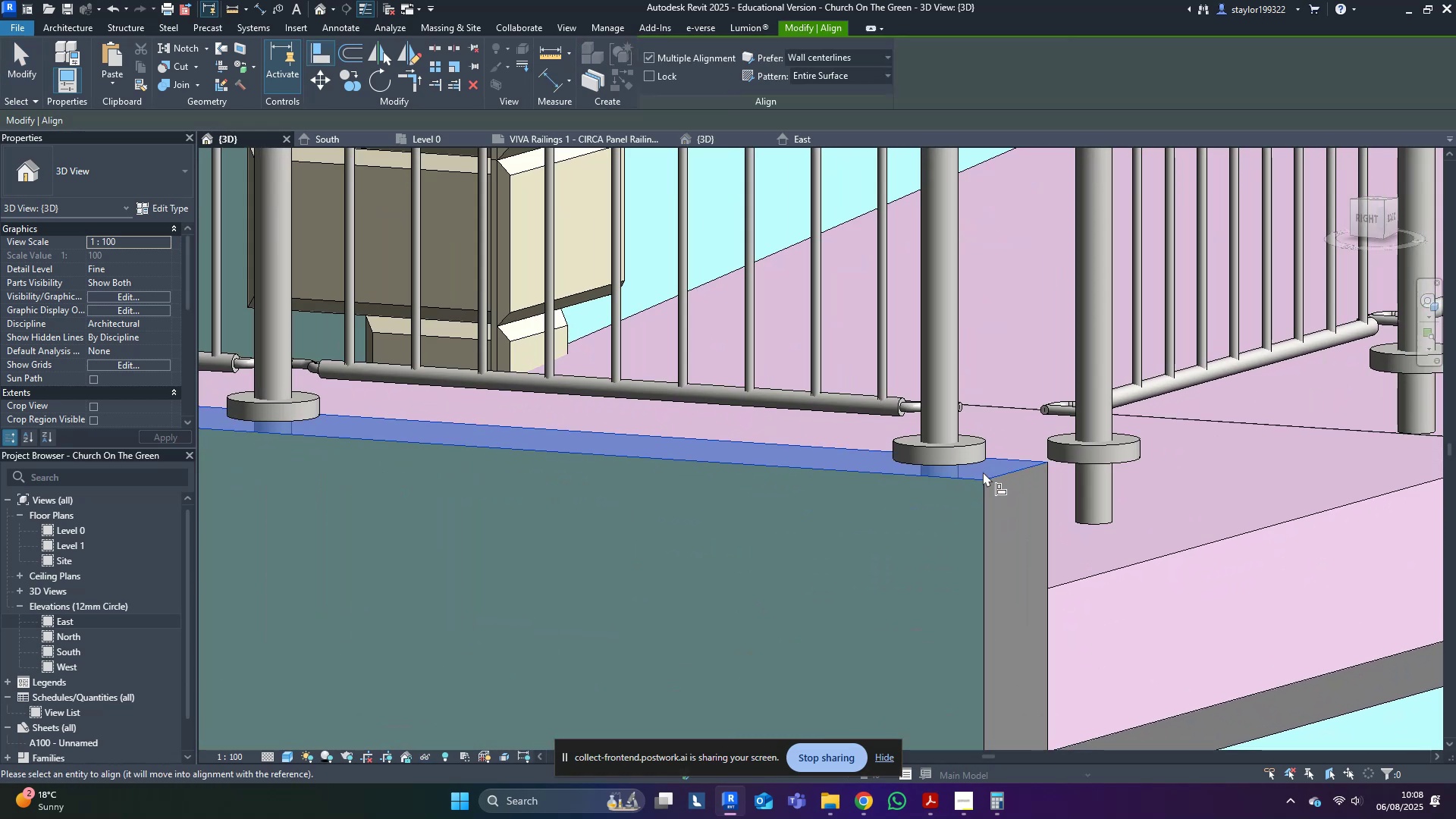 
scroll: coordinate [983, 472], scroll_direction: down, amount: 4.0
 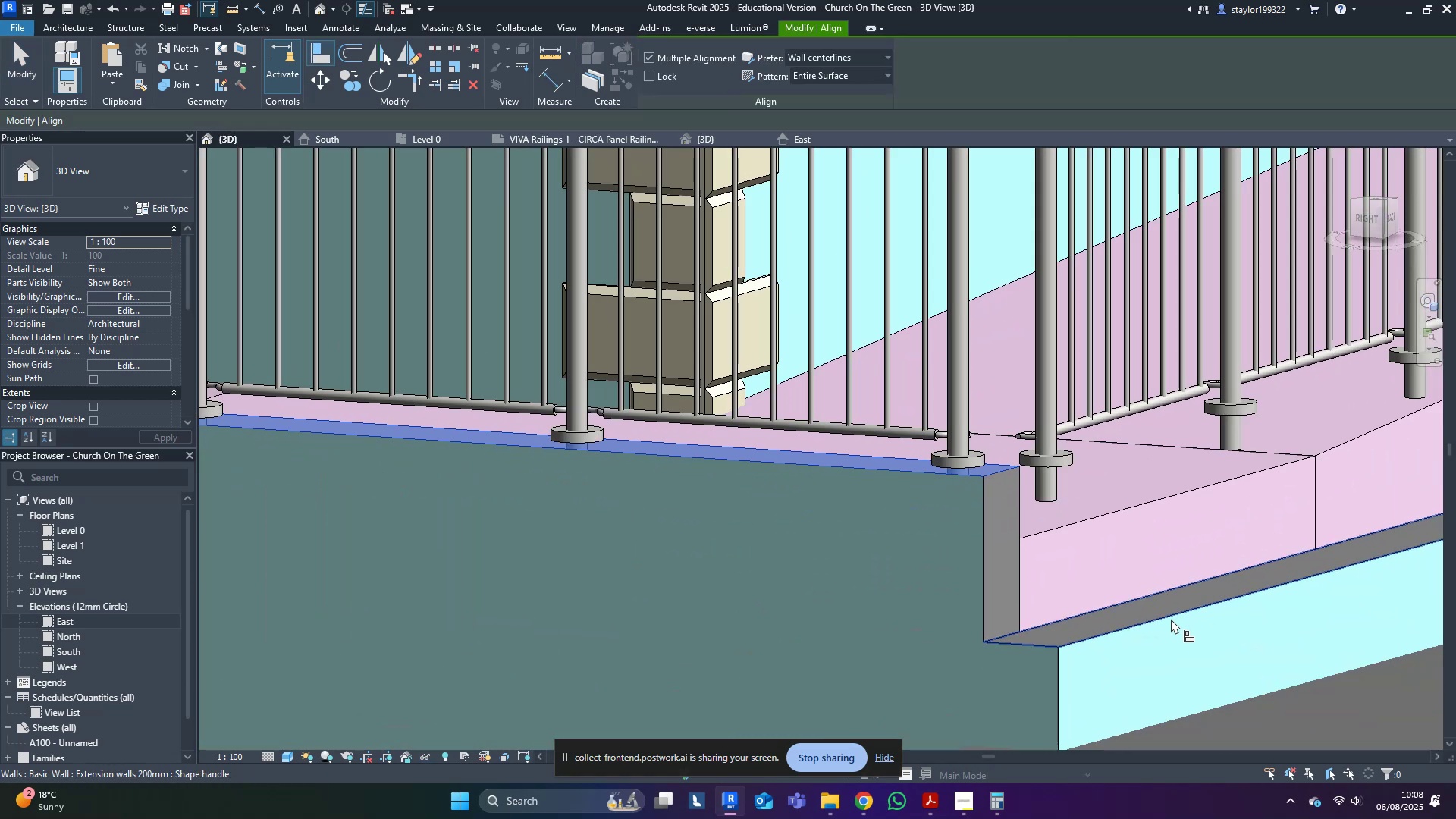 
left_click([1170, 616])
 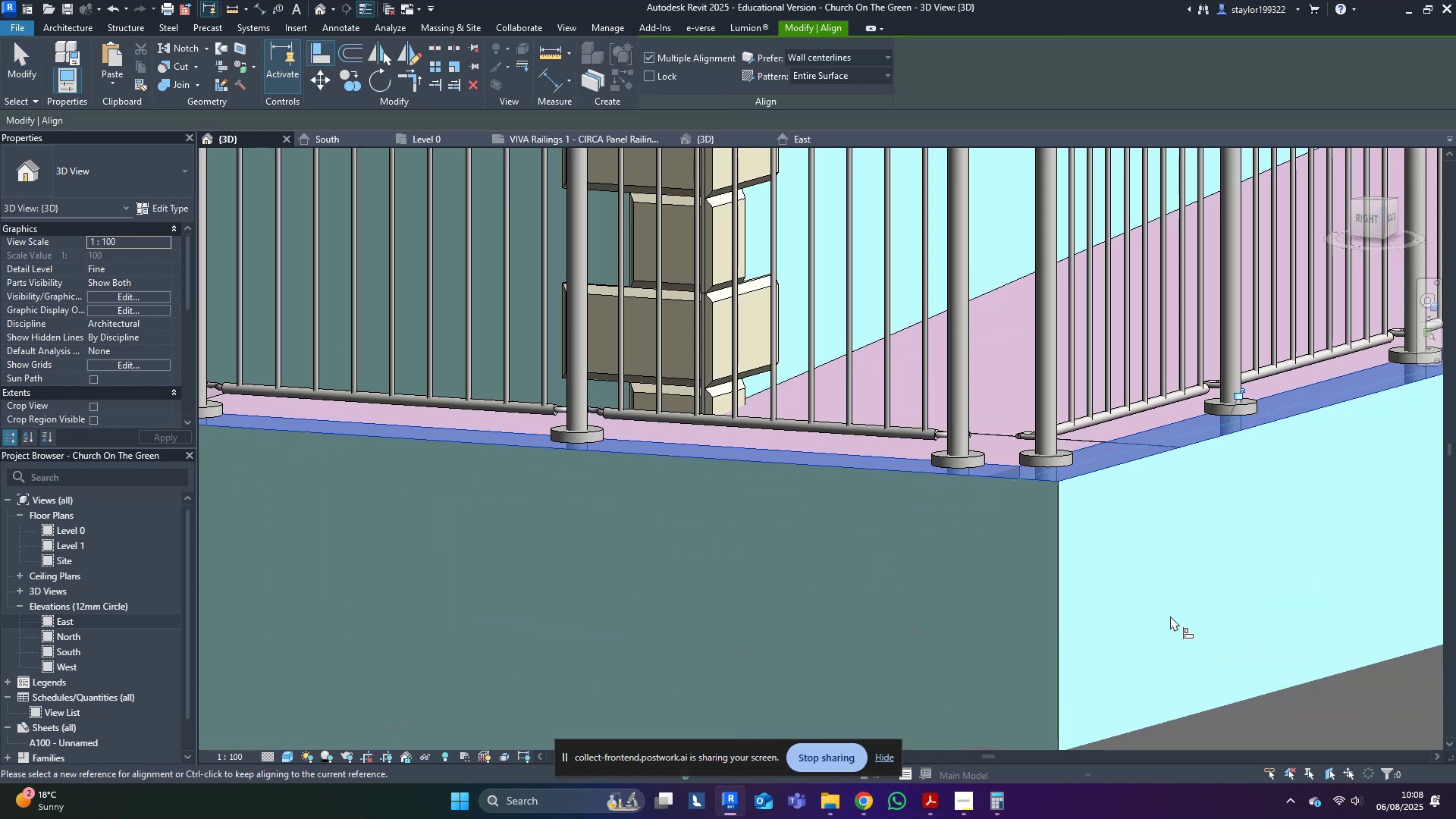 
key(Escape)
 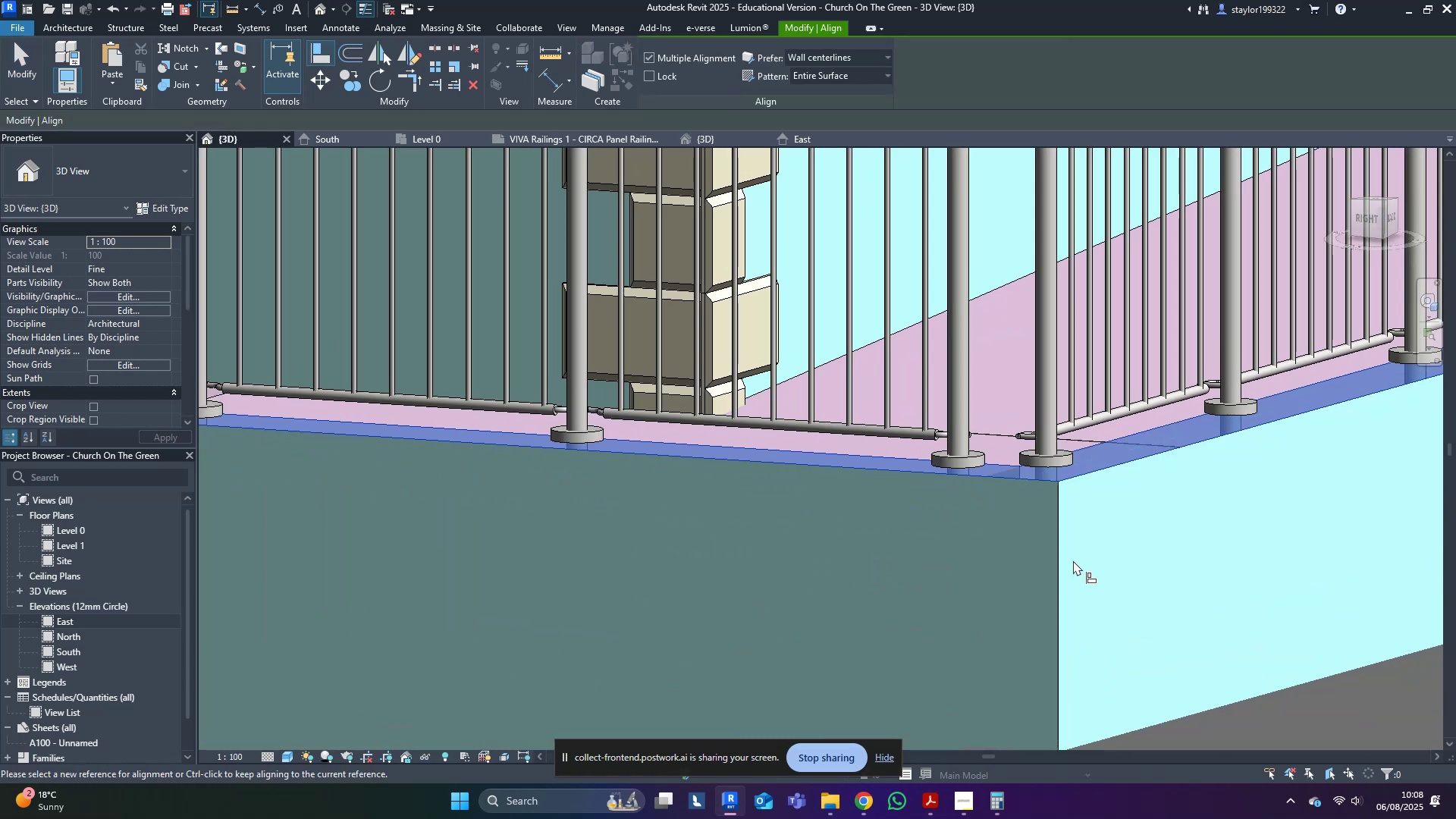 
scroll: coordinate [1058, 549], scroll_direction: down, amount: 8.0
 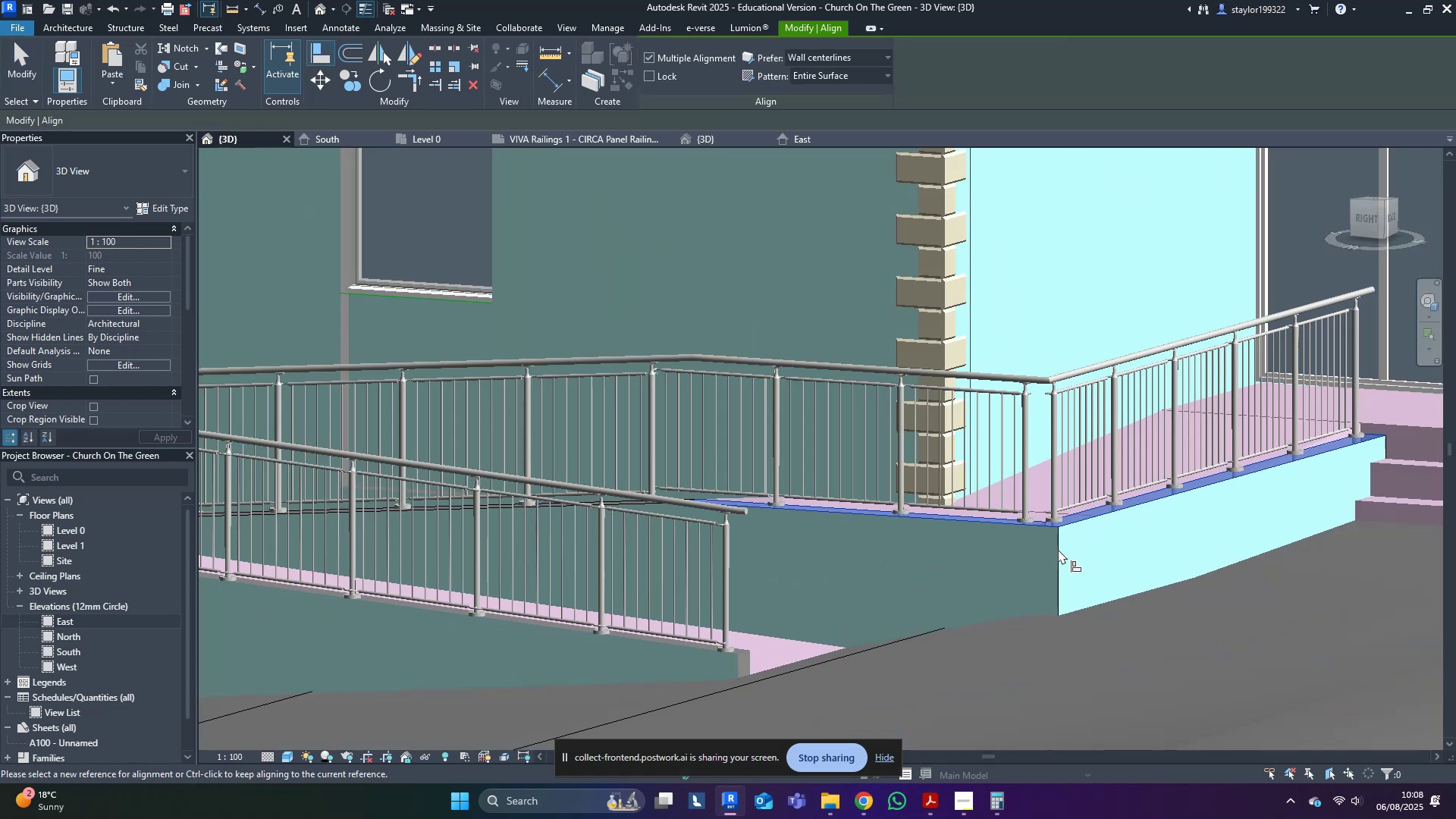 
key(Escape)
 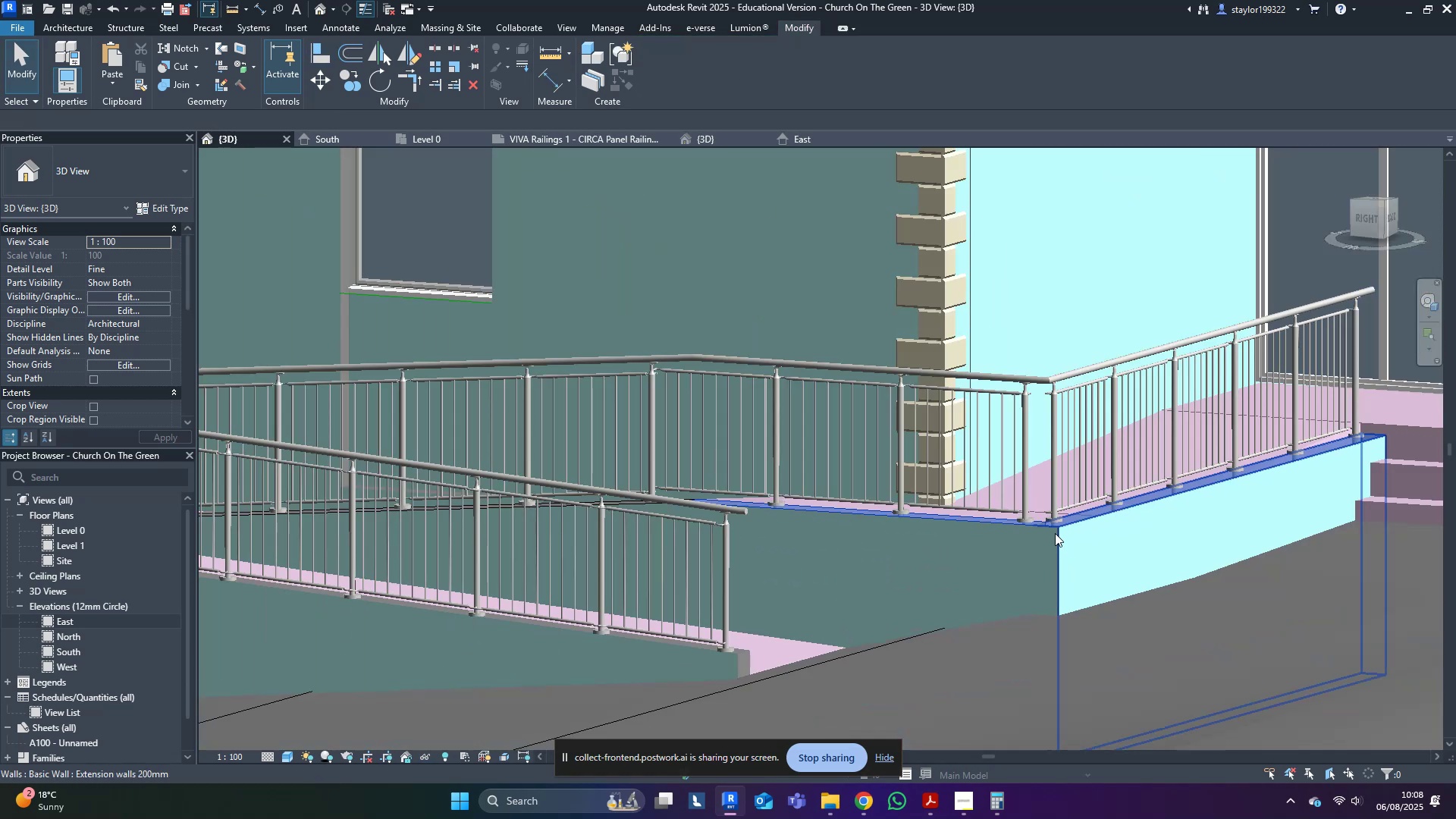 
middle_click([1055, 532])
 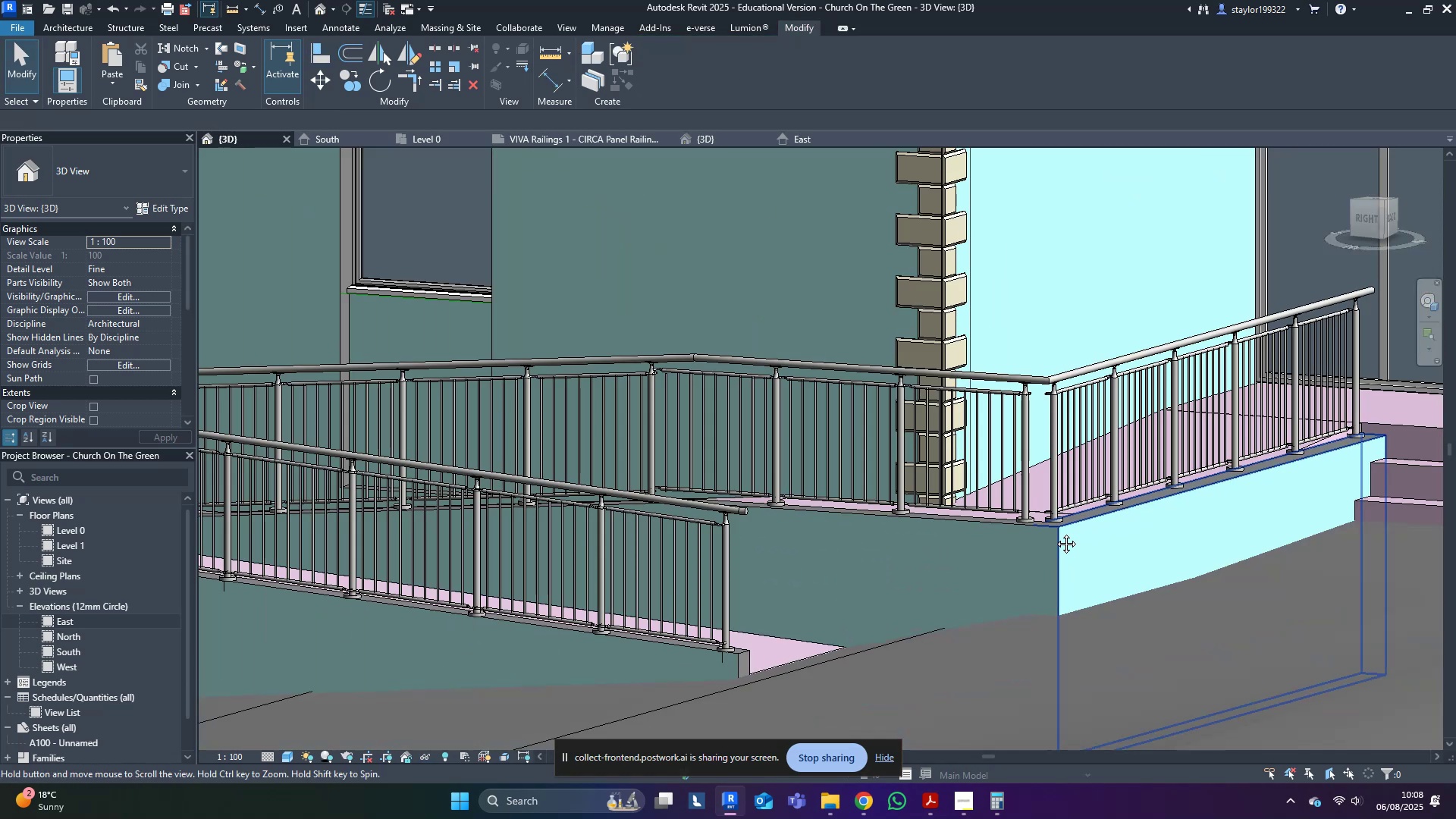 
key(Escape)
 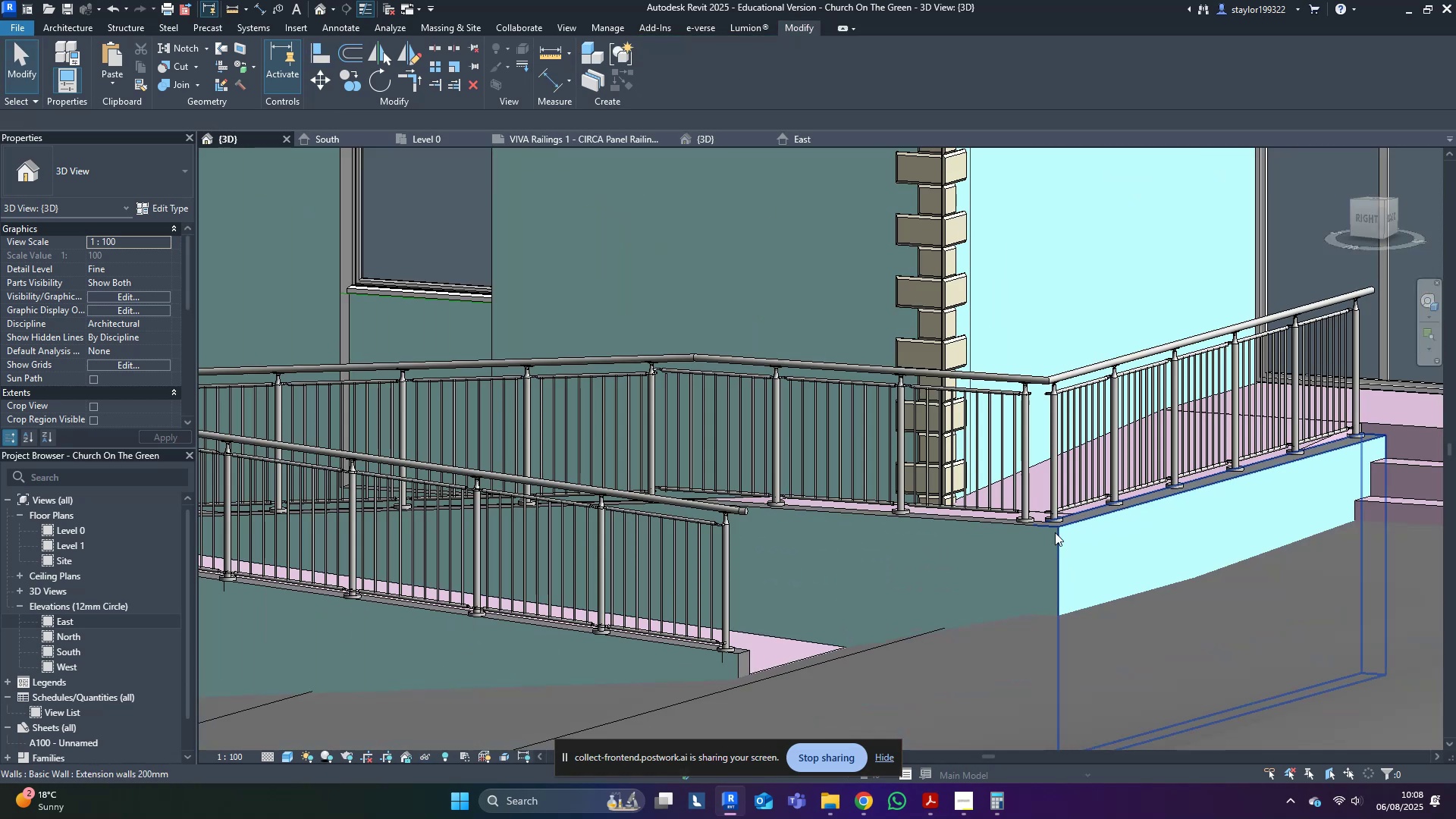 
scroll: coordinate [1050, 535], scroll_direction: down, amount: 6.0
 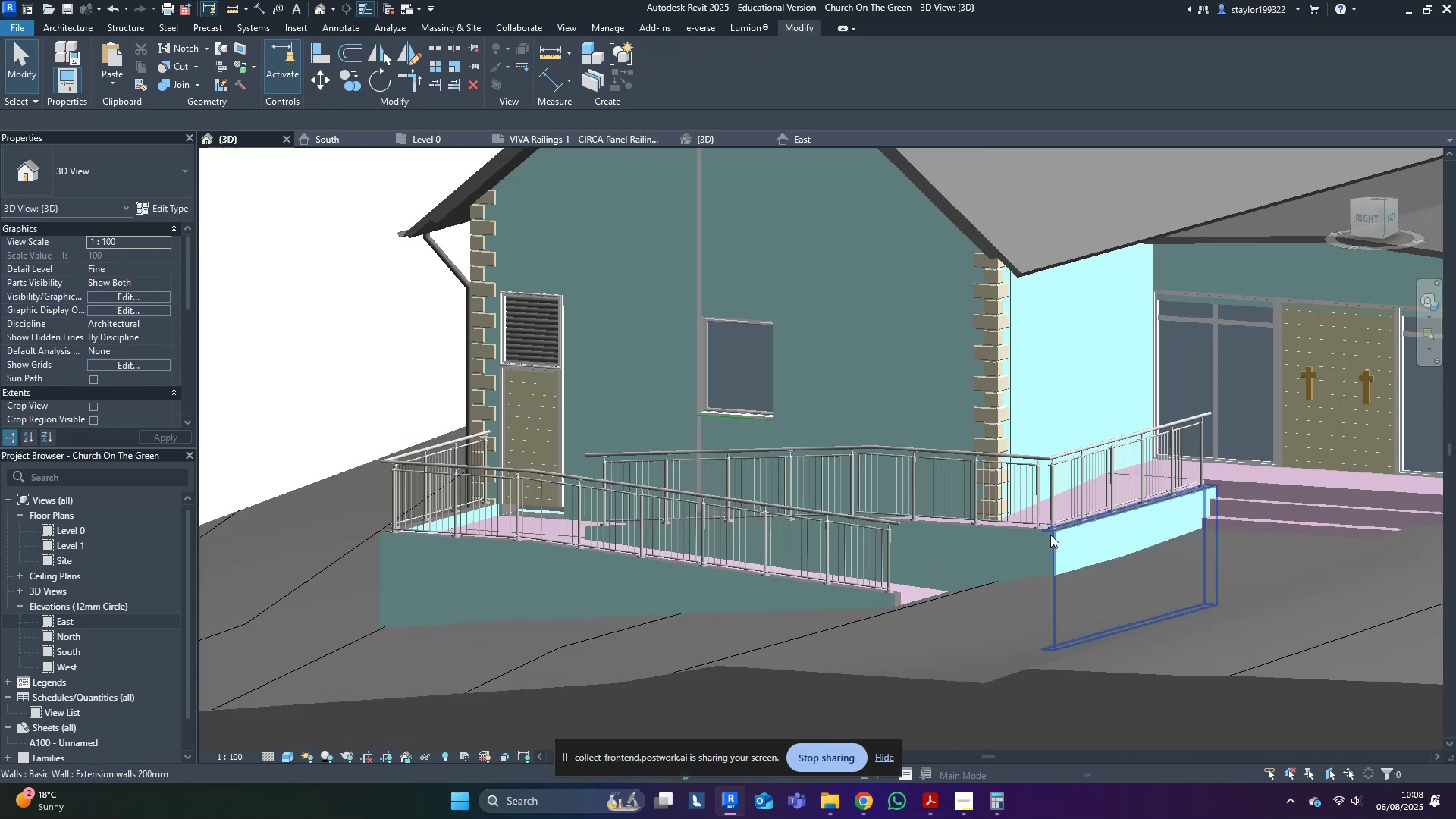 
hold_key(key=ShiftLeft, duration=1.53)
 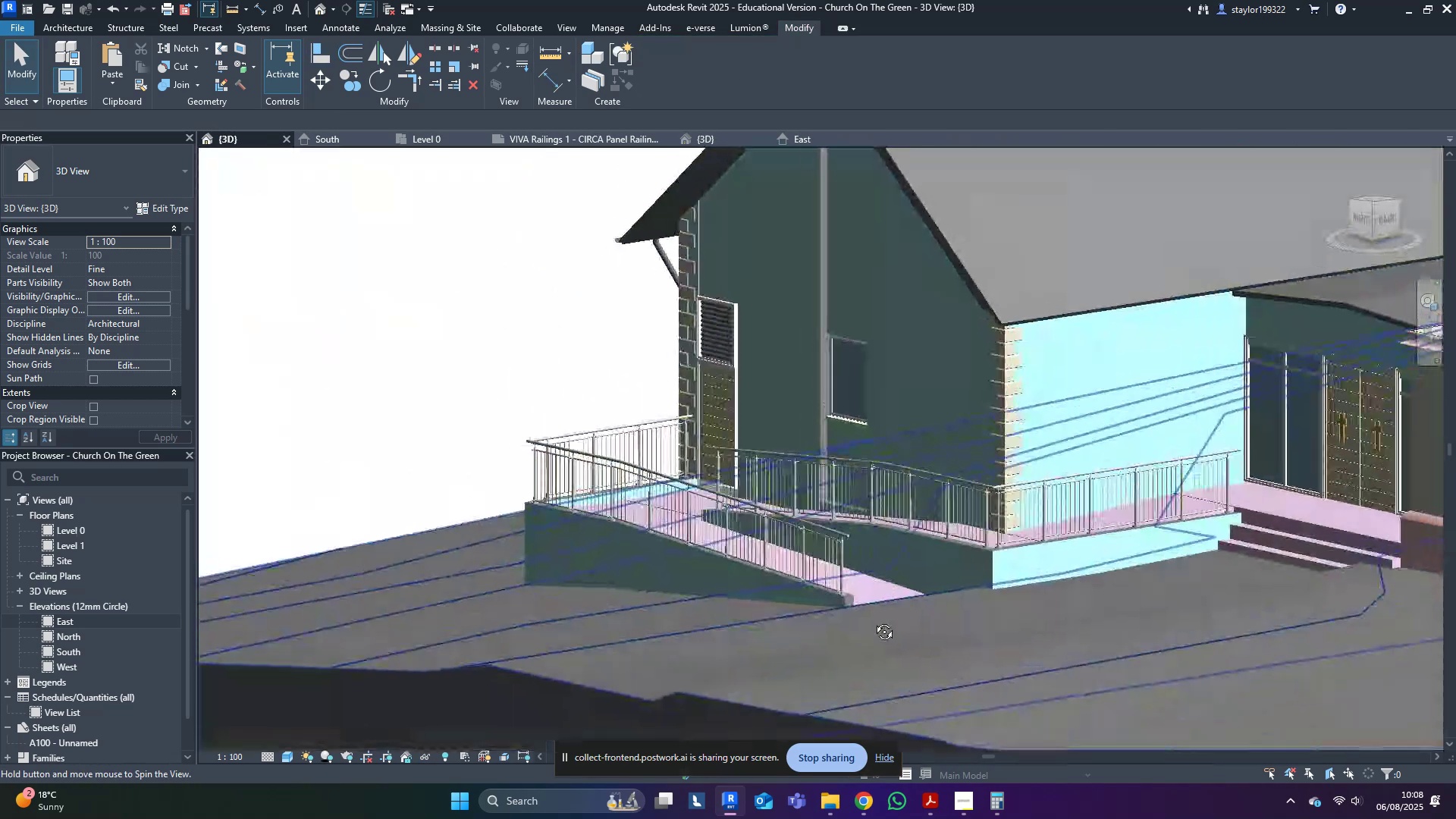 
key(Shift+ShiftLeft)
 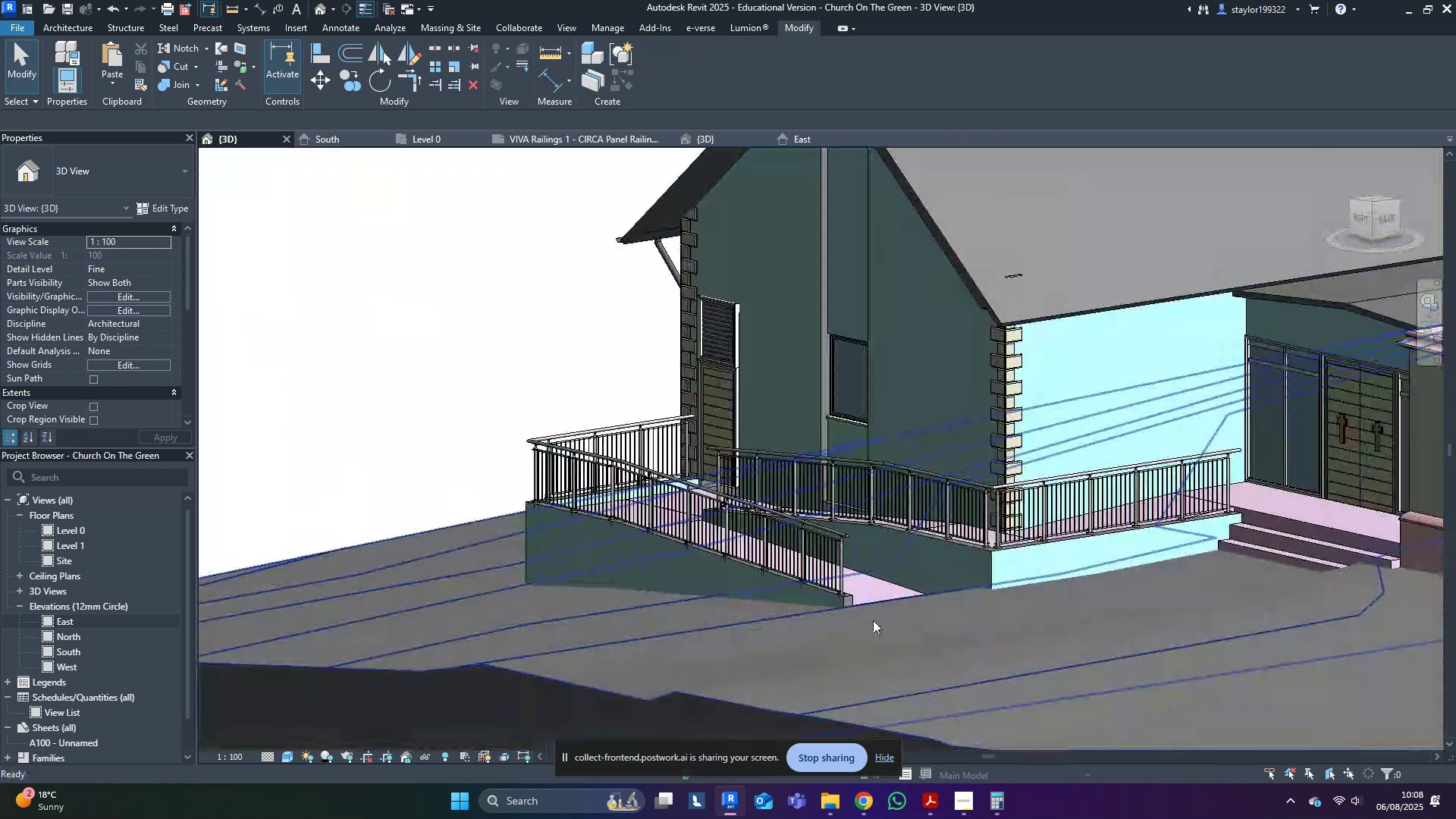 
key(Shift+ShiftLeft)
 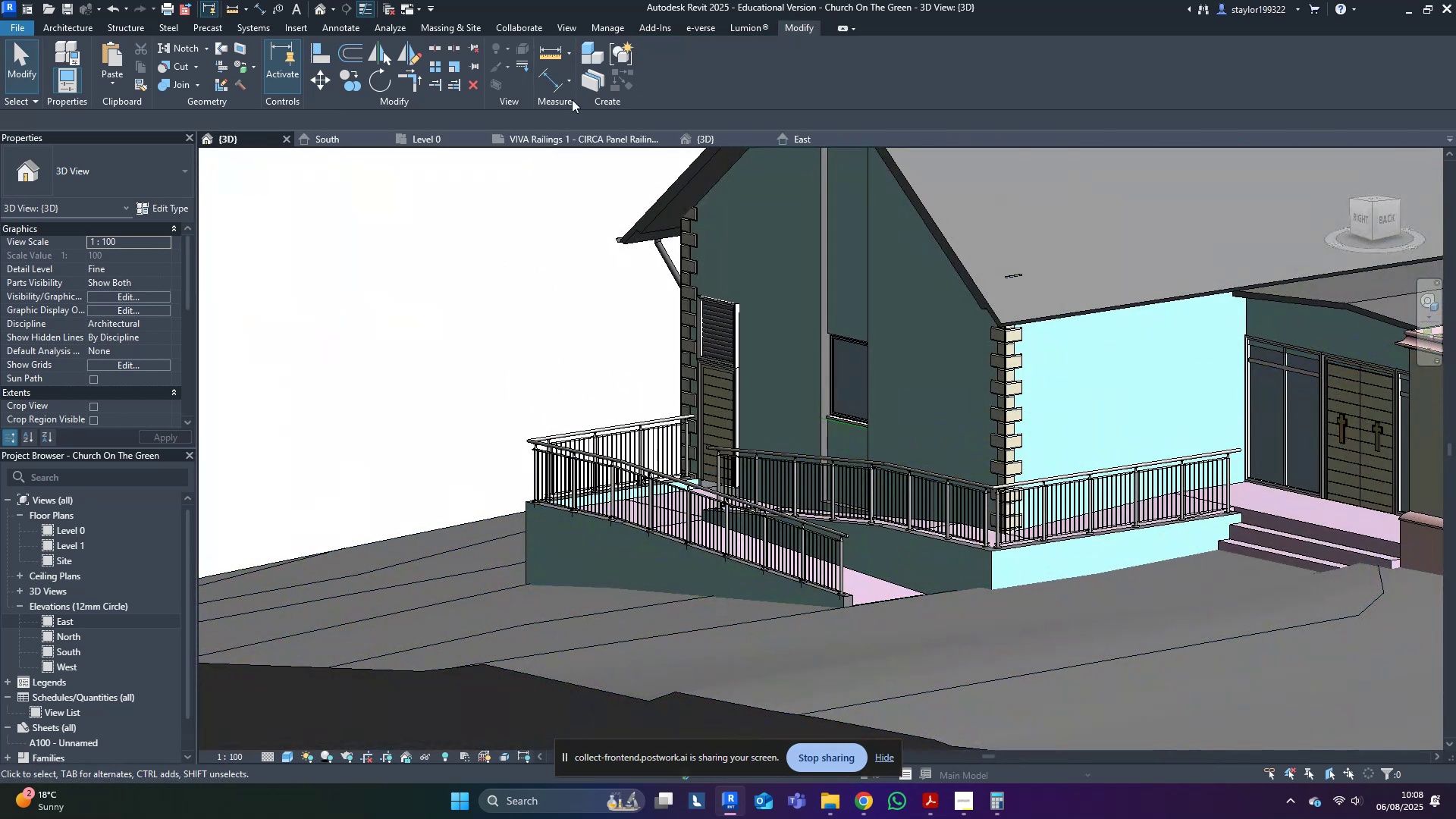 
scroll: coordinate [541, 428], scroll_direction: down, amount: 2.0
 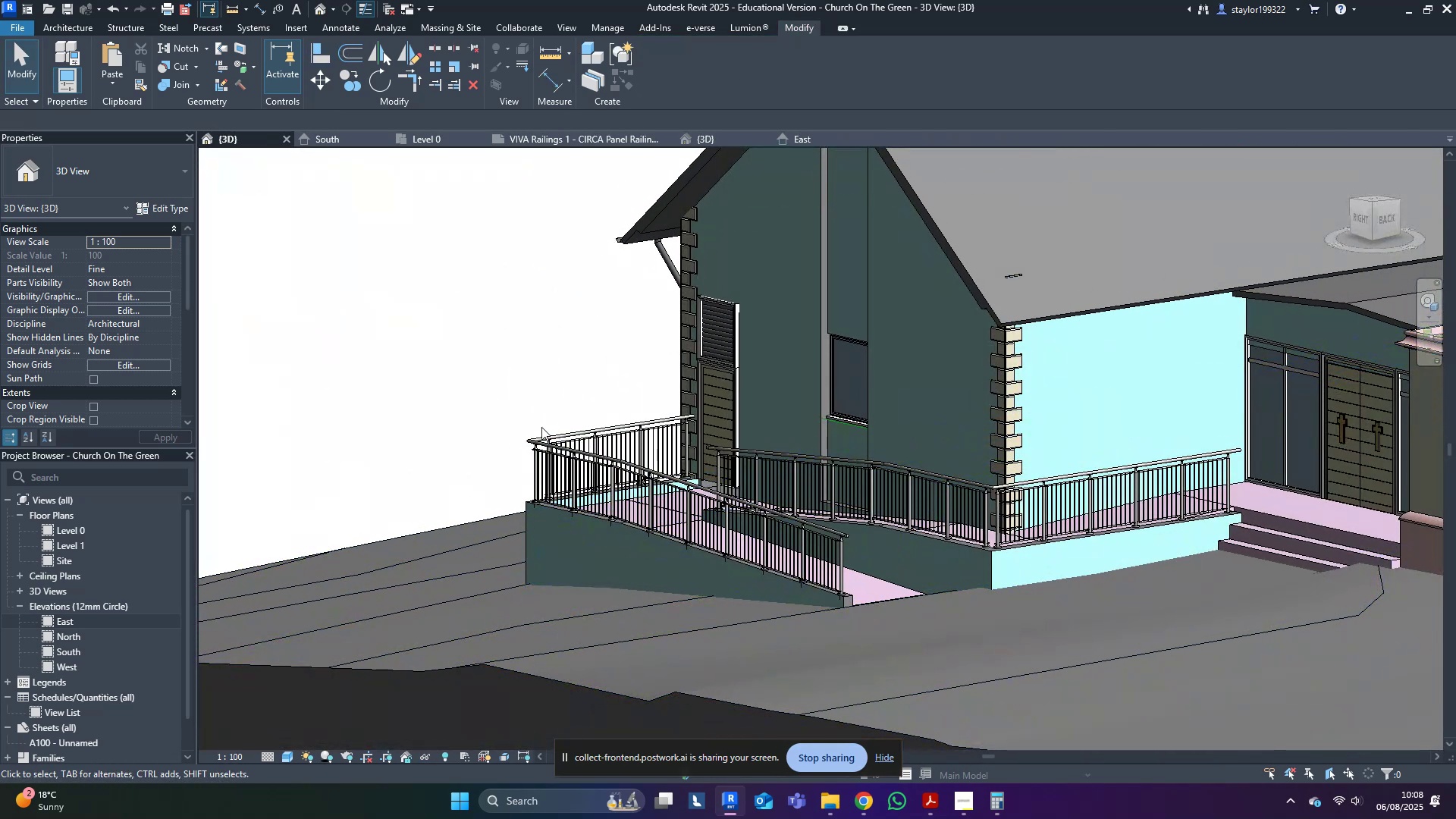 
key(Escape)
 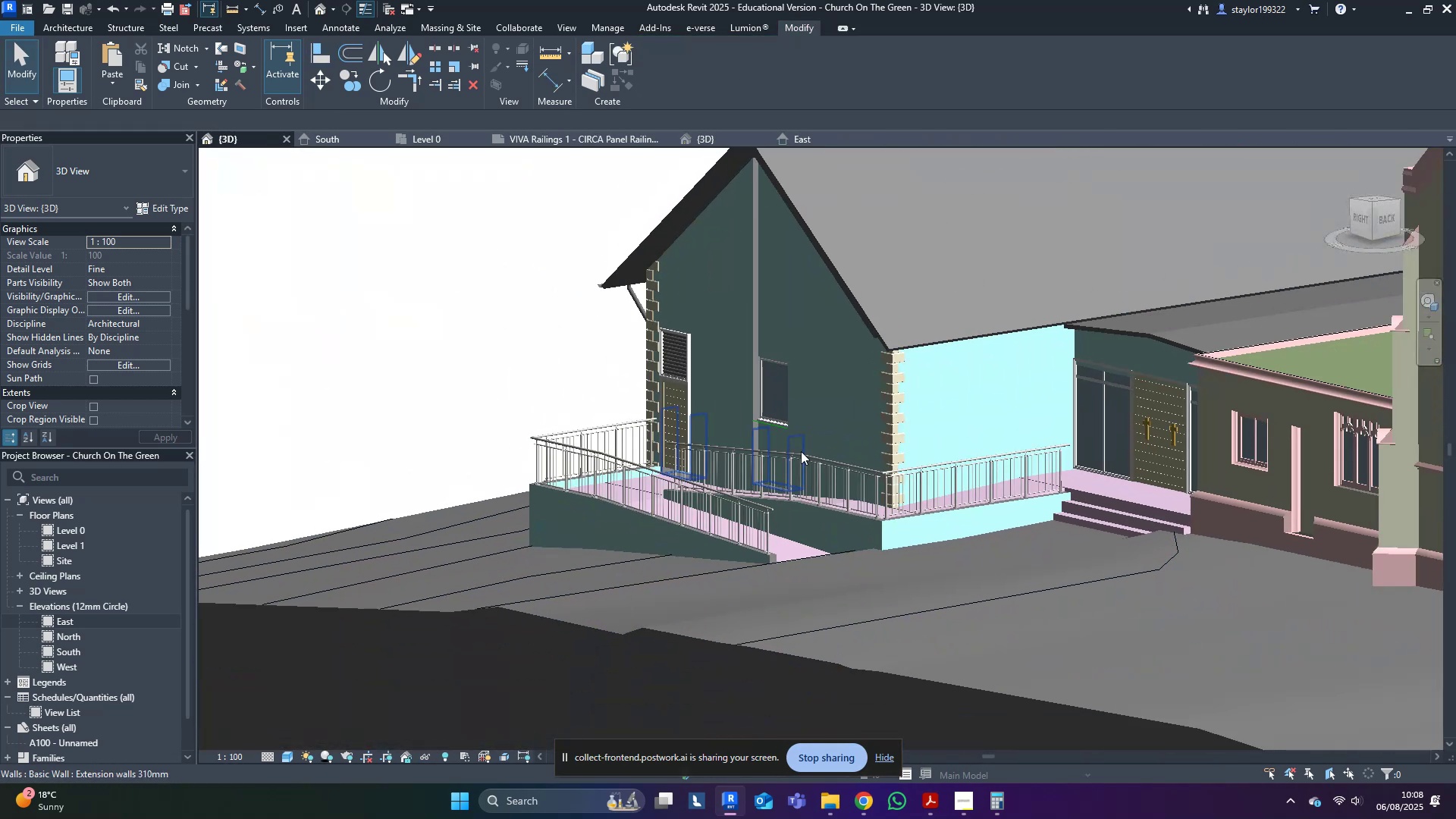 
key(Shift+ShiftLeft)
 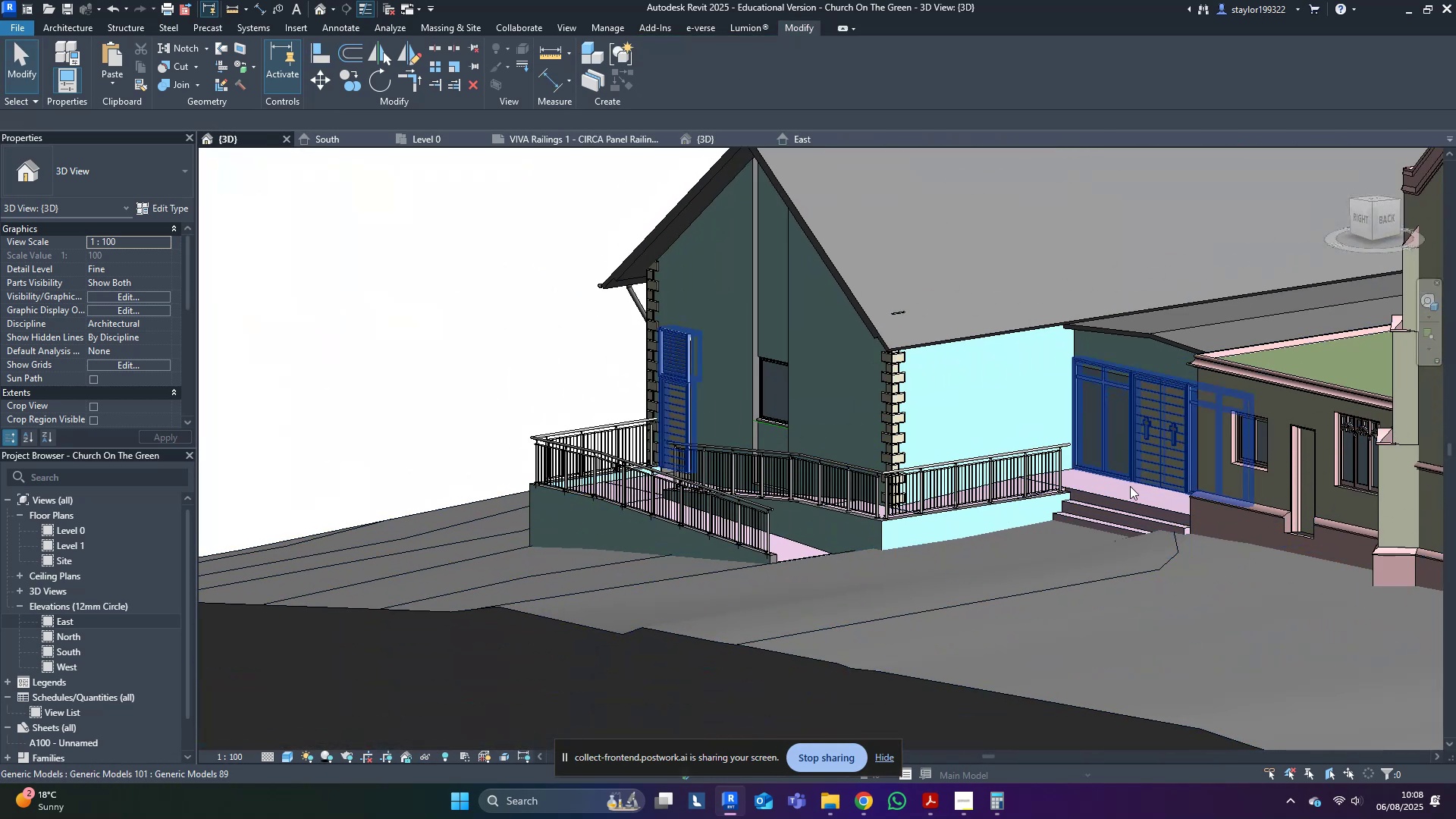 
left_click([977, 454])
 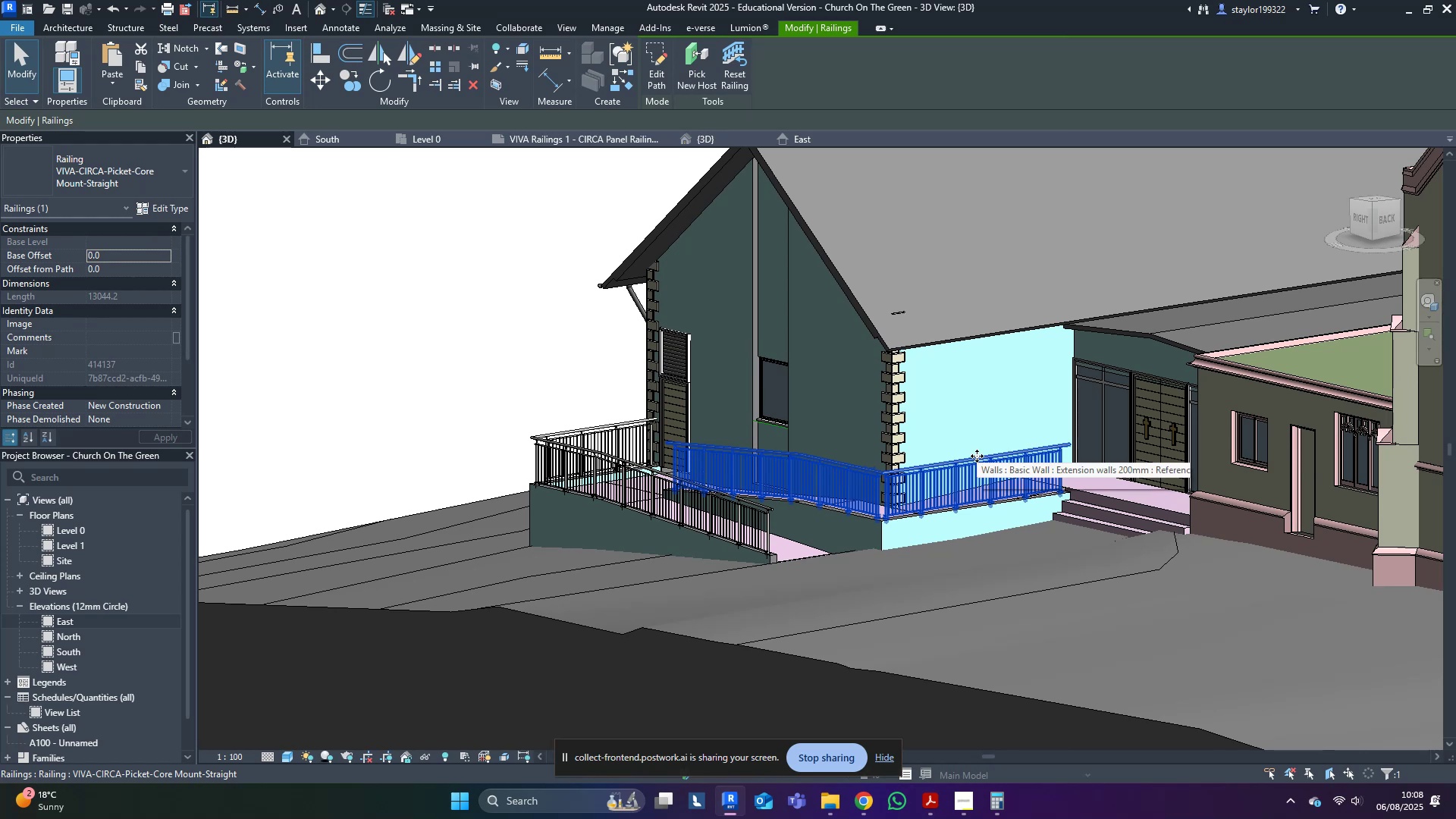 
key(Control+C)
 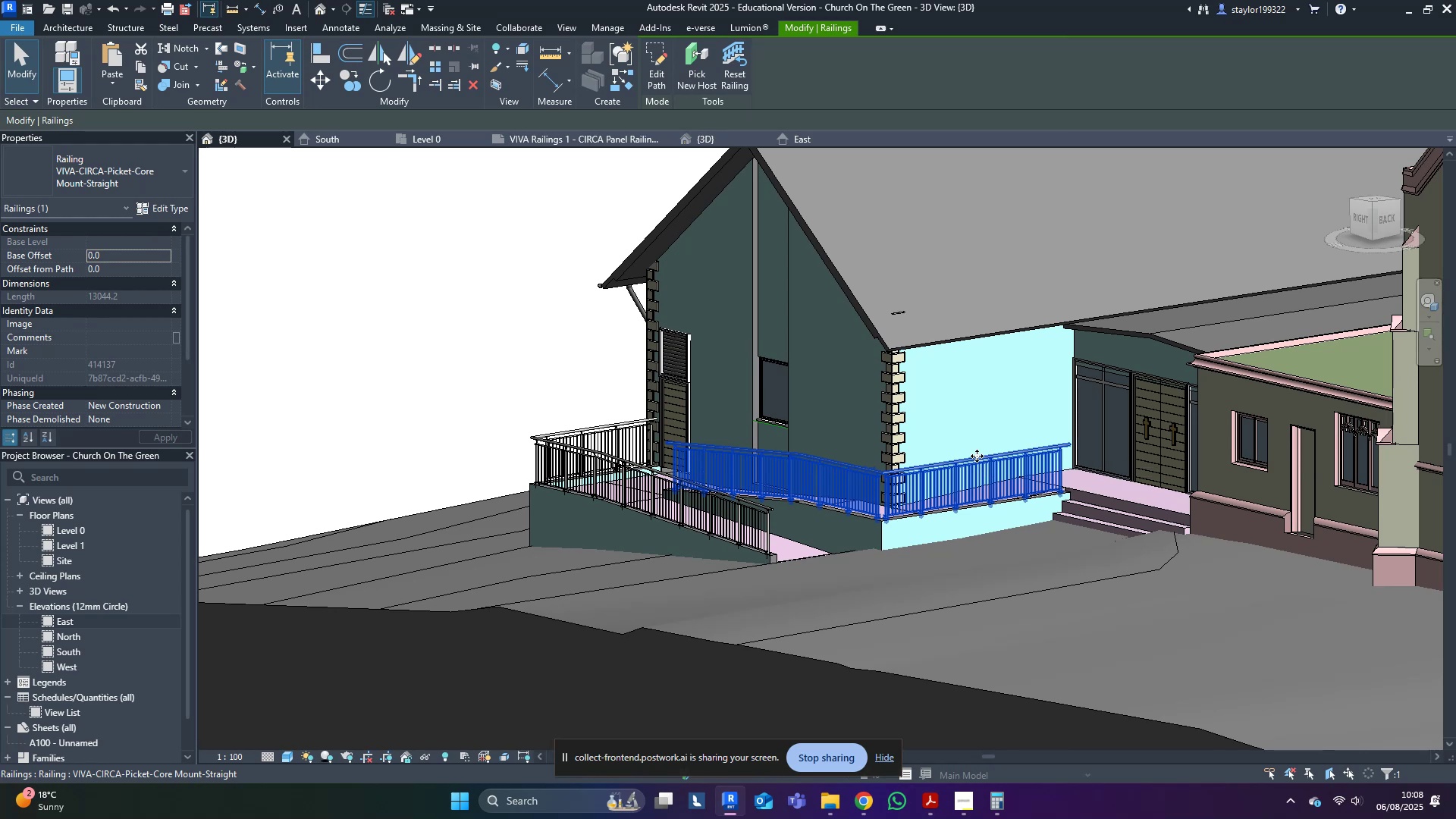 
key(Control+C)
 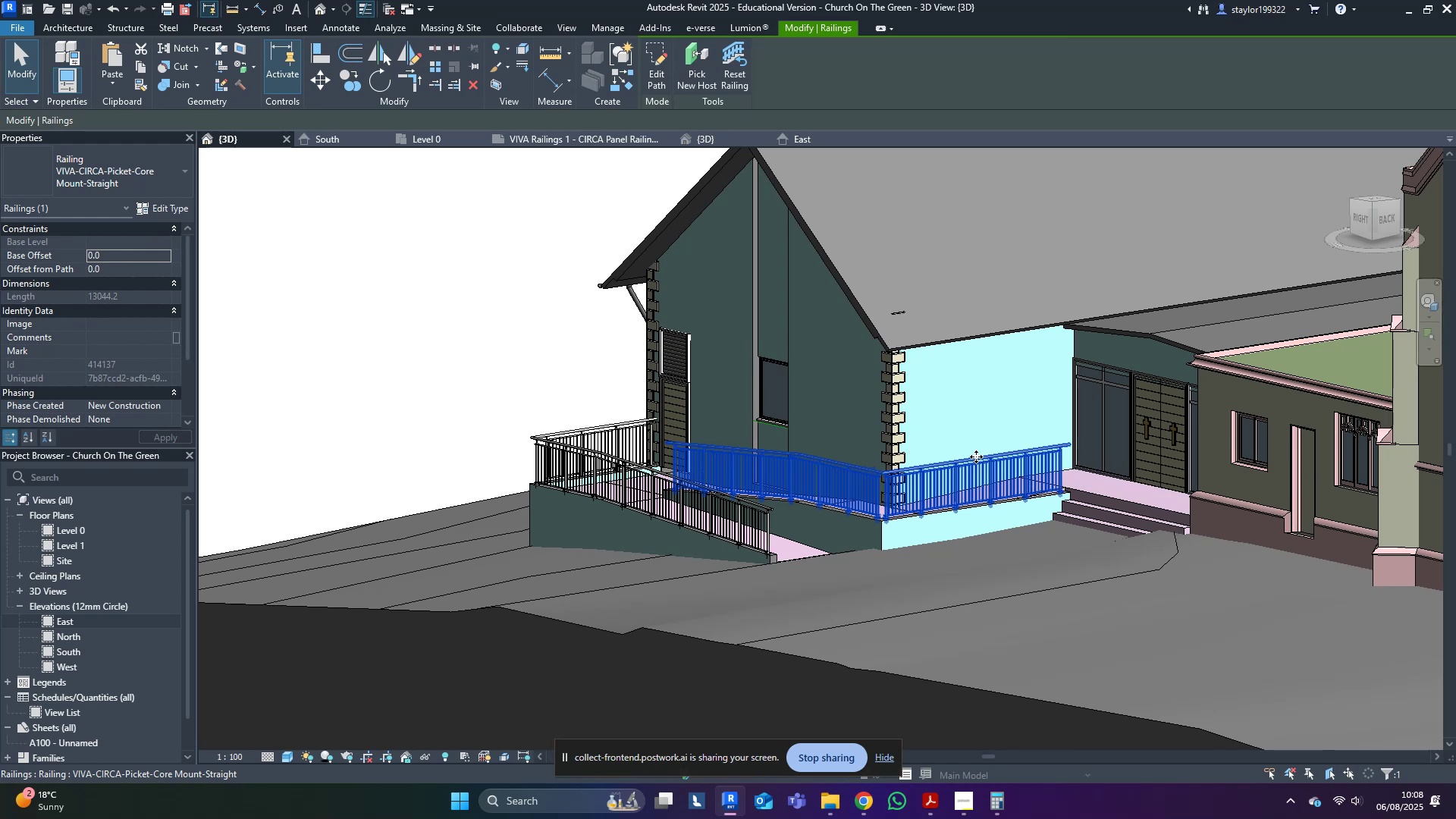 
wait(13.71)
 